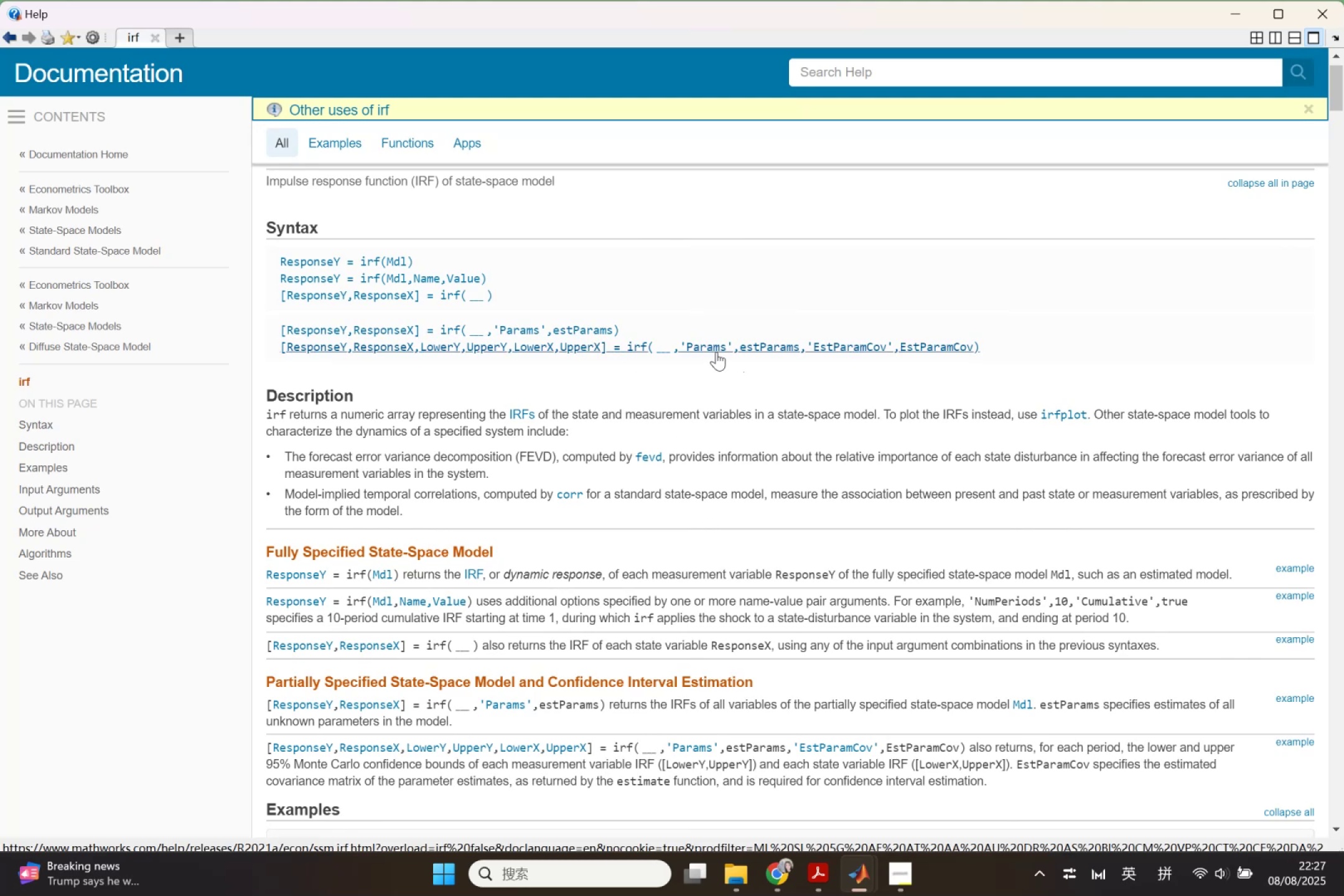 
wait(9.98)
 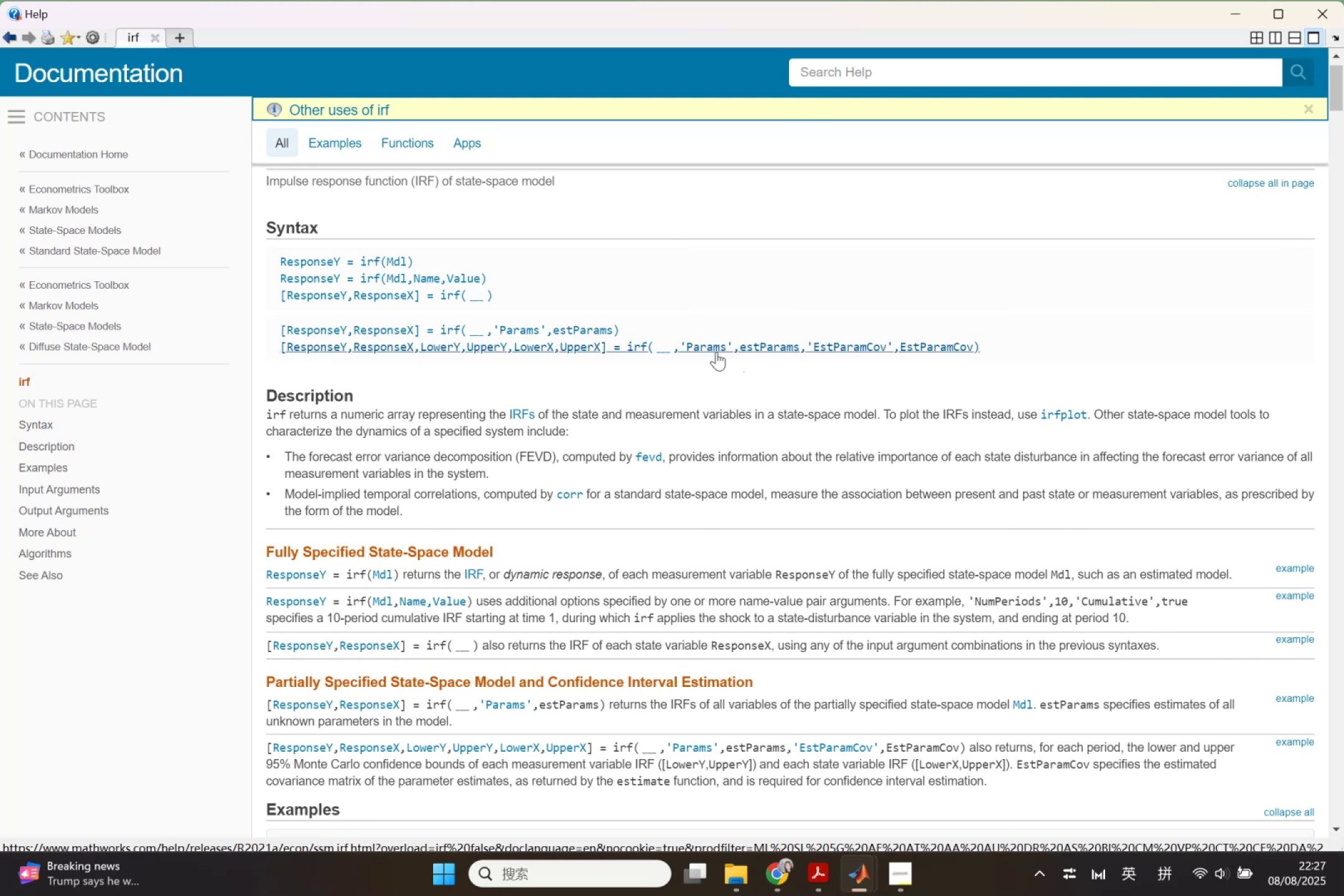 
left_click([508, 324])
 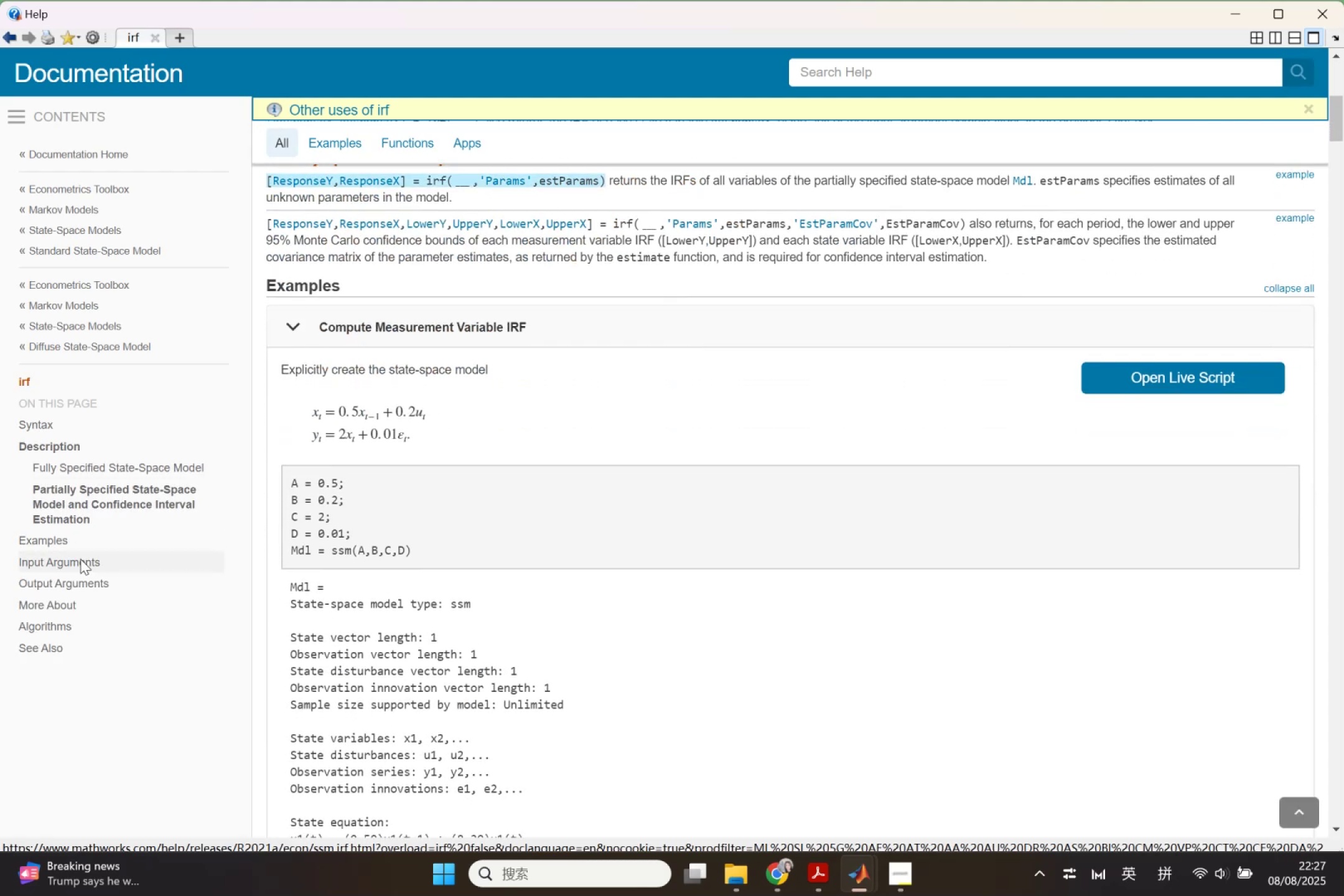 
left_click([73, 564])
 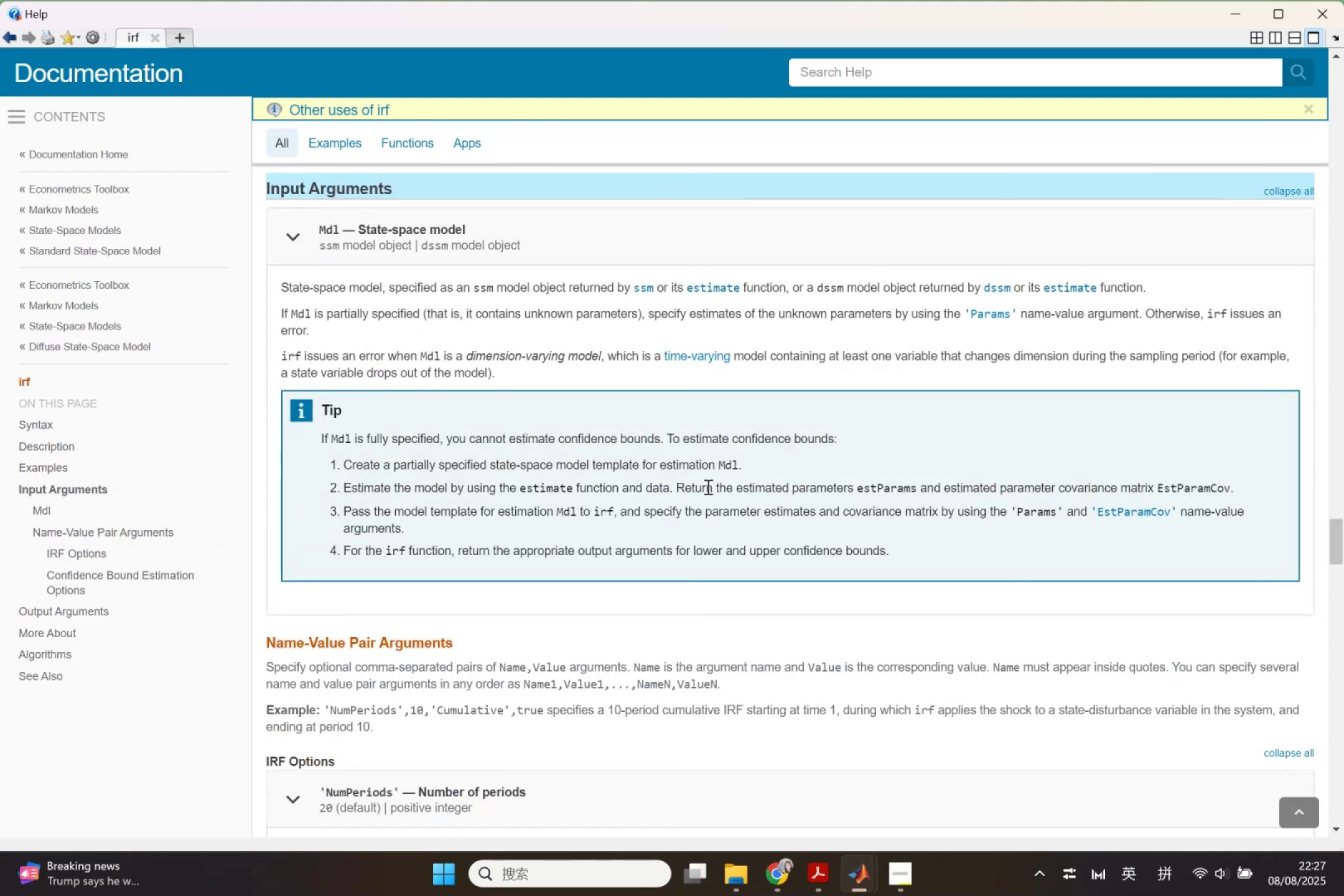 
scroll: coordinate [708, 487], scroll_direction: down, amount: 10.0
 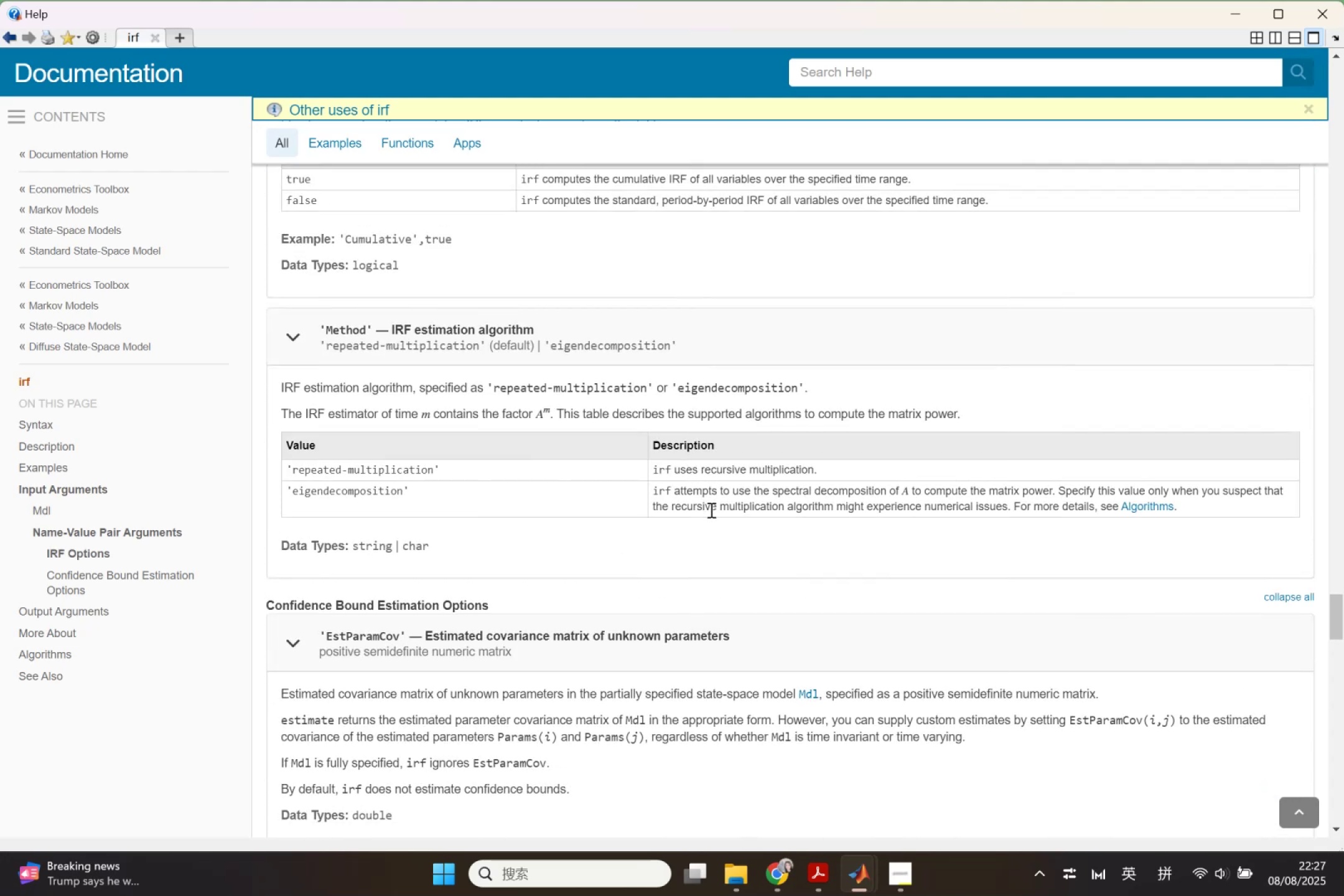 
wait(6.17)
 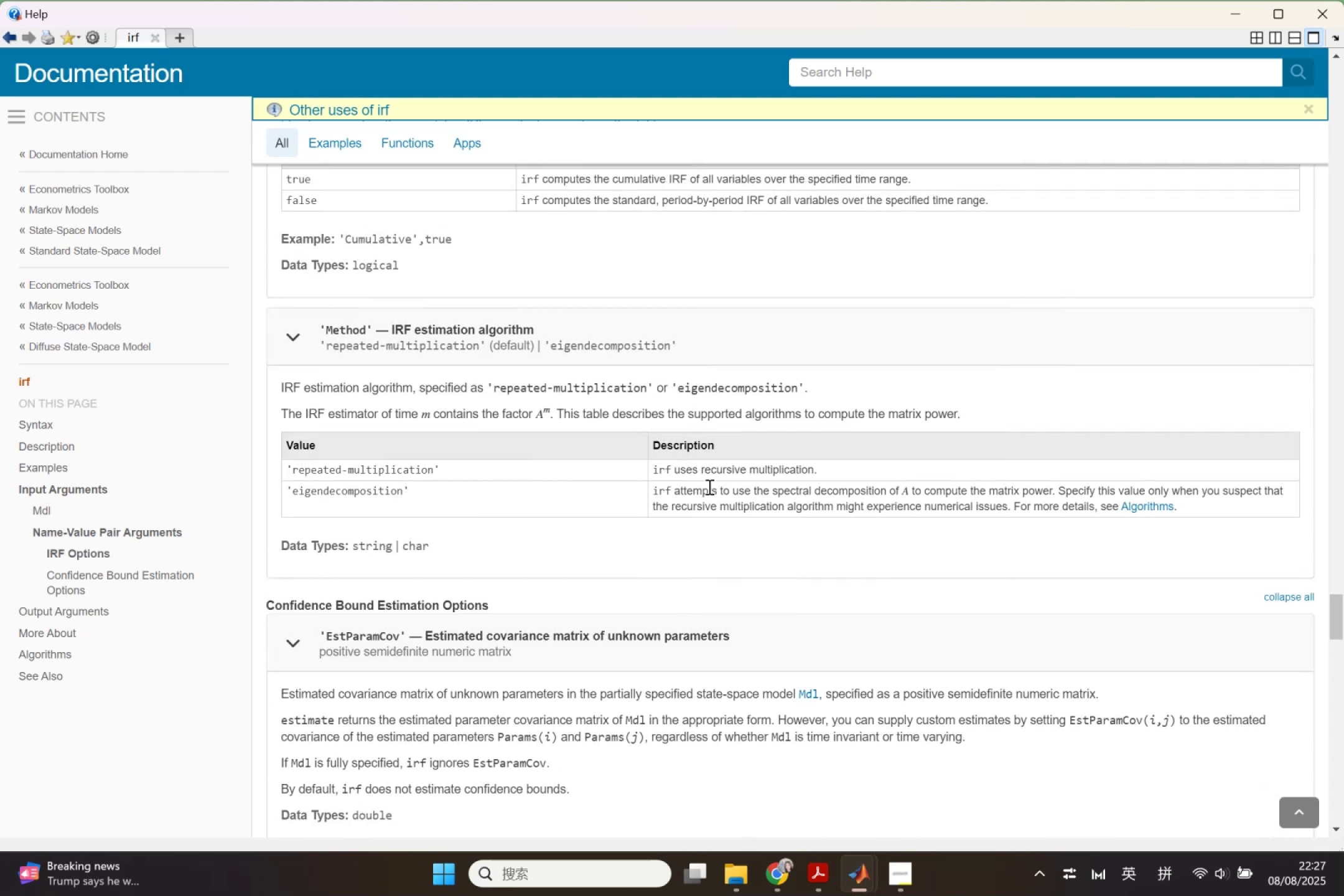 
scroll: coordinate [710, 521], scroll_direction: down, amount: 6.0
 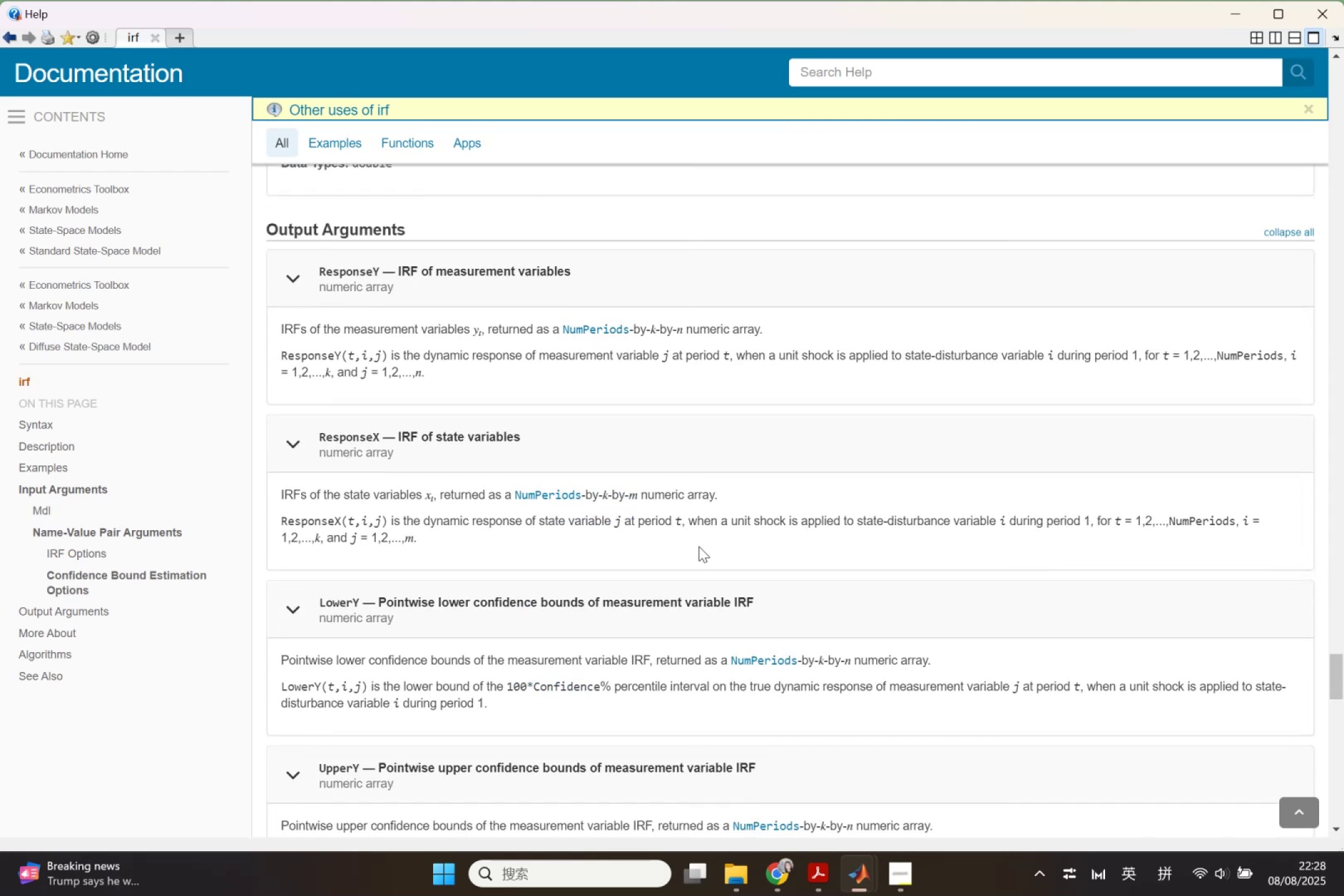 
wait(6.77)
 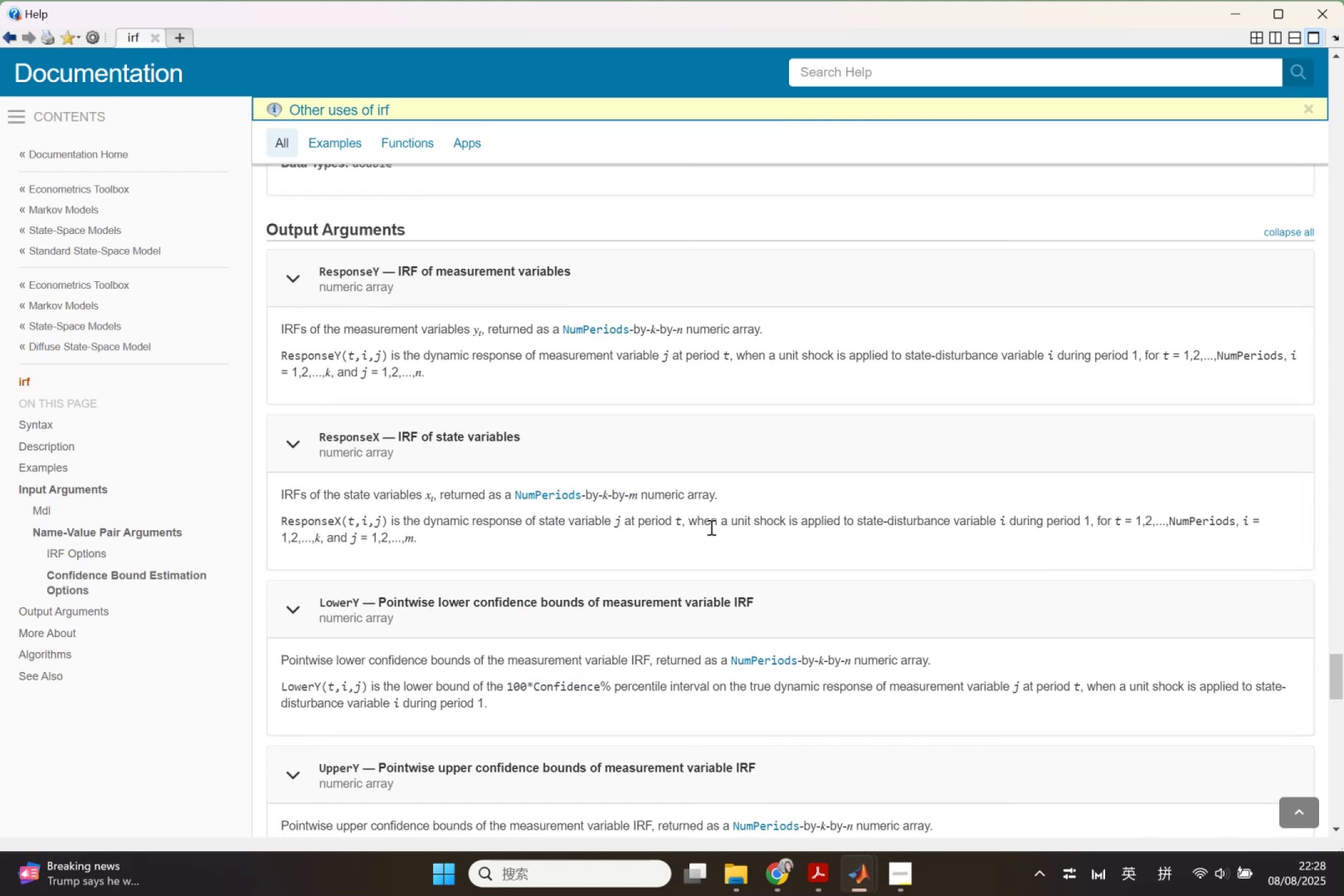 
left_click([1244, 5])
 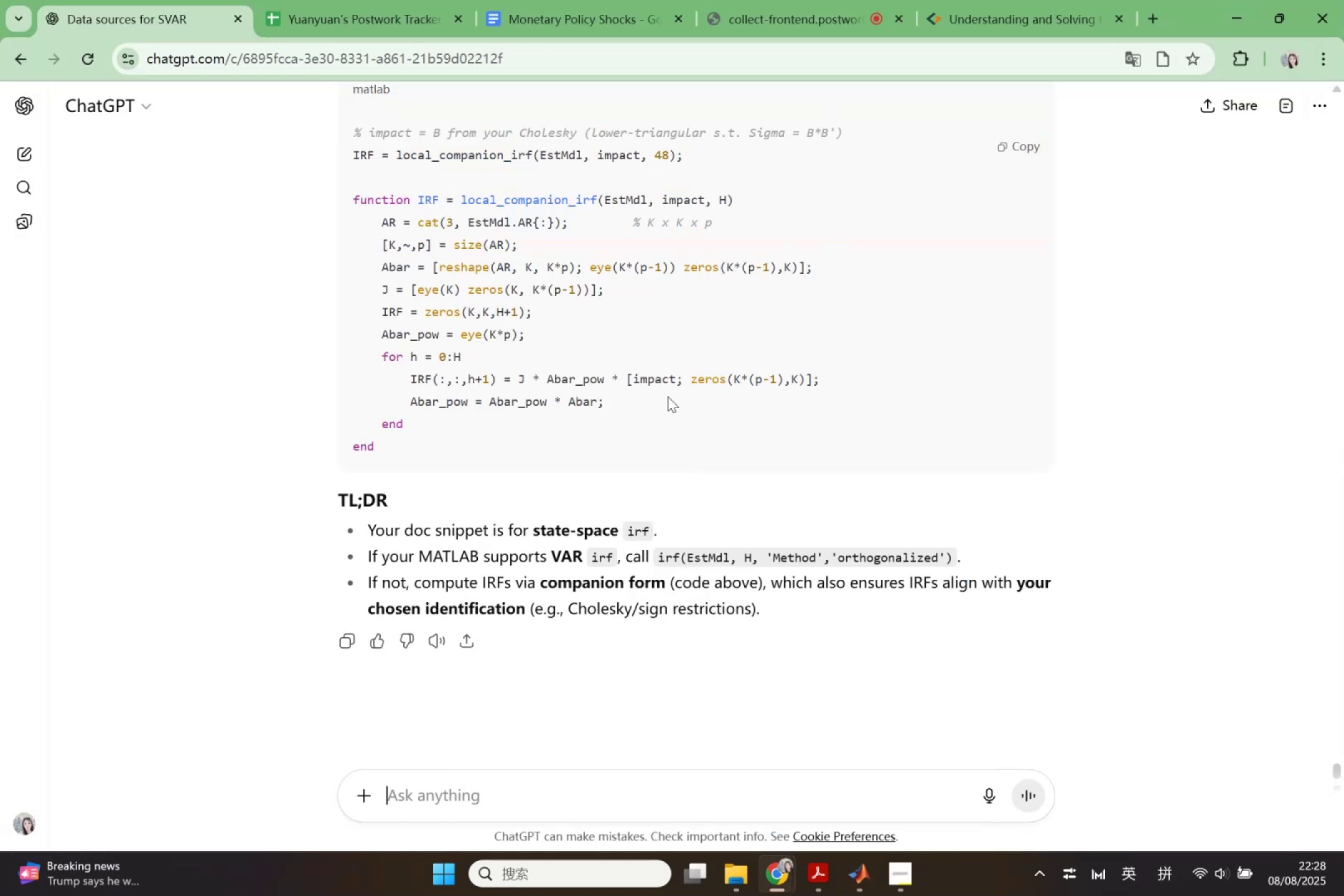 
scroll: coordinate [610, 468], scroll_direction: up, amount: 1.0
 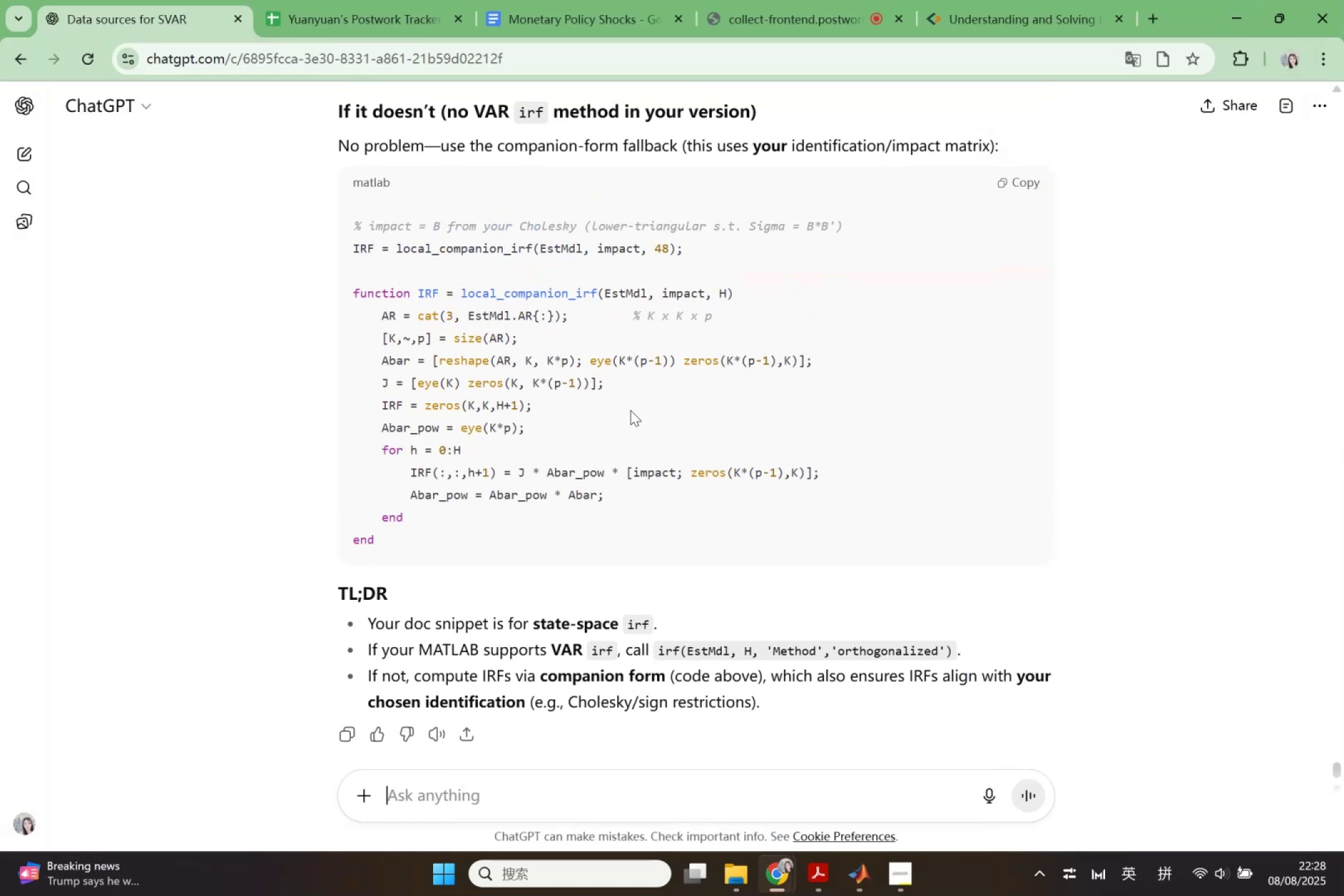 
wait(7.64)
 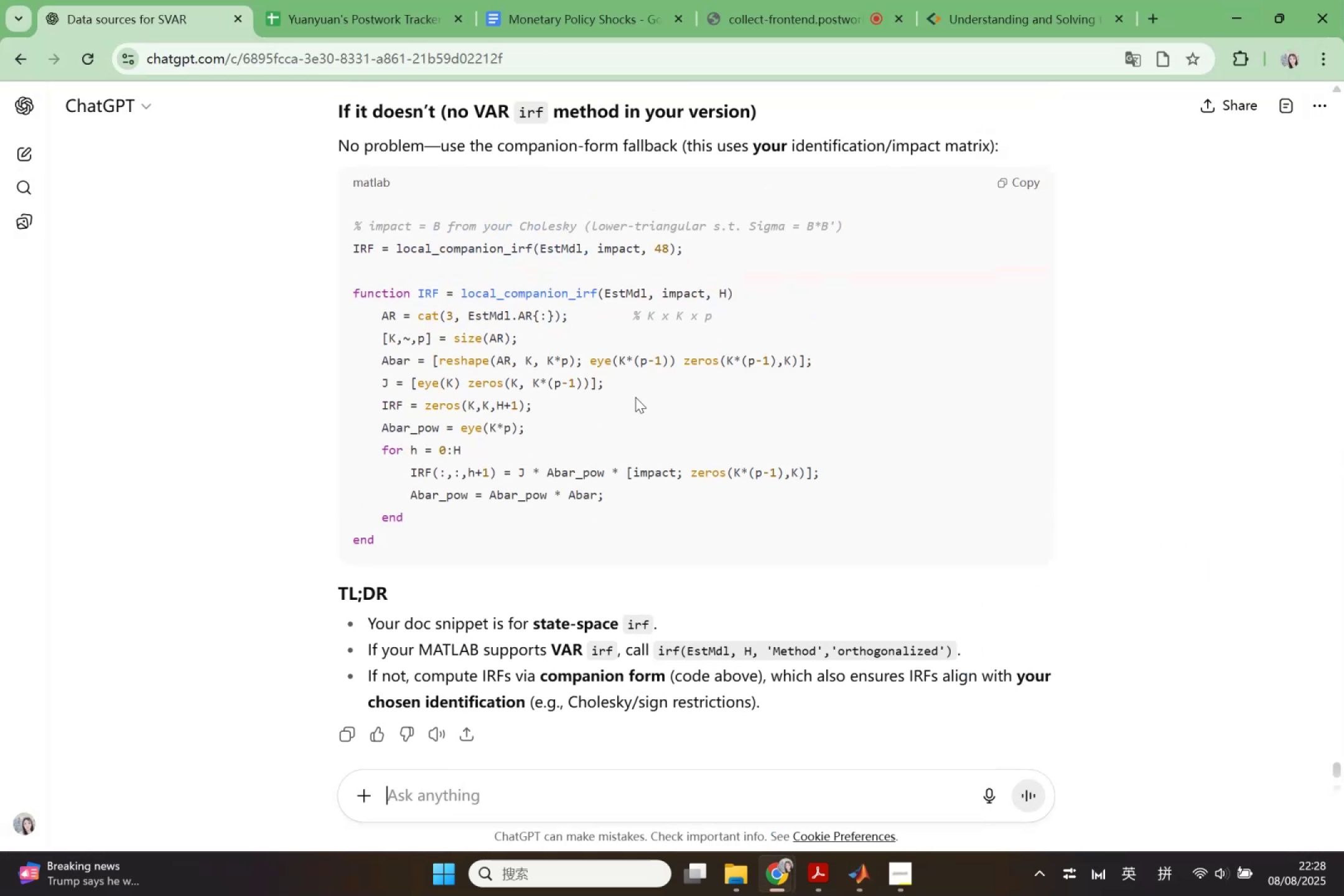 
left_click_drag(start_coordinate=[357, 296], to_coordinate=[430, 509])
 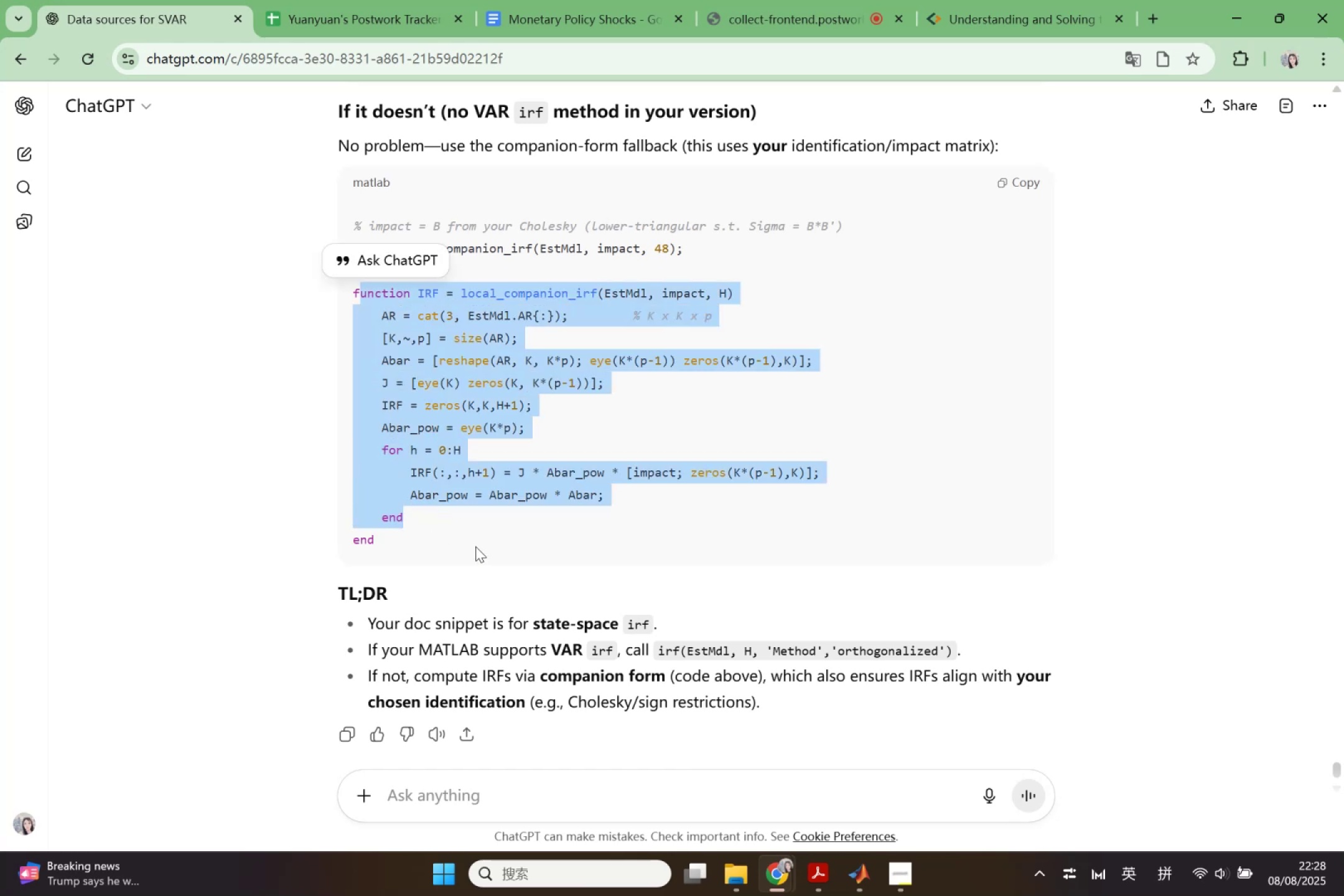 
left_click_drag(start_coordinate=[475, 545], to_coordinate=[472, 545])
 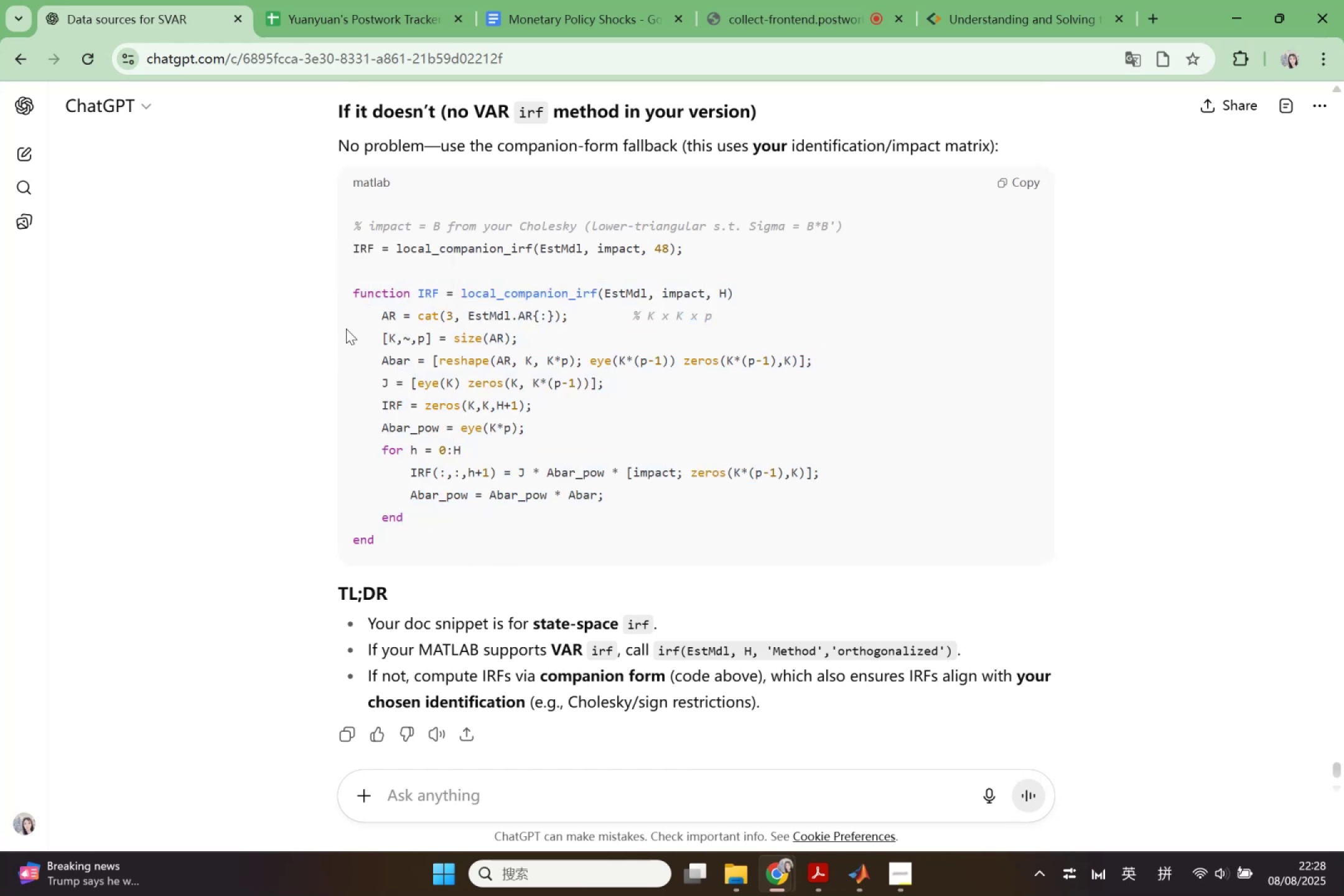 
left_click_drag(start_coordinate=[348, 291], to_coordinate=[498, 539])
 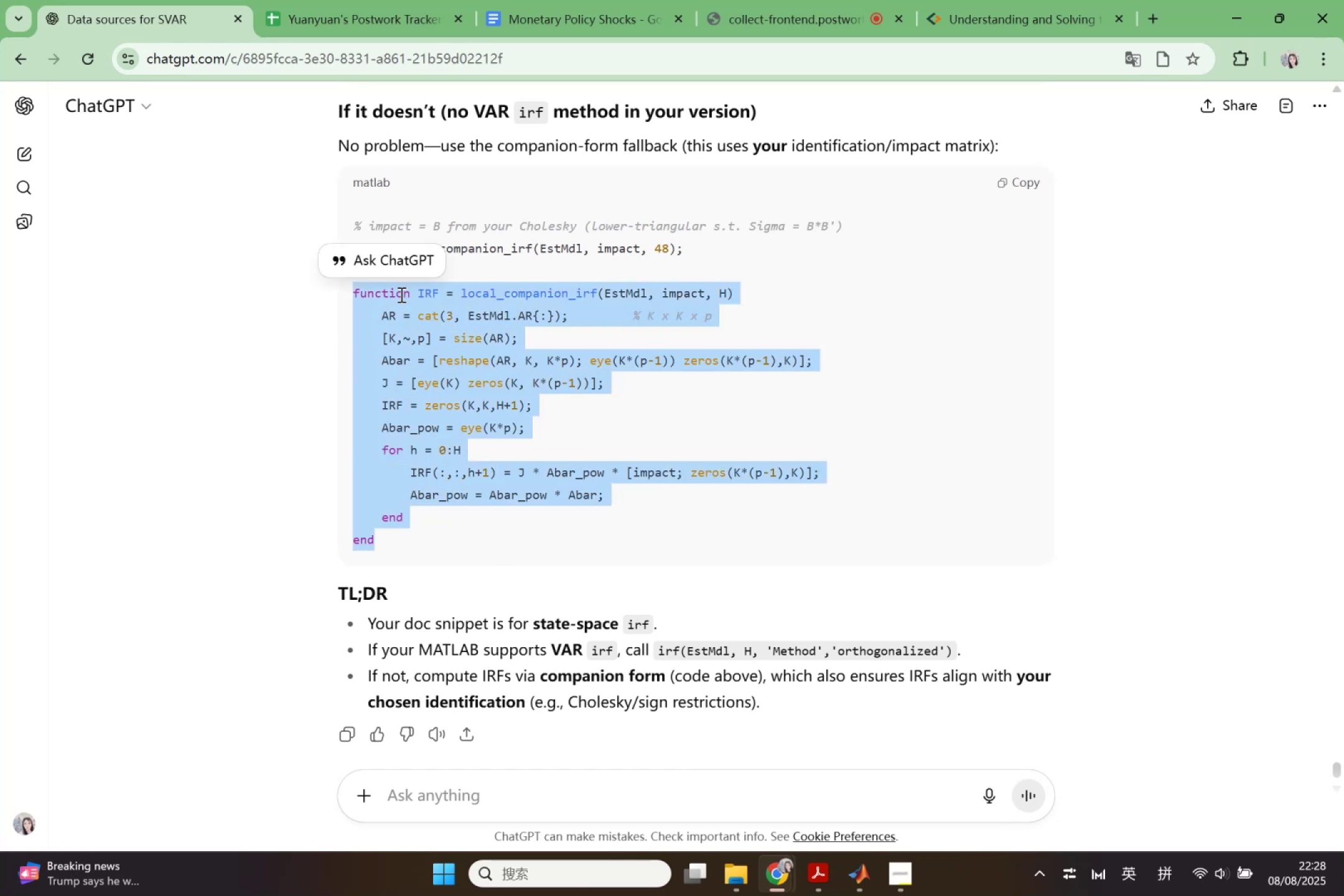 
left_click([377, 269])
 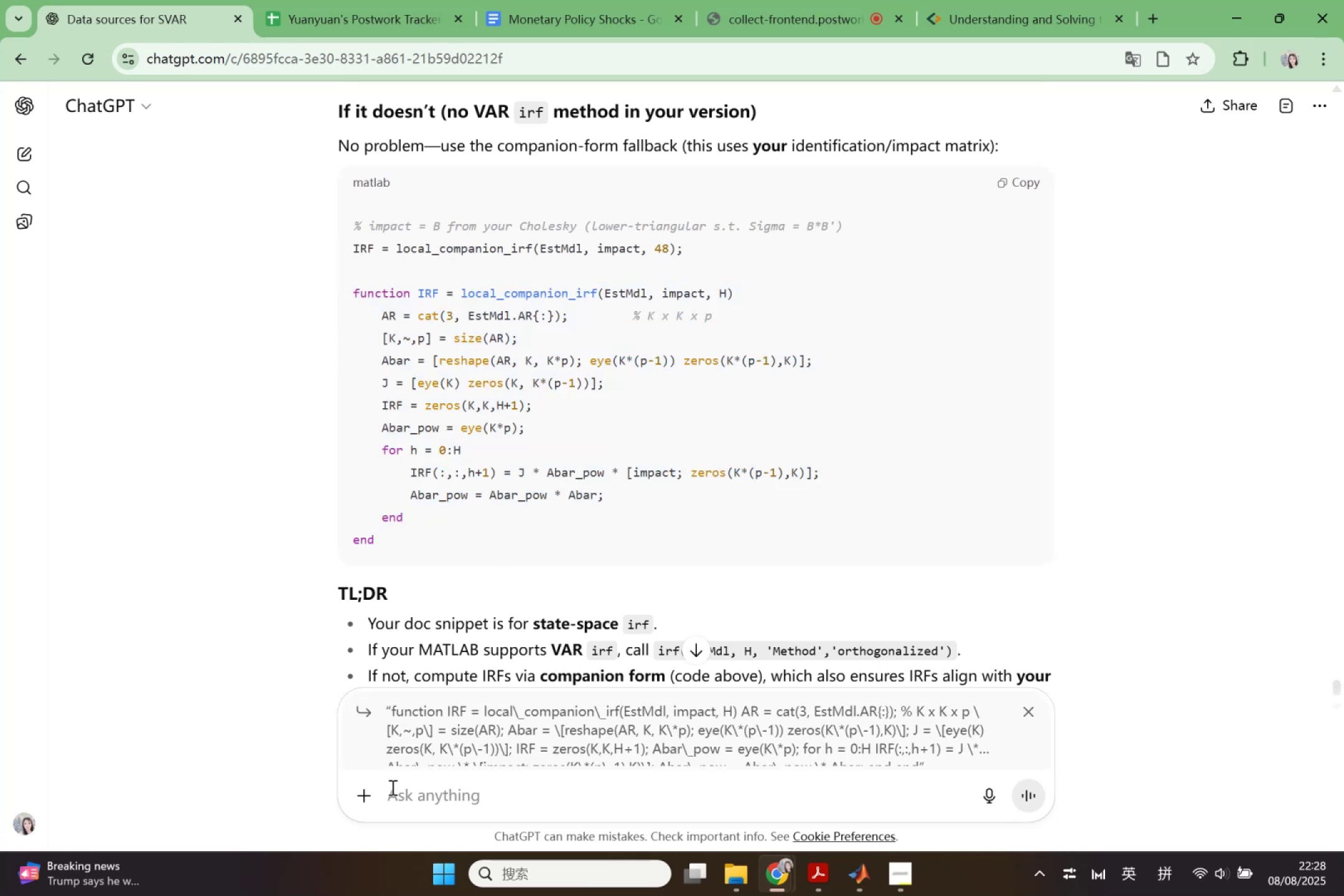 
type(comment this function properly)
 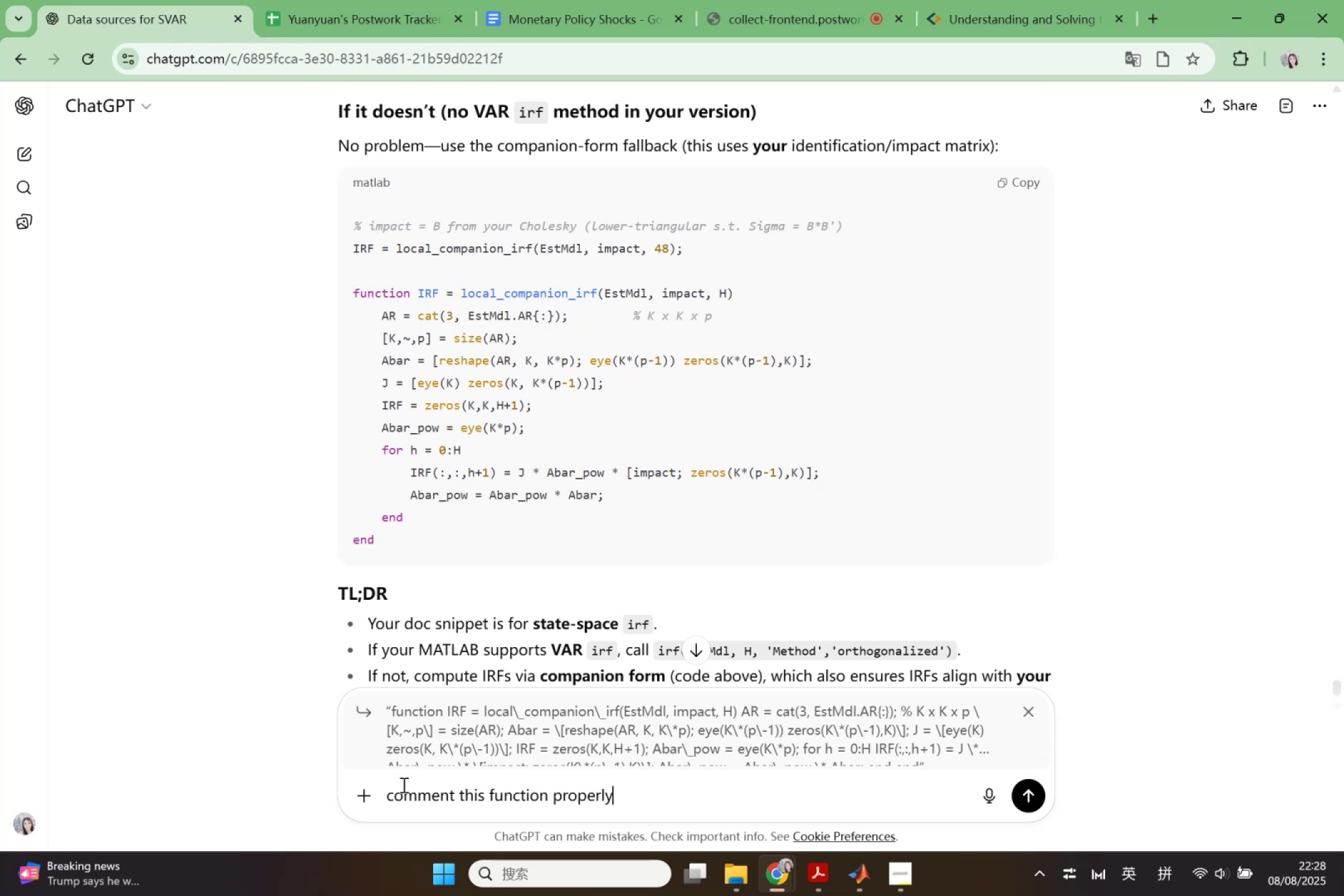 
key(Enter)
 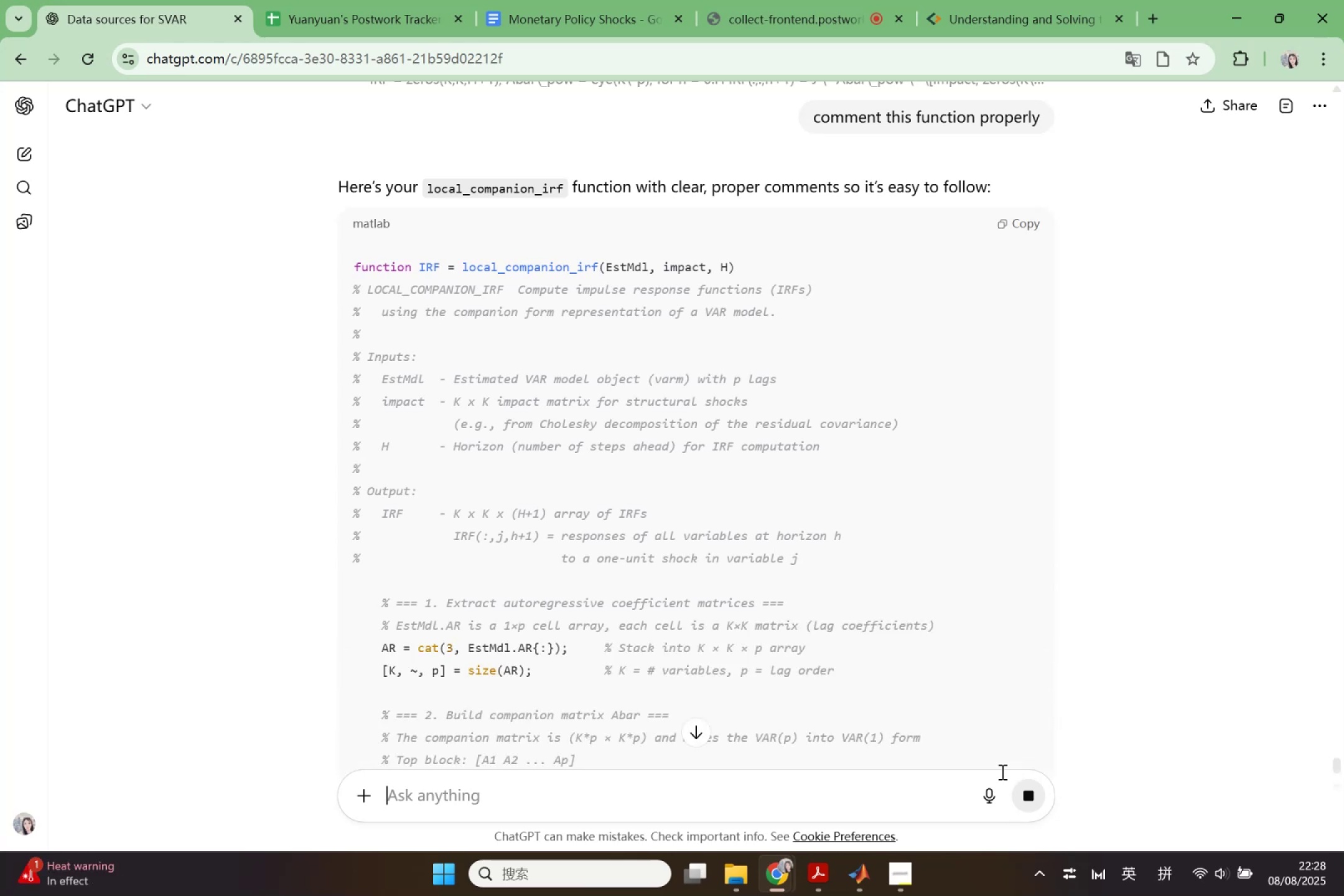 
wait(20.02)
 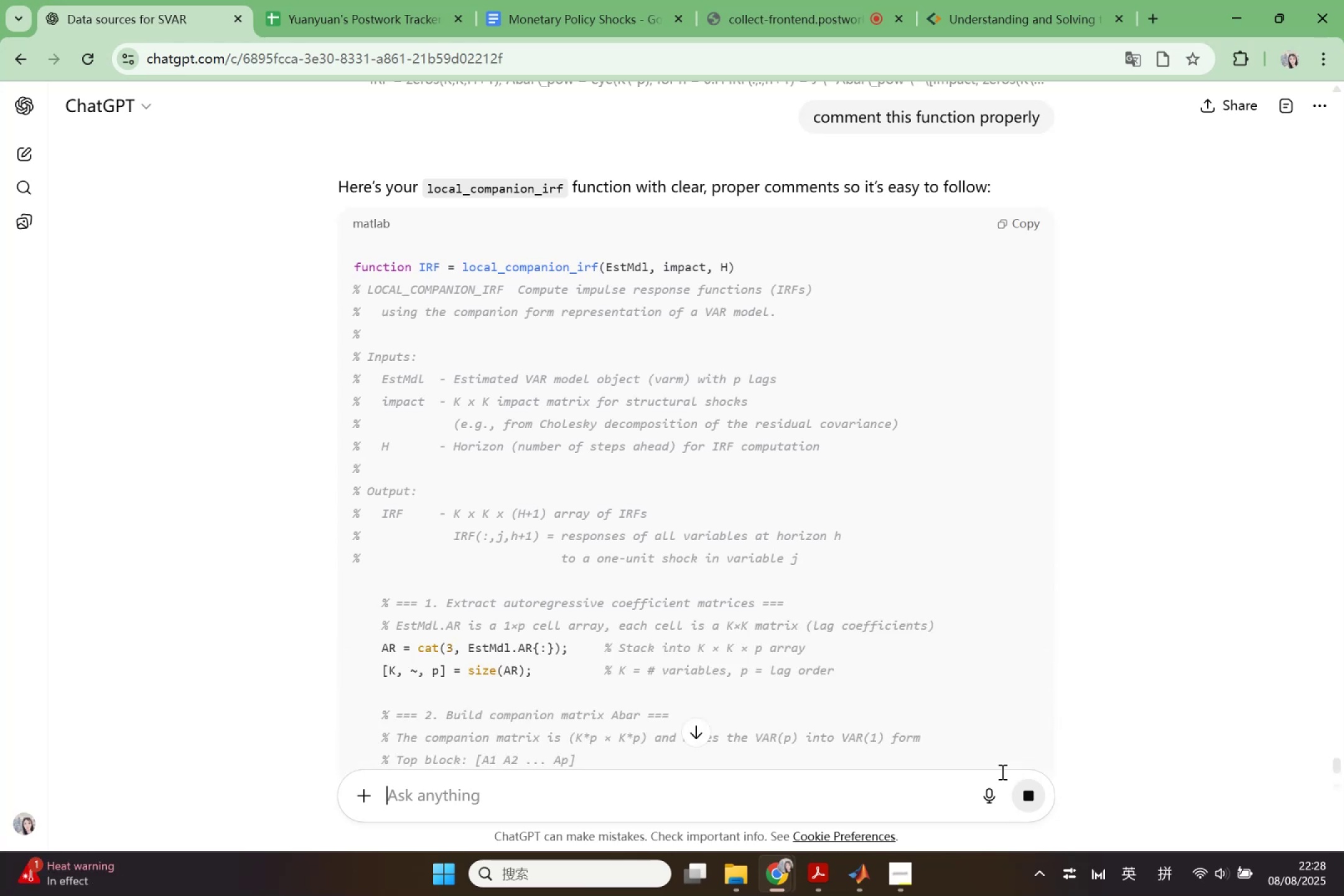 
scroll: coordinate [857, 541], scroll_direction: down, amount: 8.0
 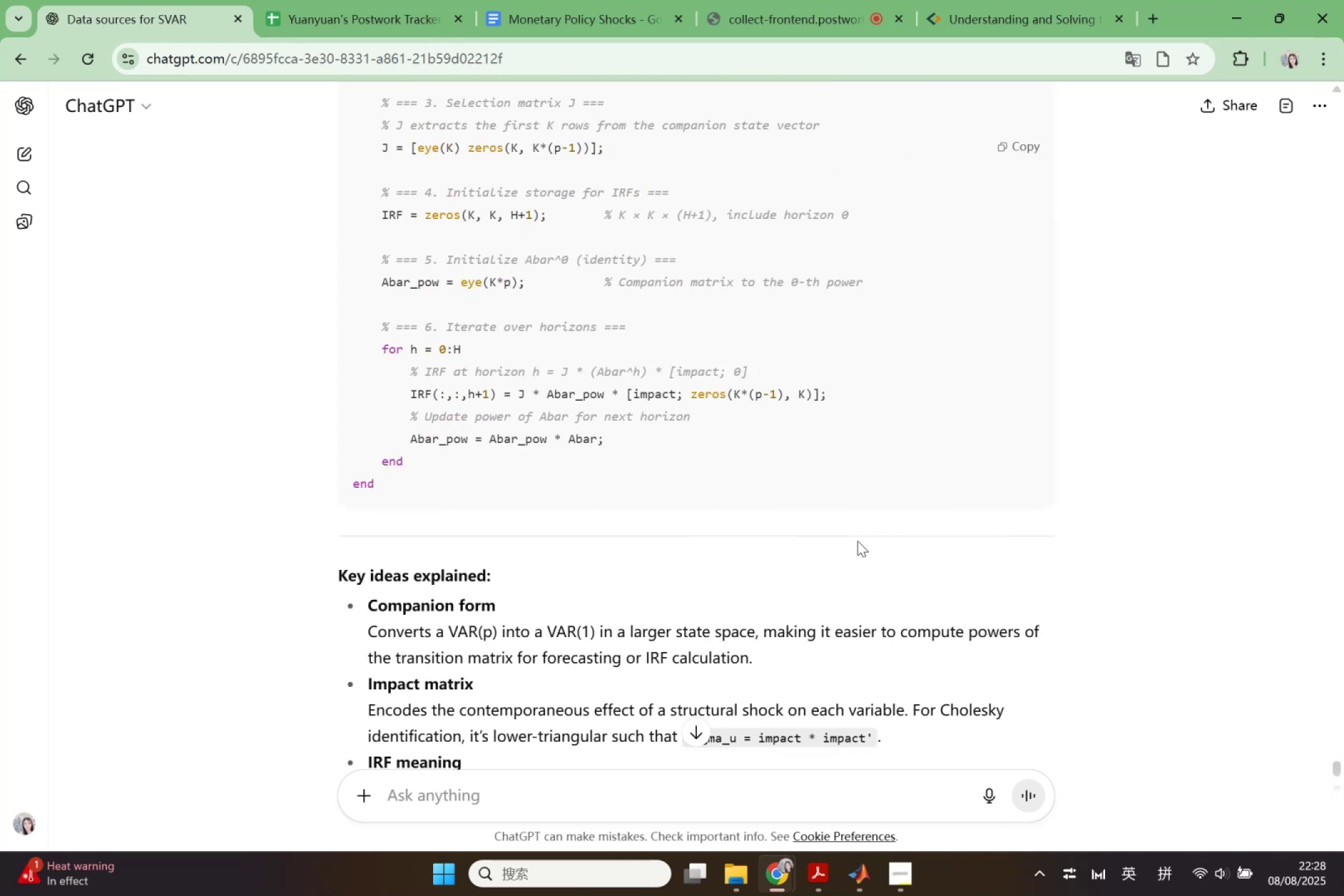 
scroll: coordinate [926, 306], scroll_direction: up, amount: 10.0
 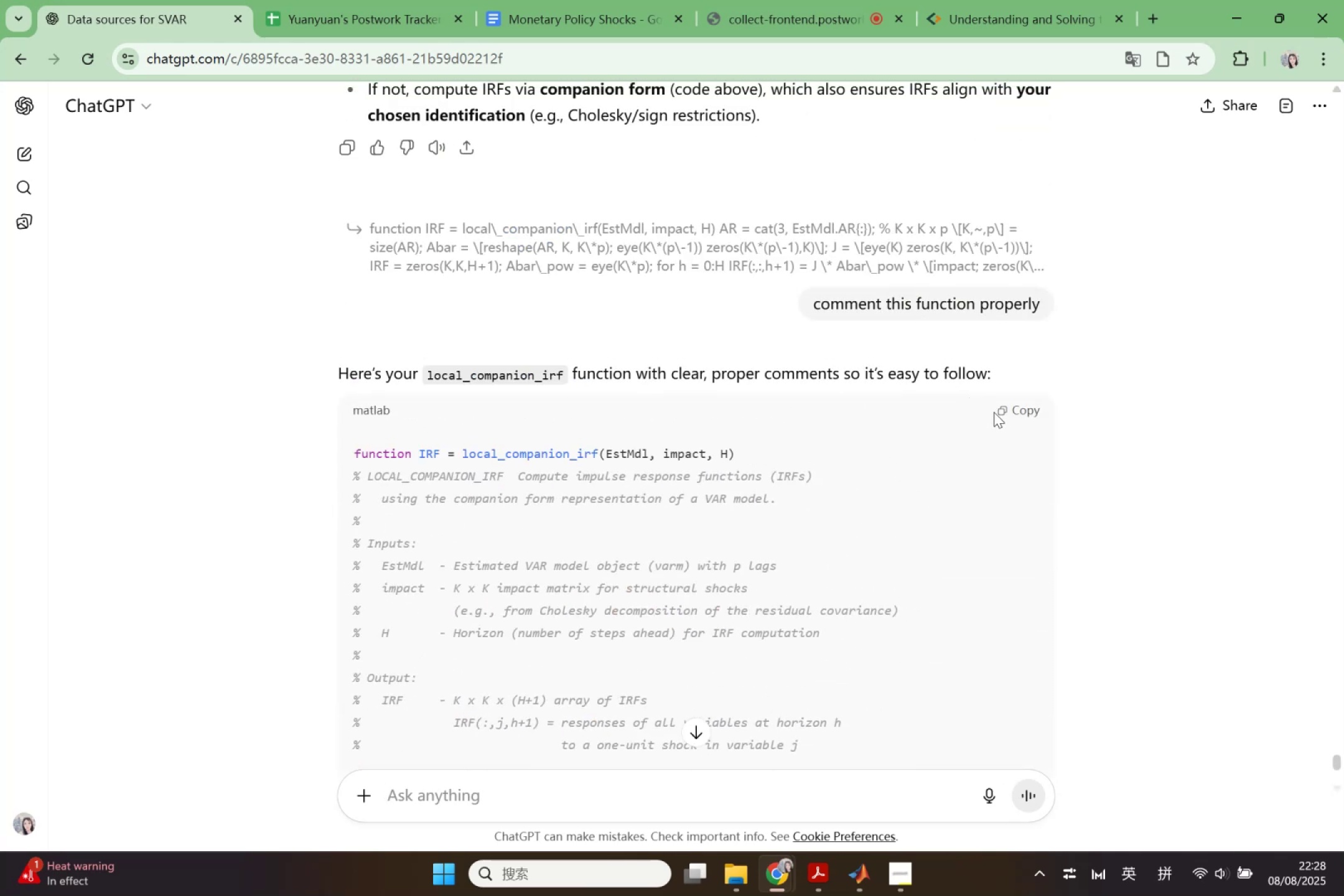 
left_click([1015, 412])
 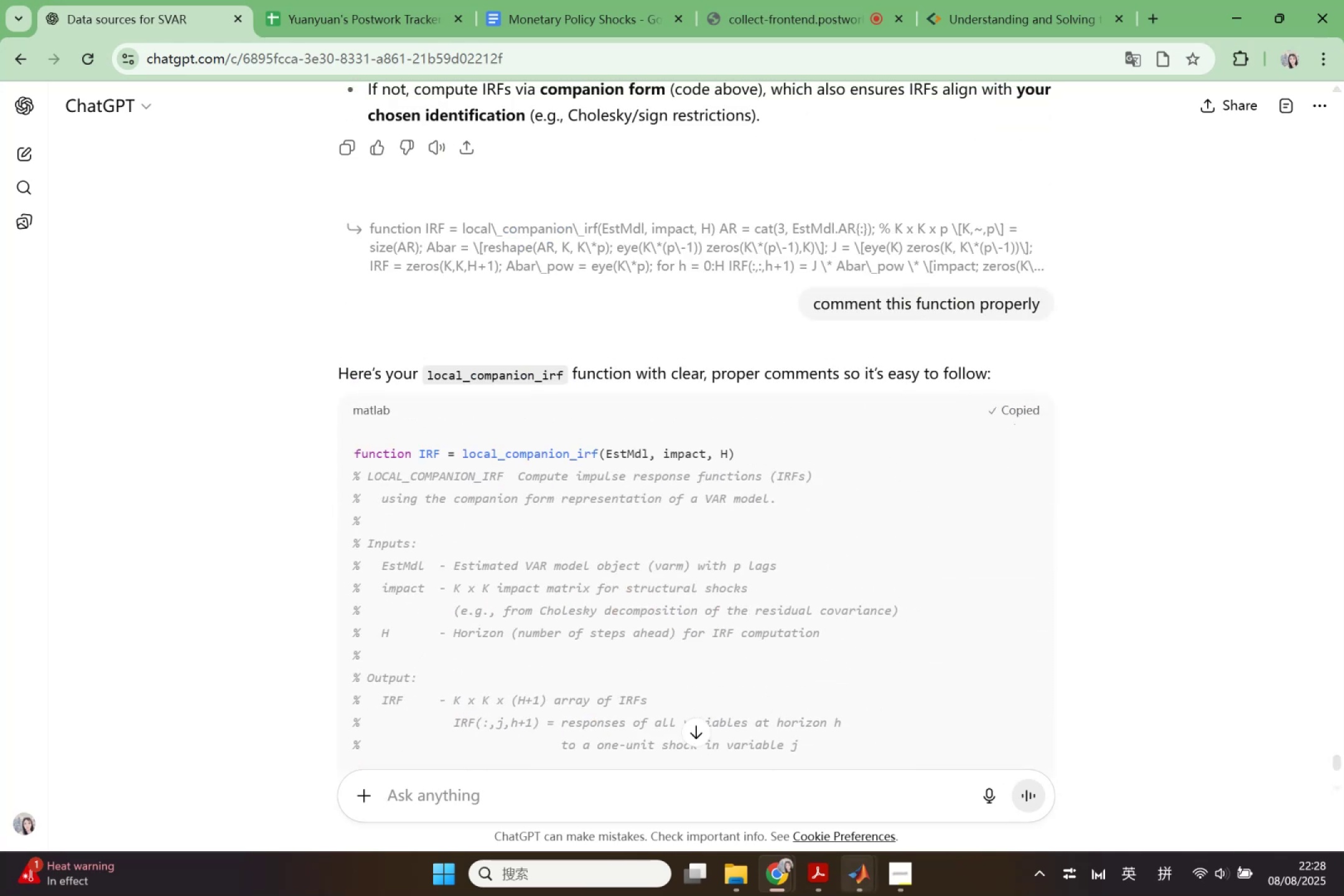 
left_click([859, 889])
 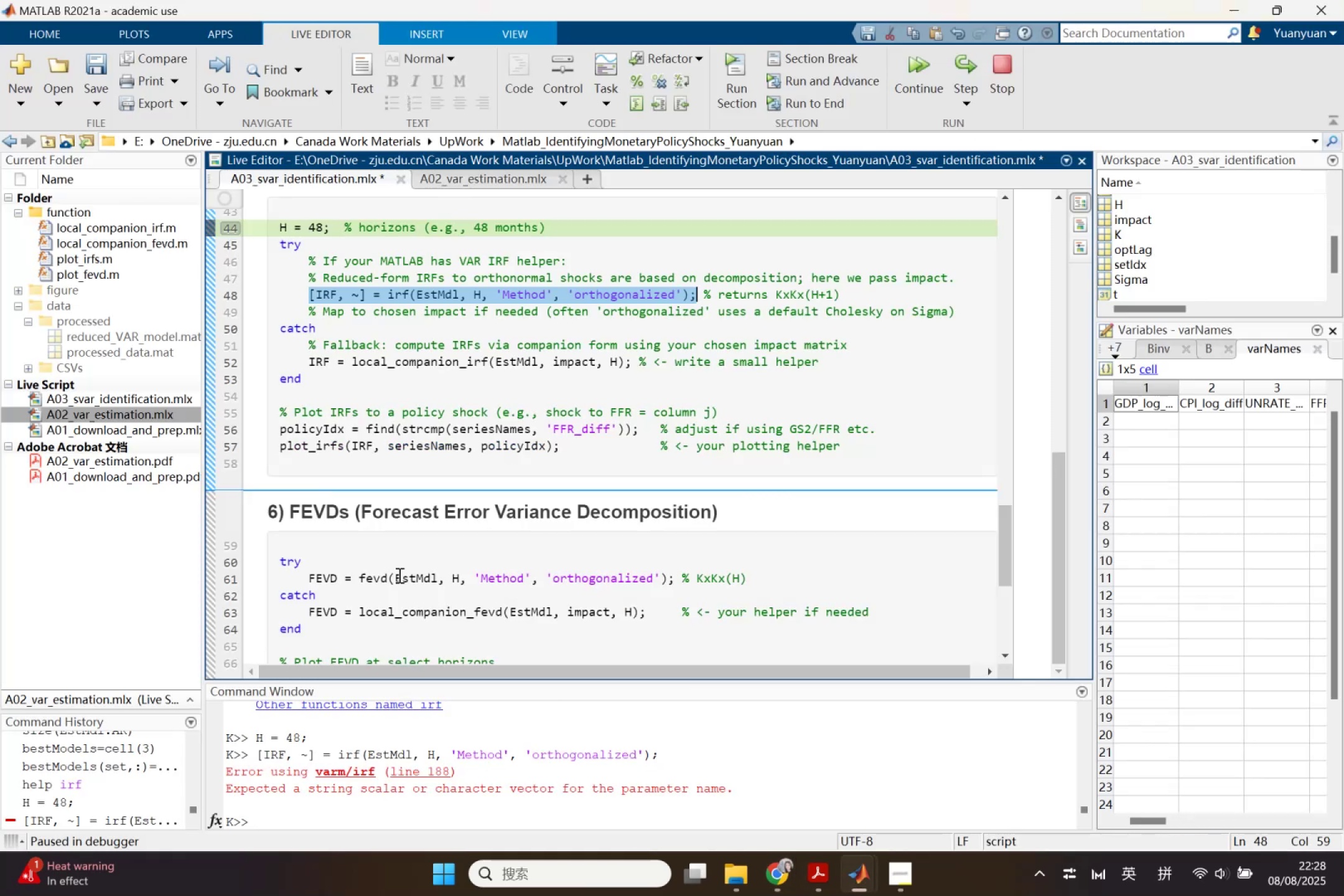 
left_click([387, 391])
 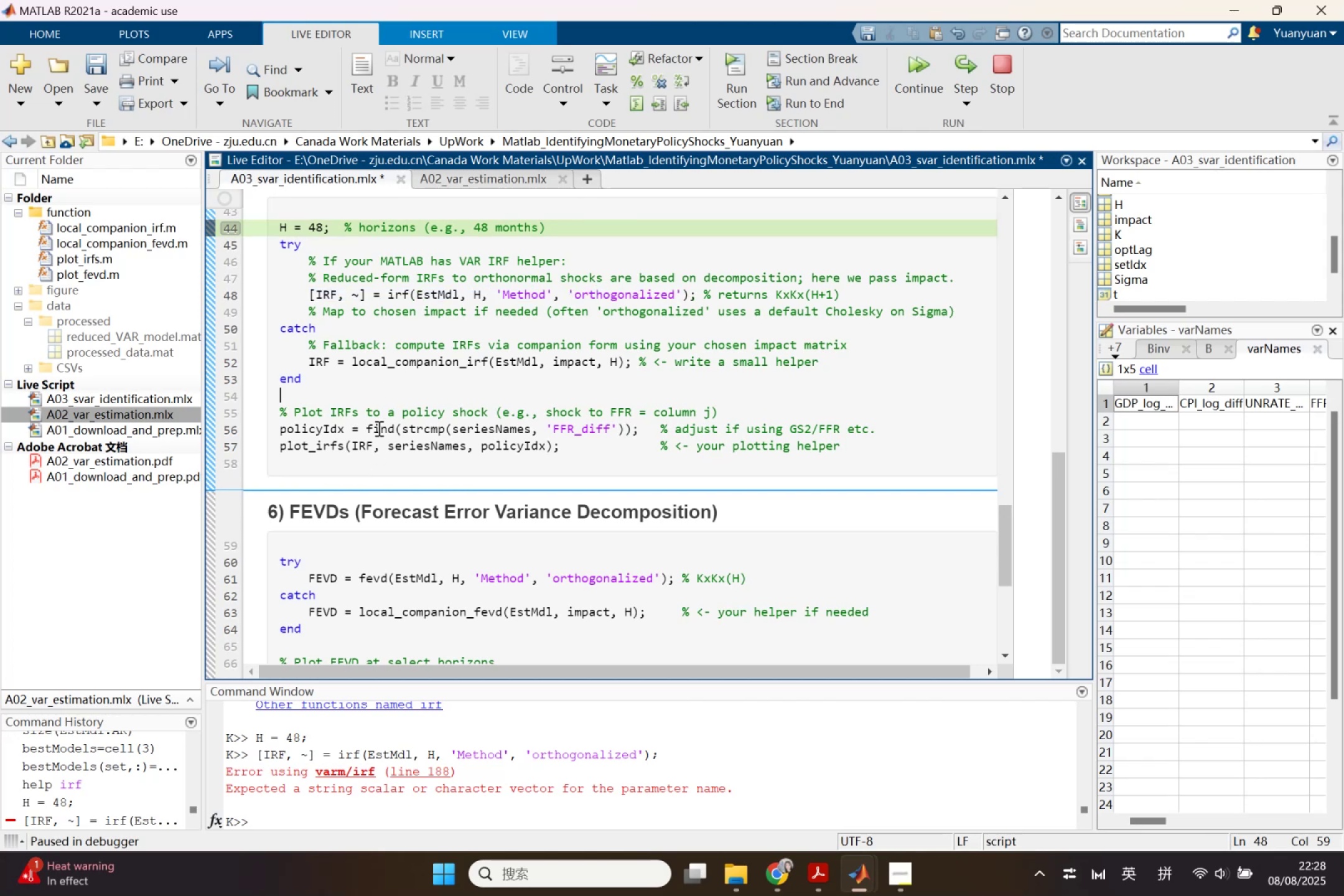 
scroll: coordinate [383, 482], scroll_direction: up, amount: 1.0
 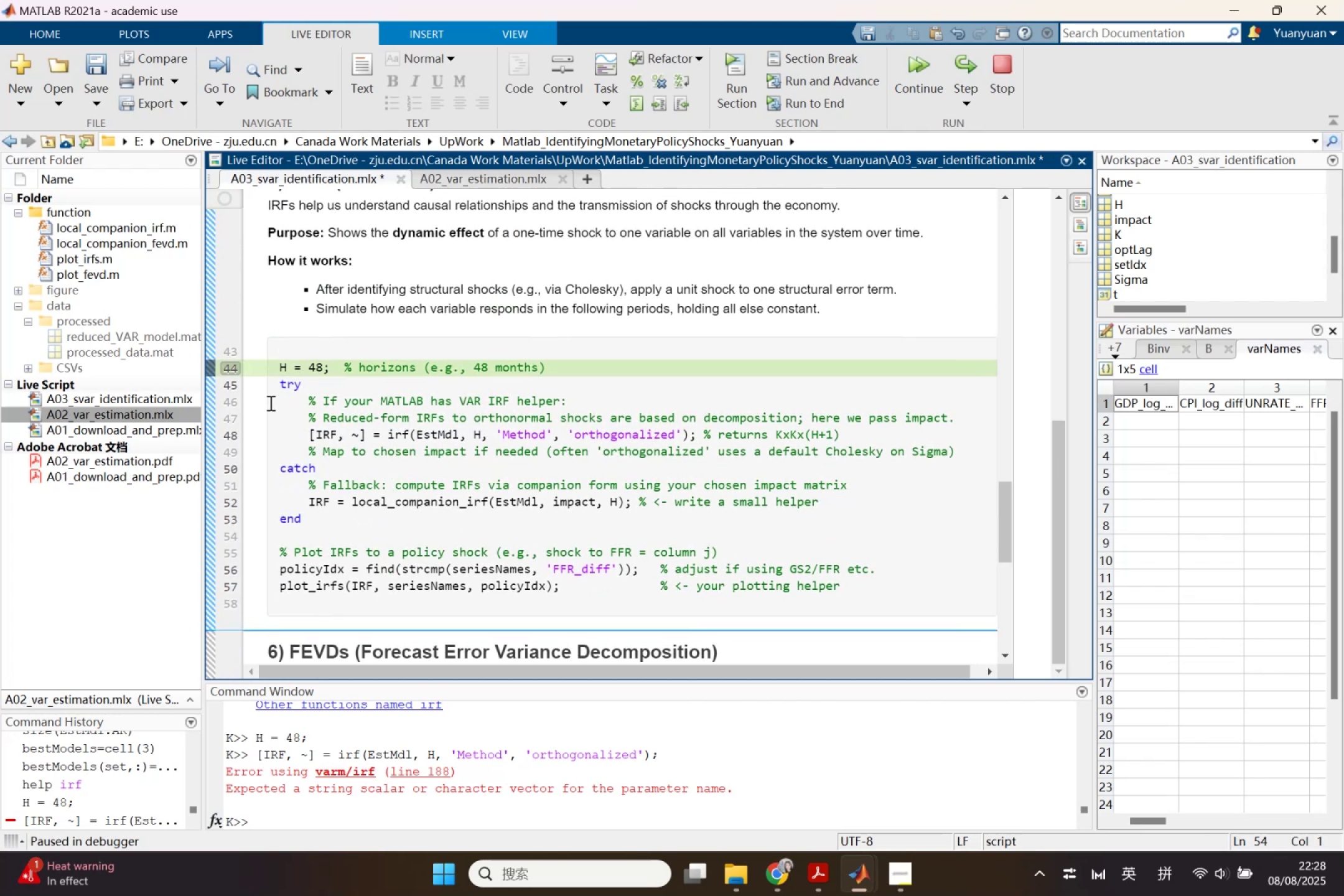 
left_click_drag(start_coordinate=[278, 381], to_coordinate=[436, 465])
 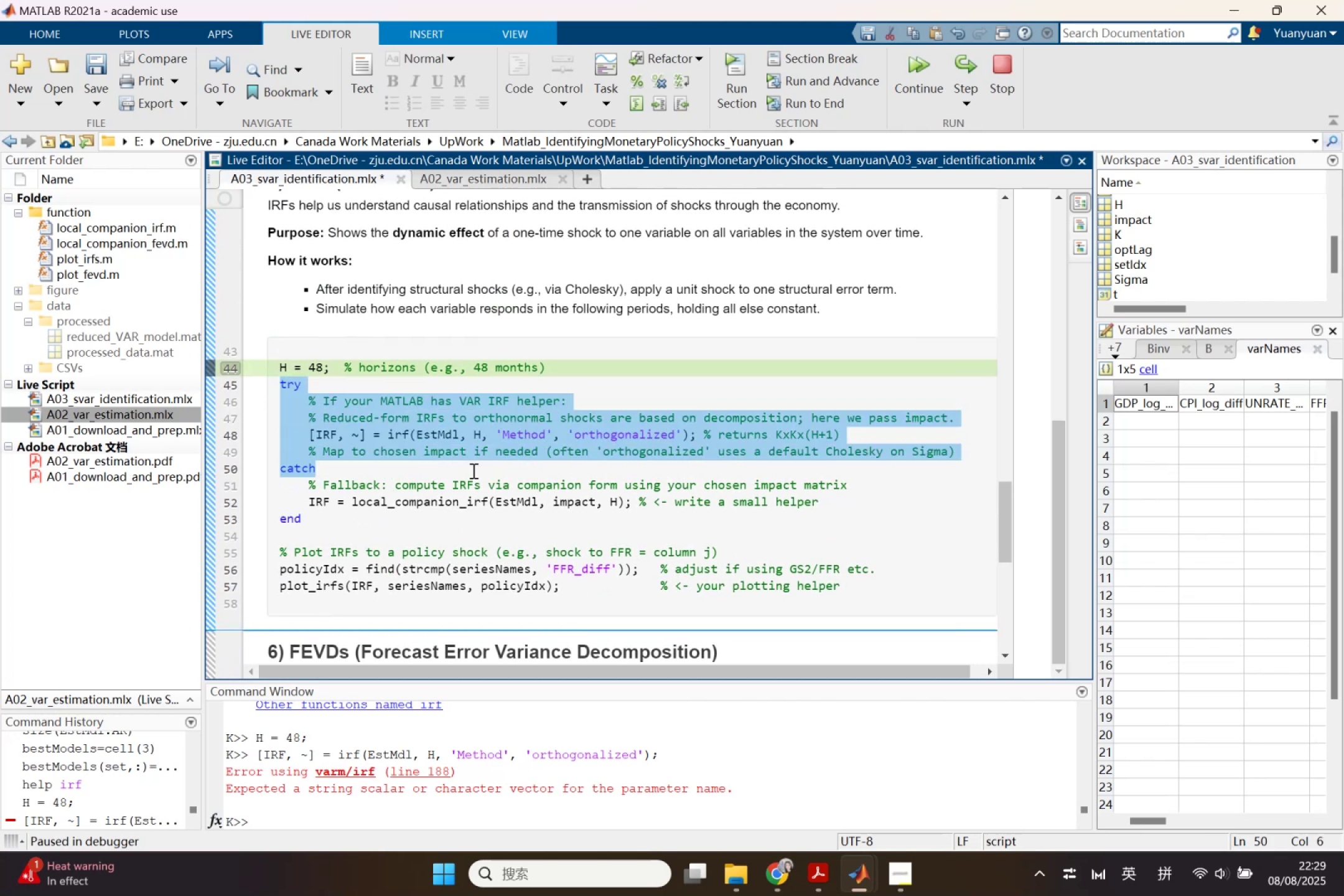 
key(Backspace)
 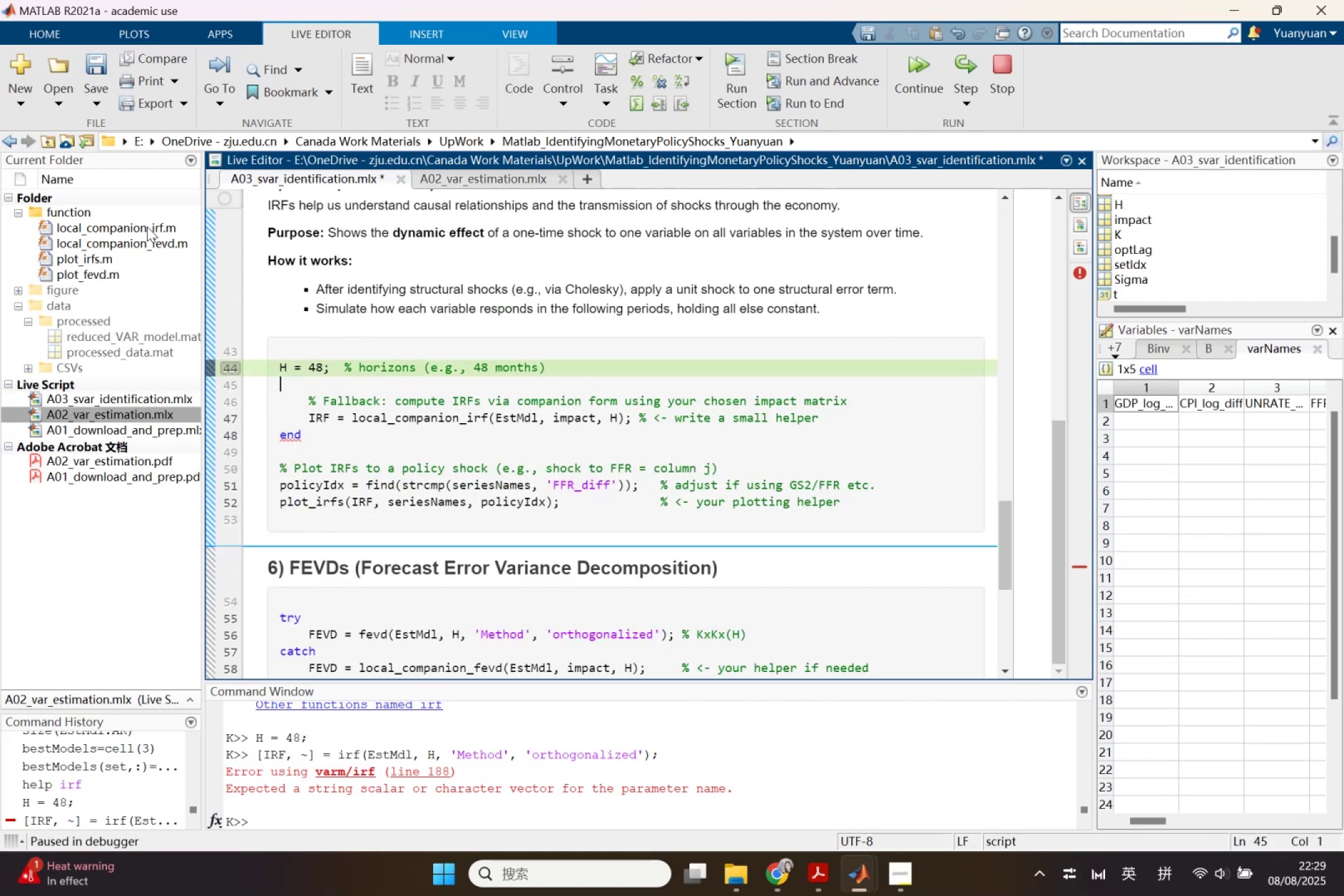 
double_click([146, 226])
 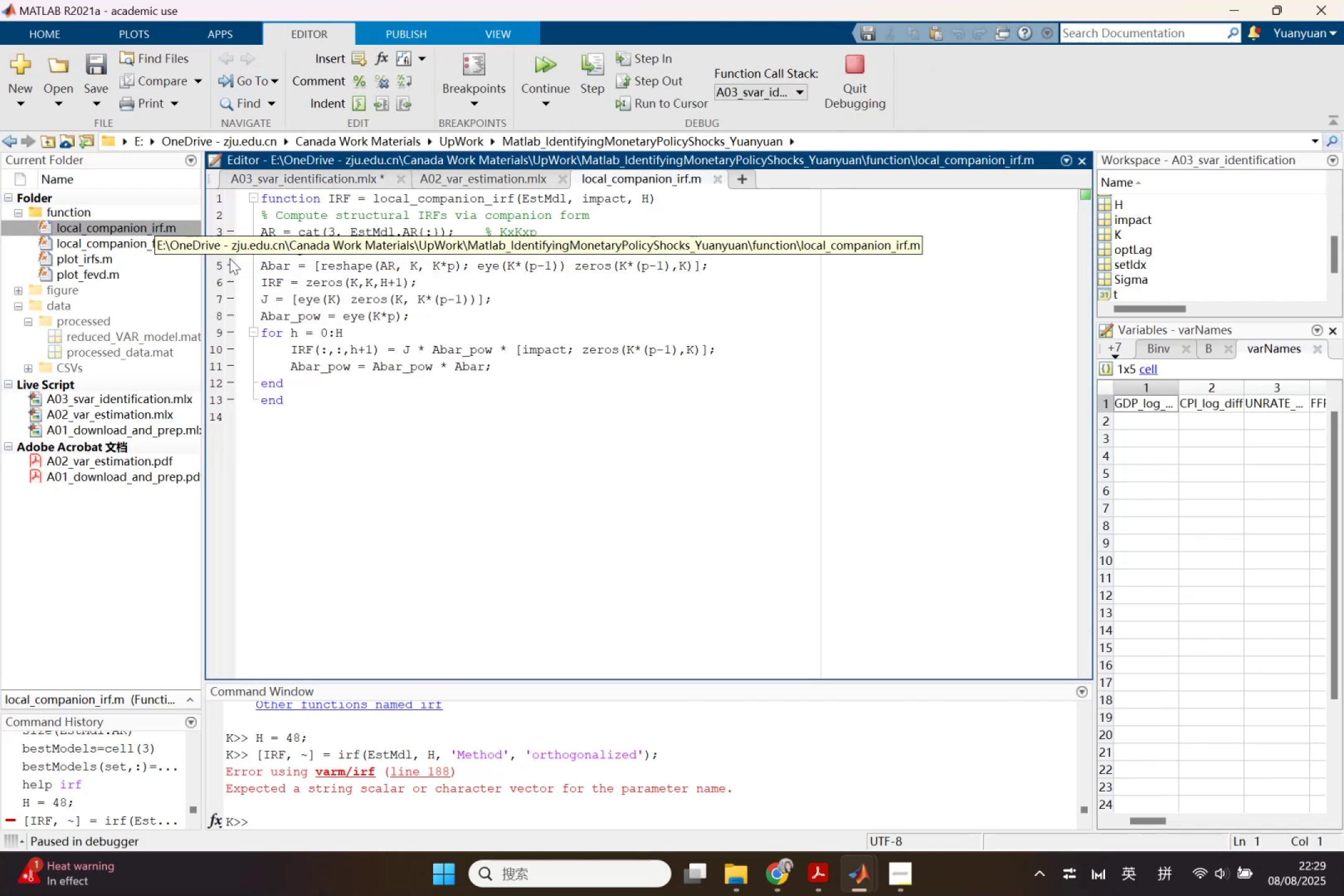 
left_click_drag(start_coordinate=[338, 415], to_coordinate=[259, 235])
 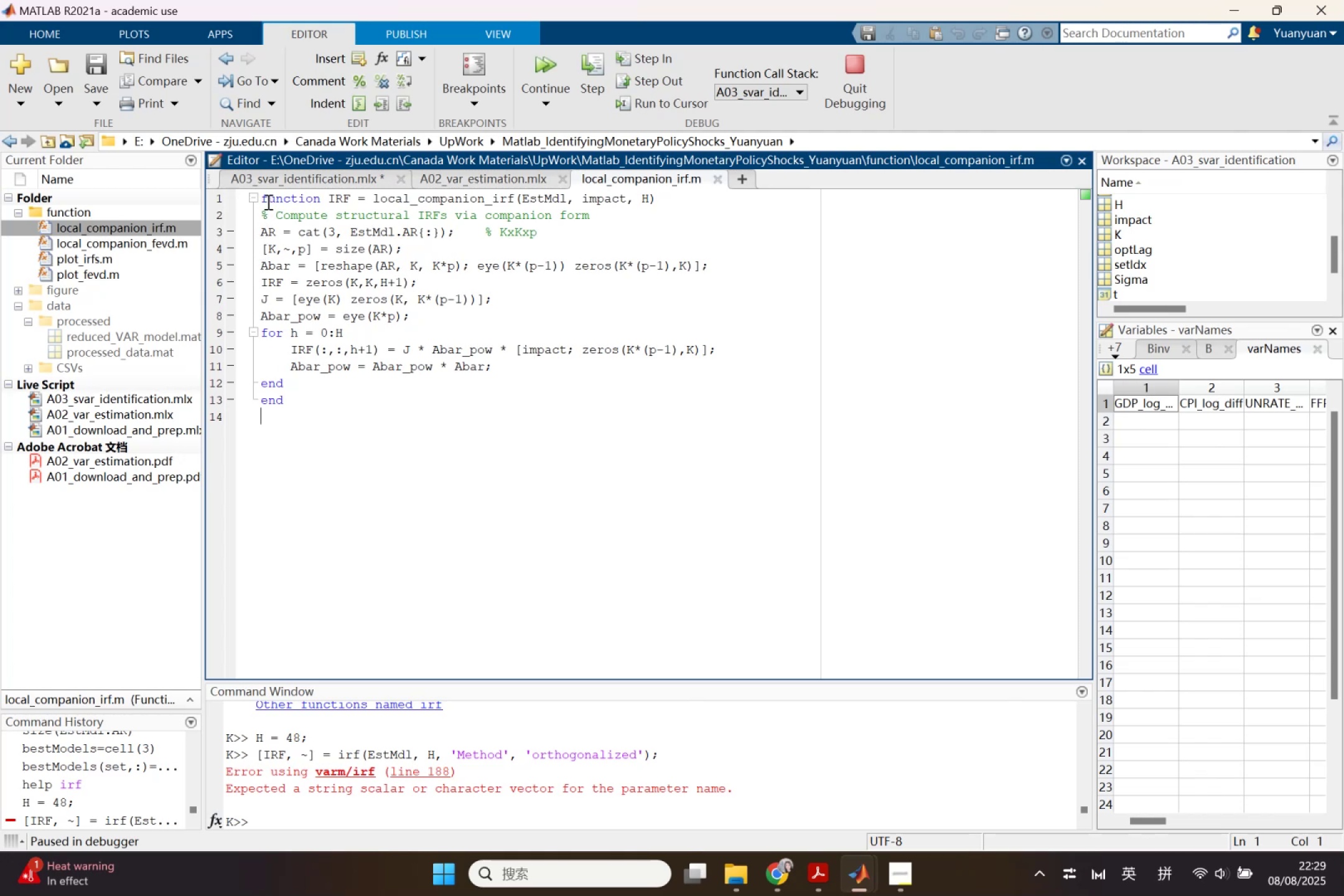 
left_click_drag(start_coordinate=[266, 198], to_coordinate=[381, 409])
 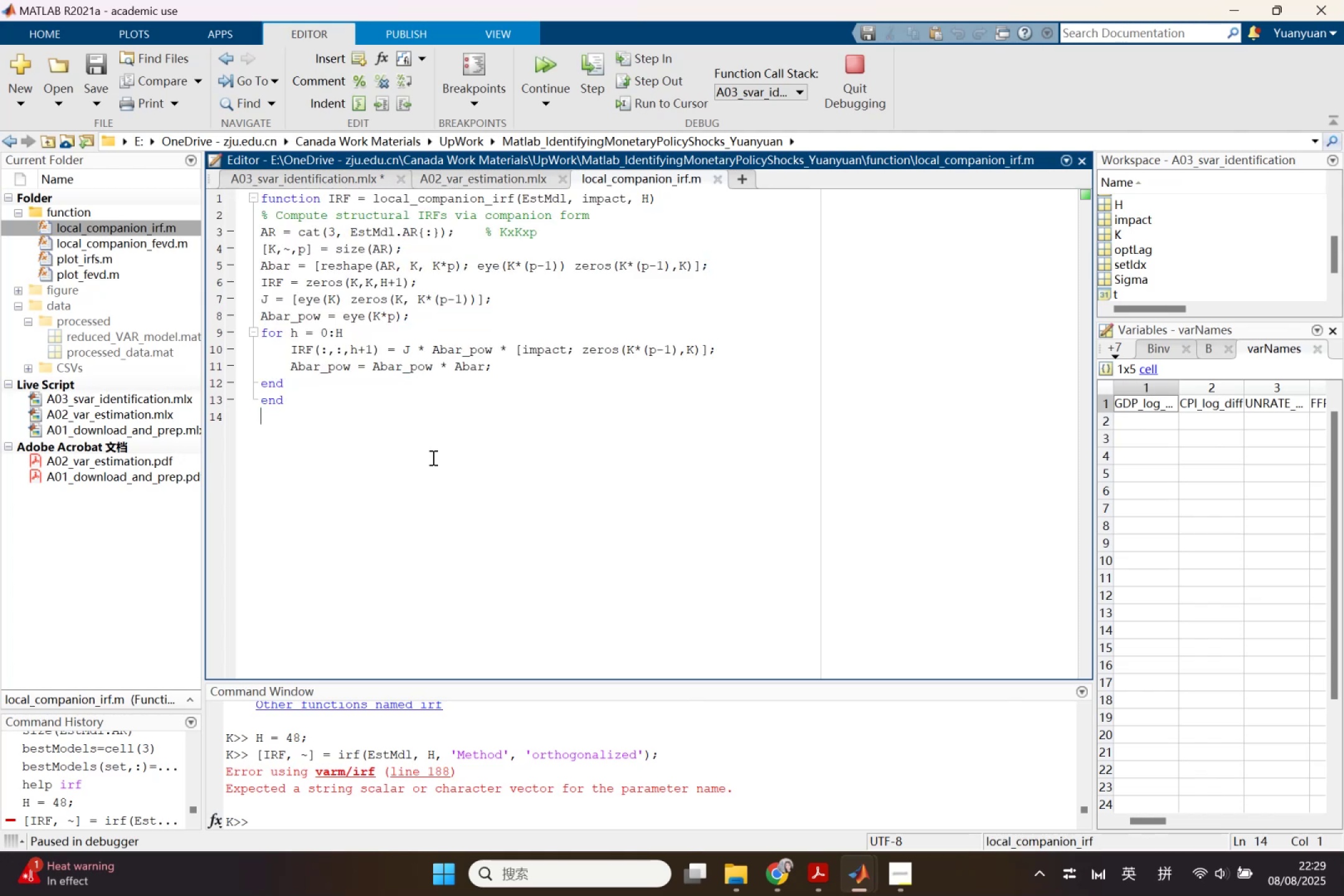 
key(Control+A)
 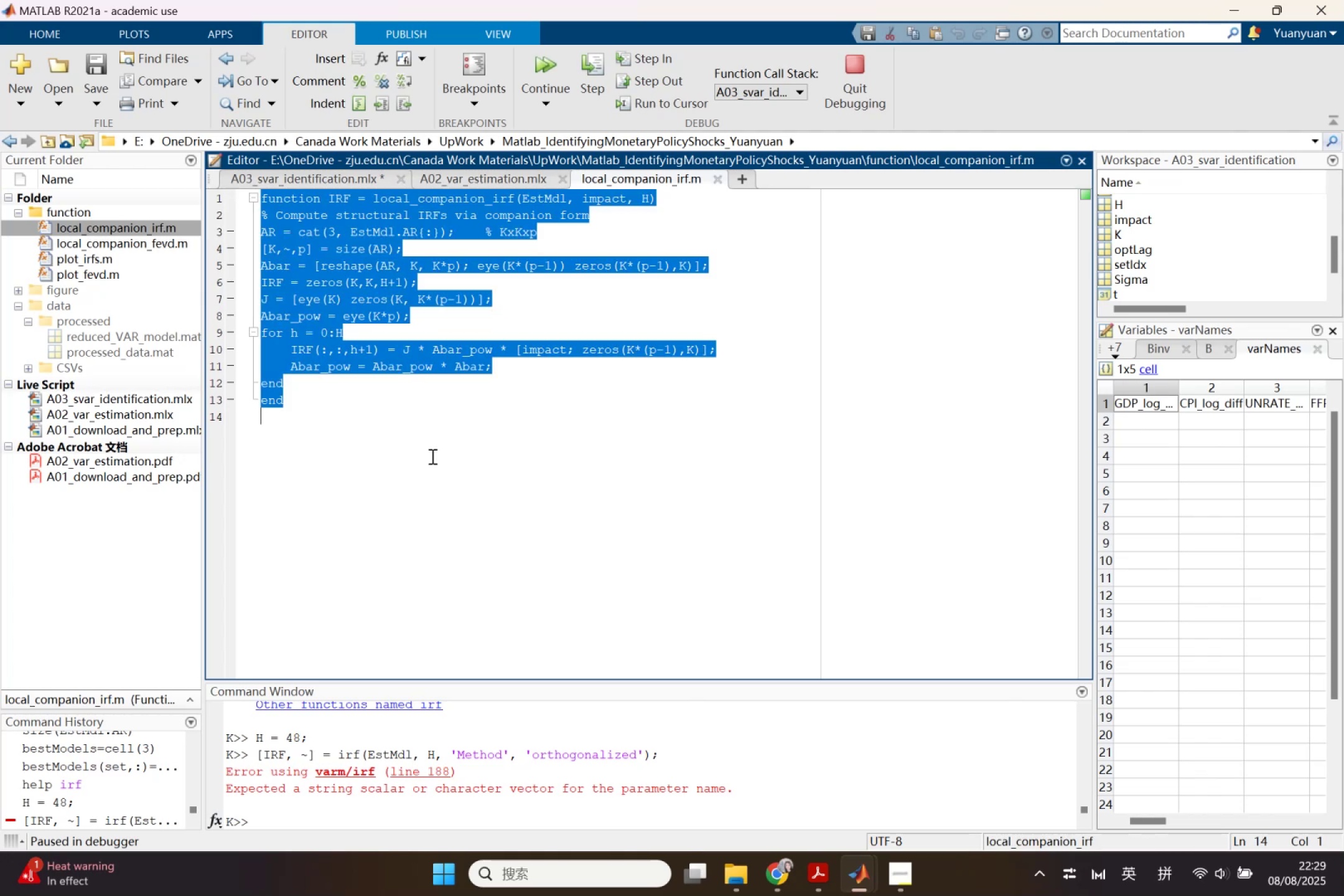 
key(Control+ControlLeft)
 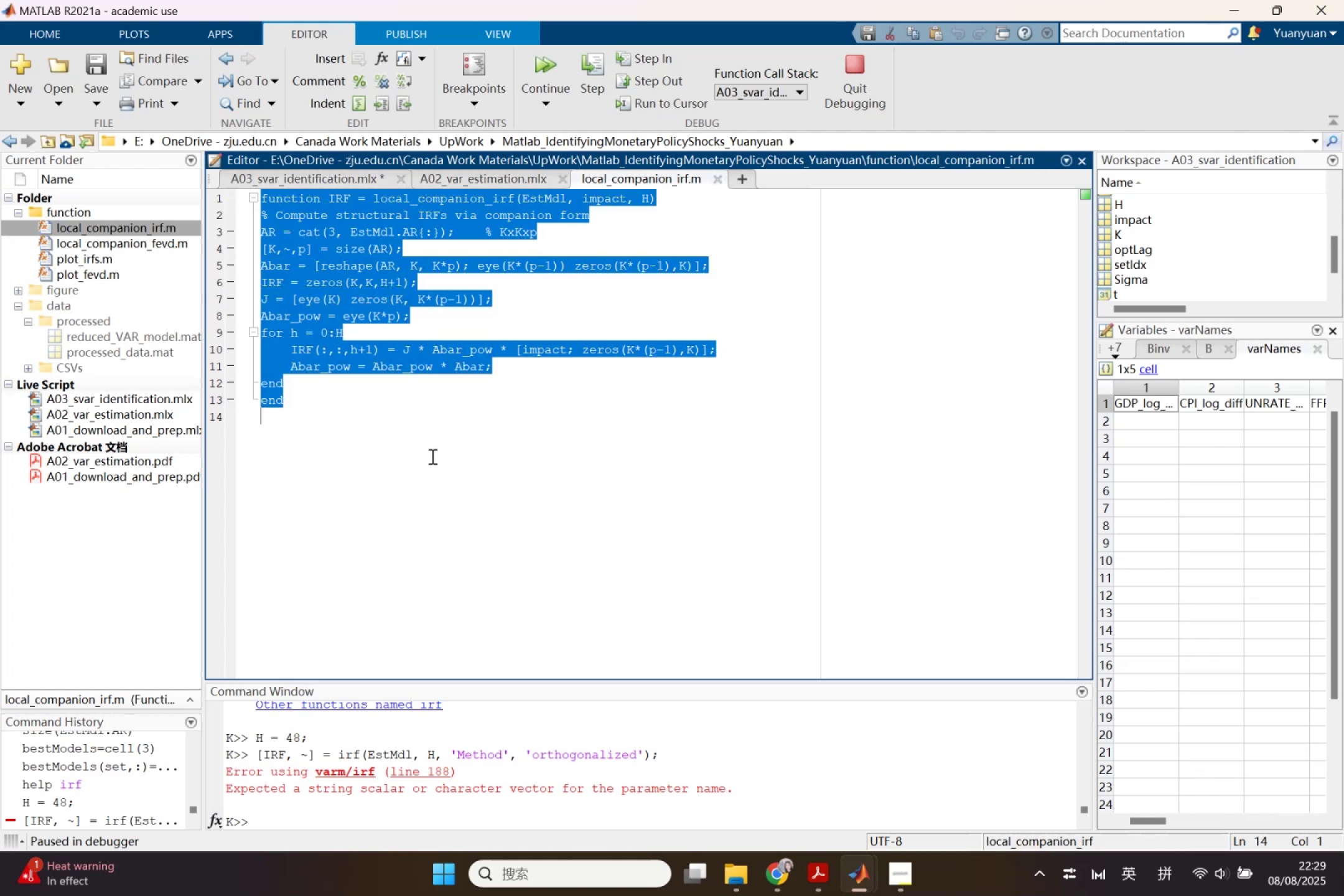 
key(Control+V)
 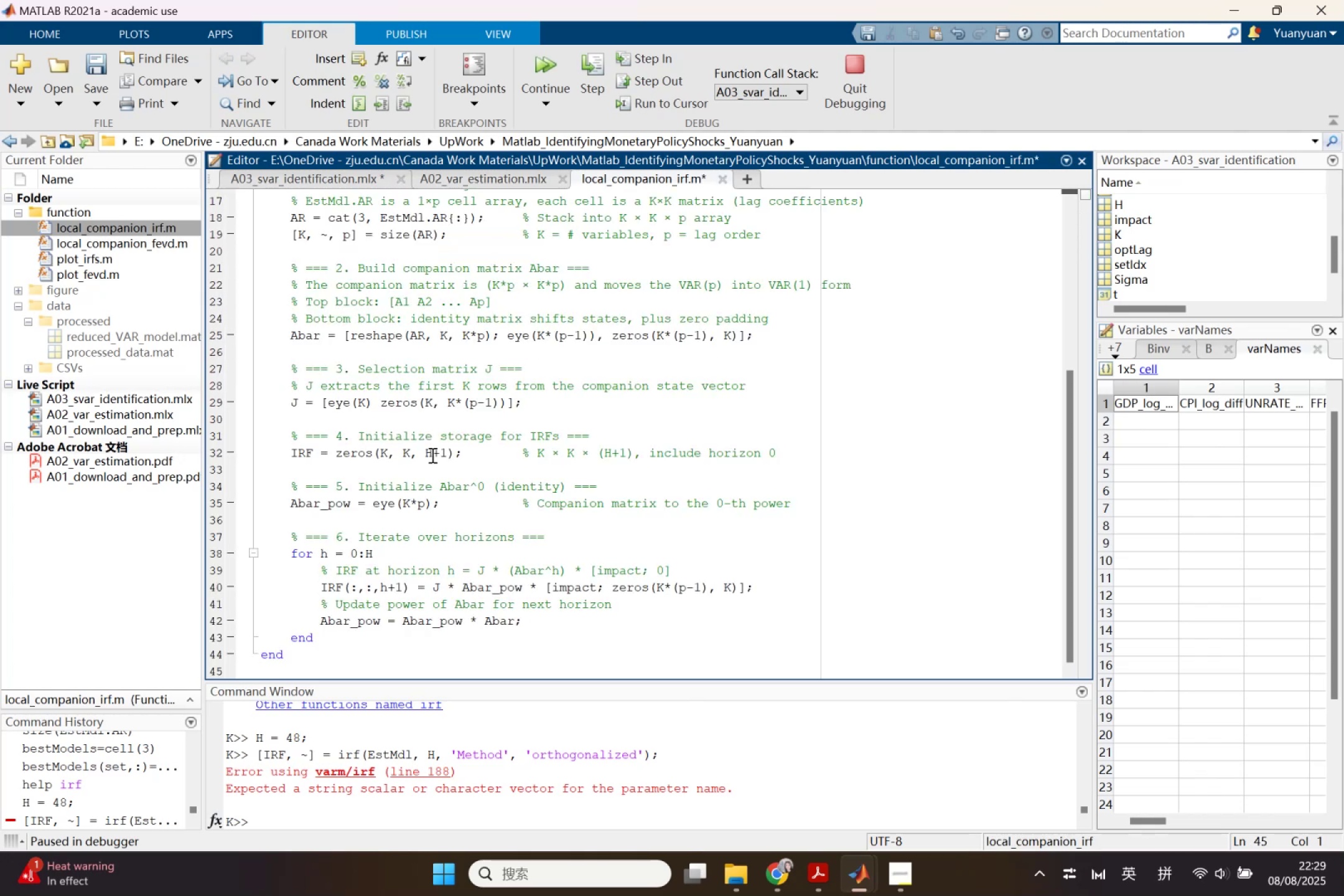 
scroll: coordinate [467, 523], scroll_direction: up, amount: 9.0
 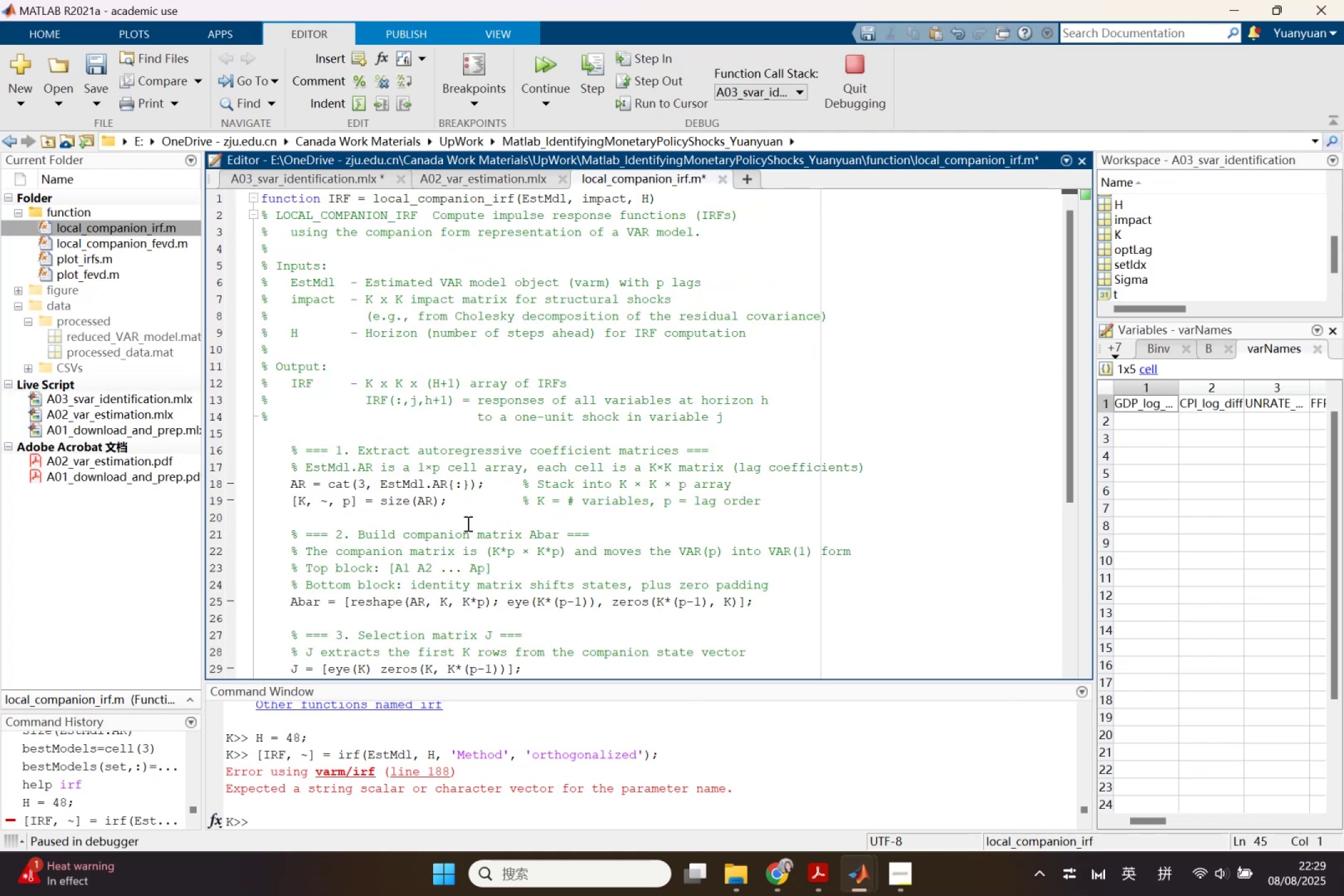 
key(Control+S)
 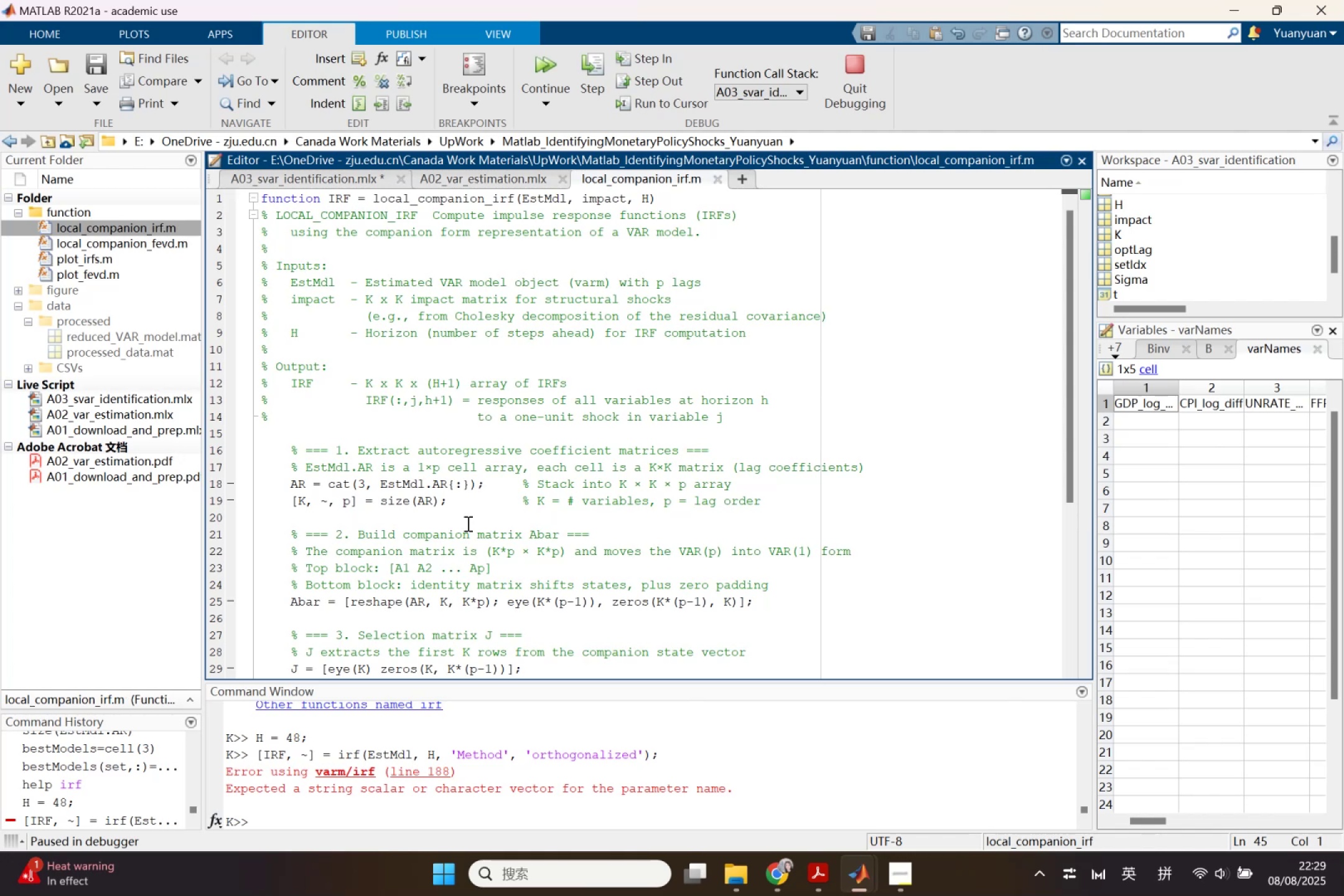 
wait(5.76)
 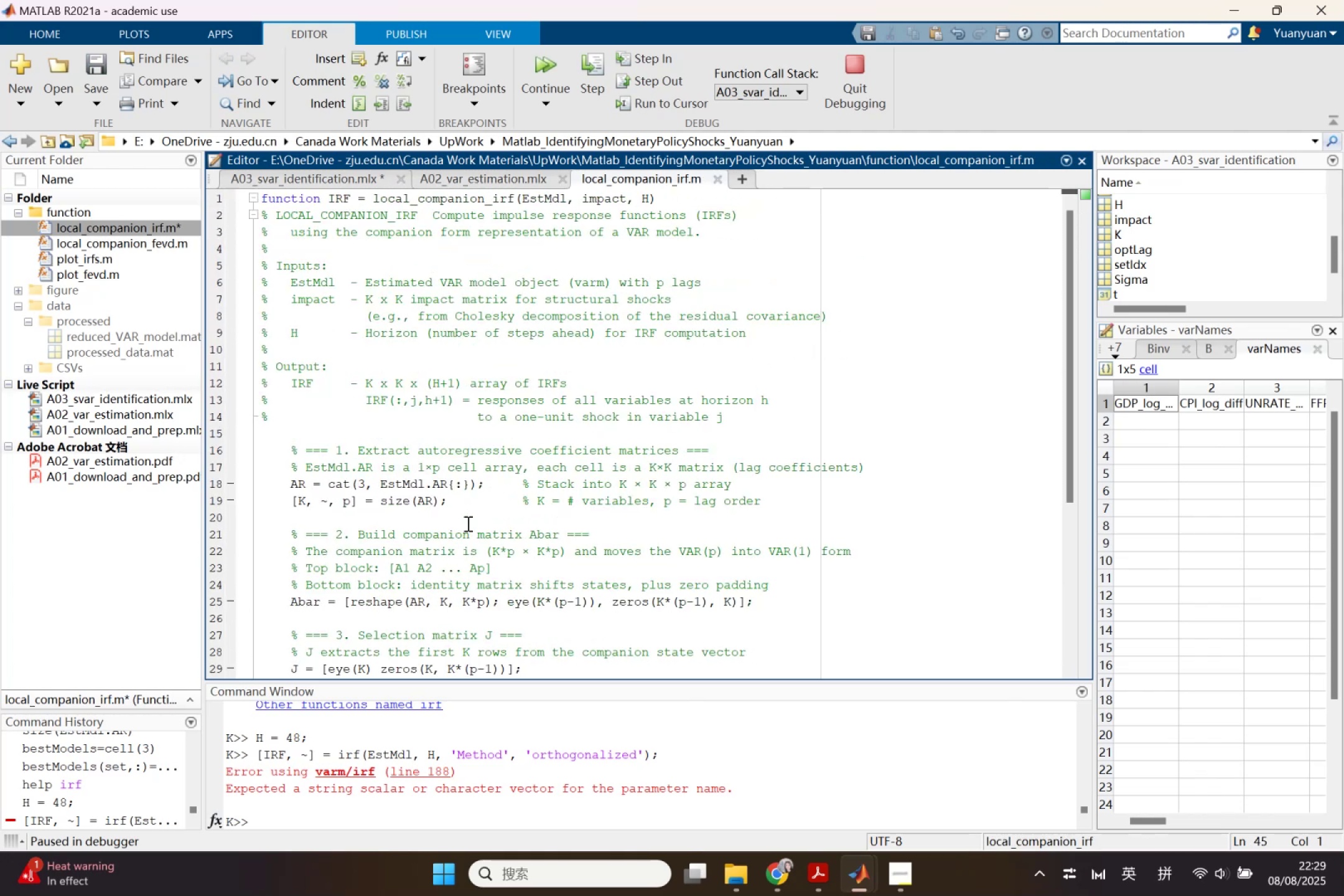 
left_click([316, 176])
 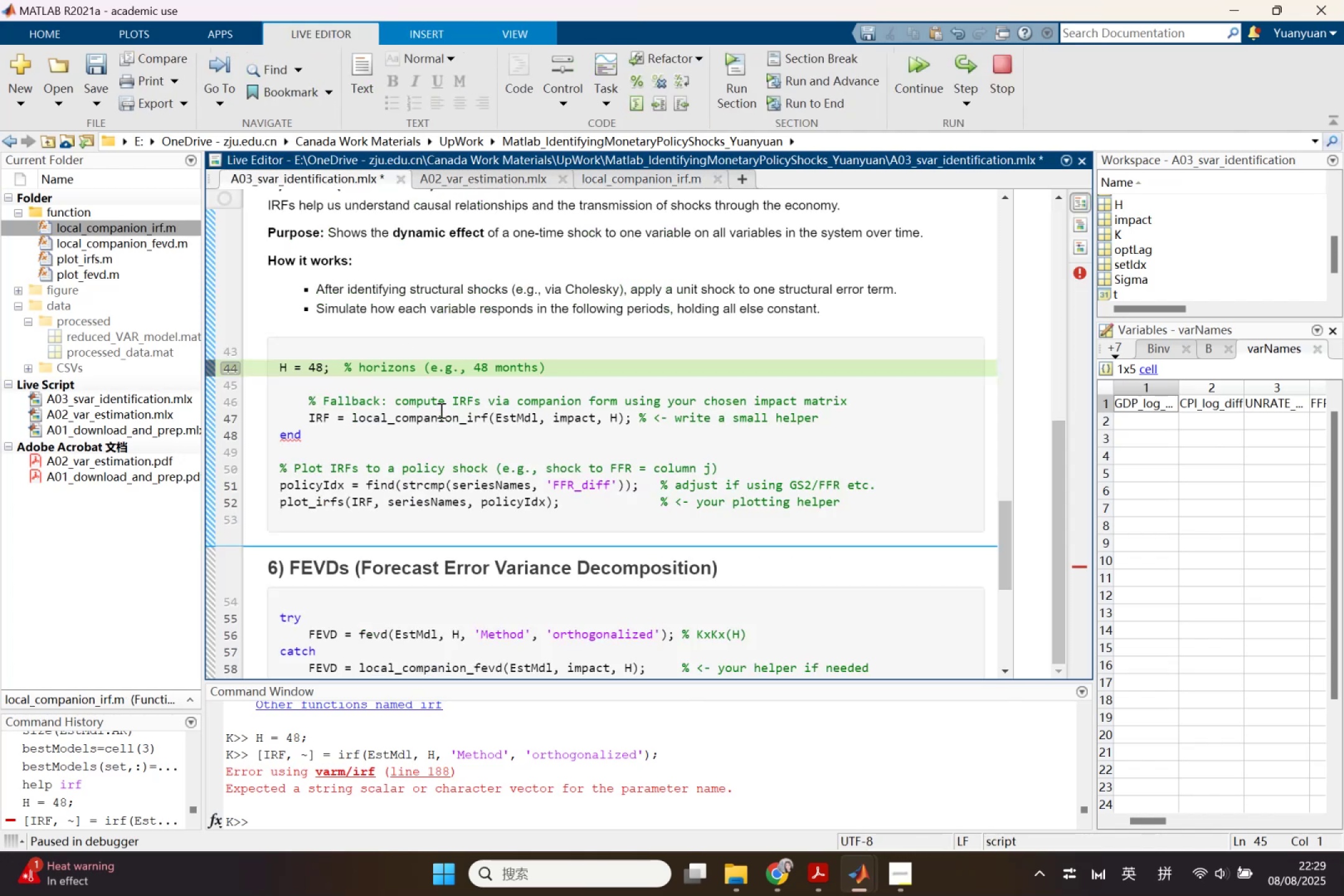 
left_click([442, 415])
 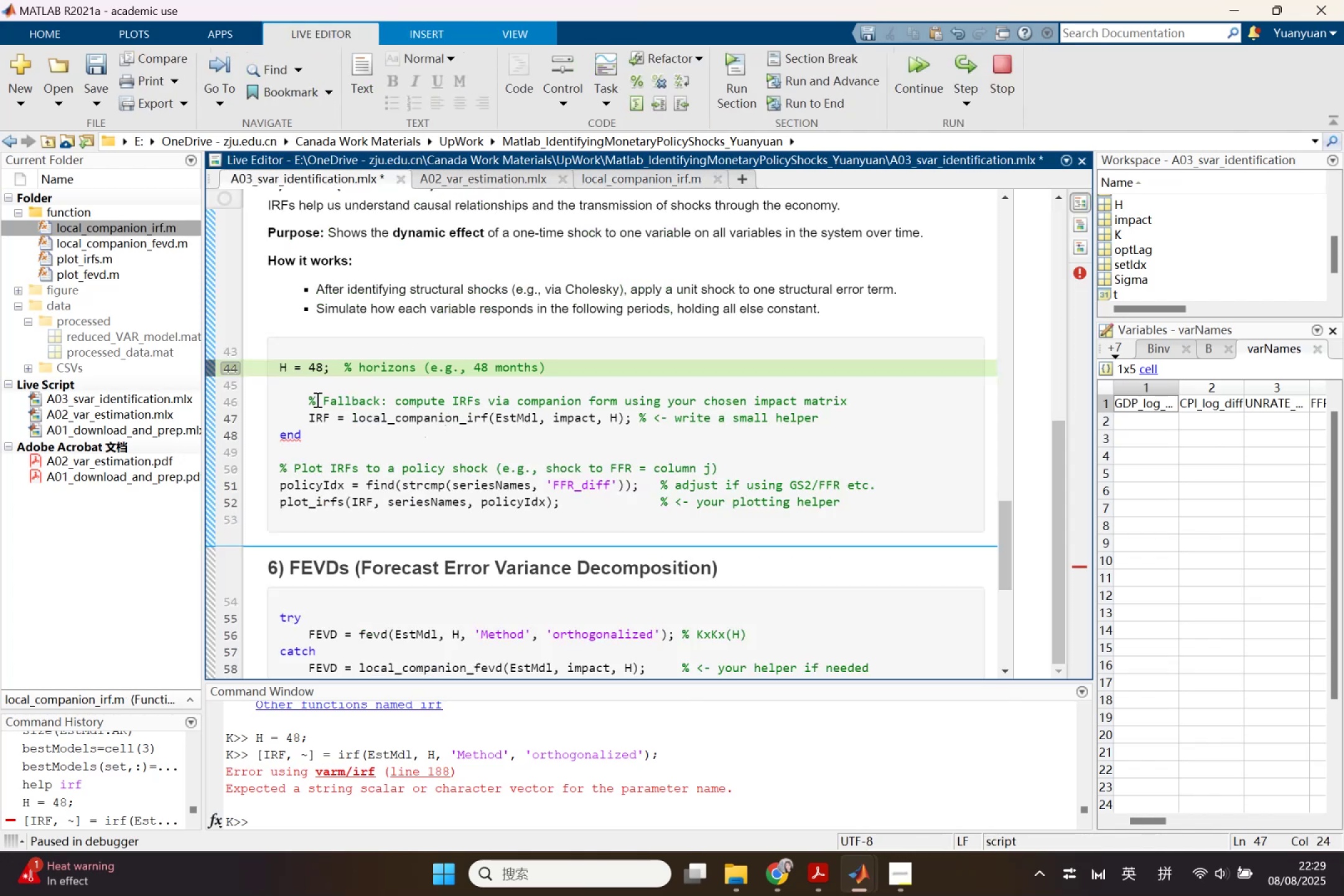 
left_click_drag(start_coordinate=[304, 396], to_coordinate=[372, 405])
 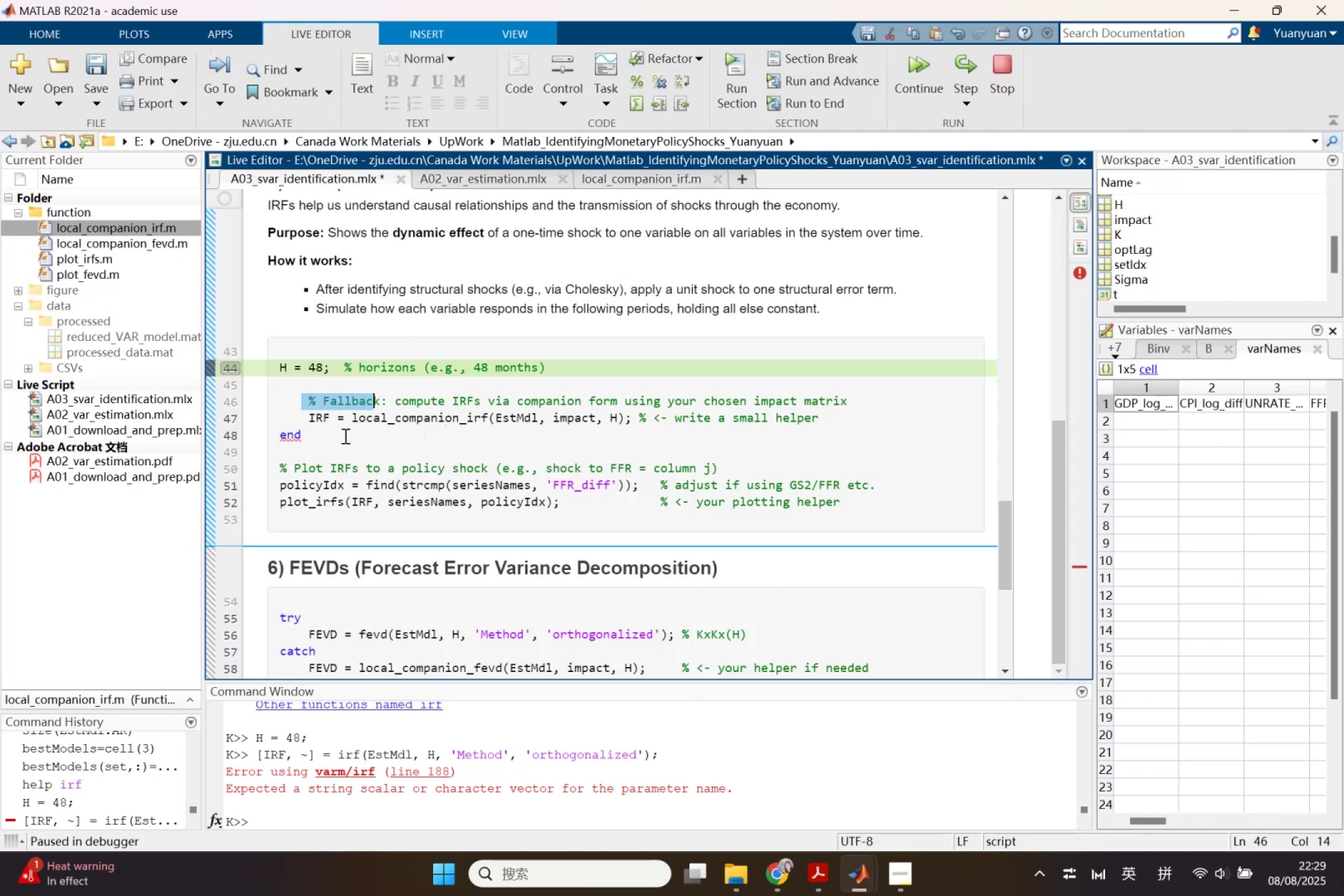 
left_click_drag(start_coordinate=[340, 439], to_coordinate=[246, 439])
 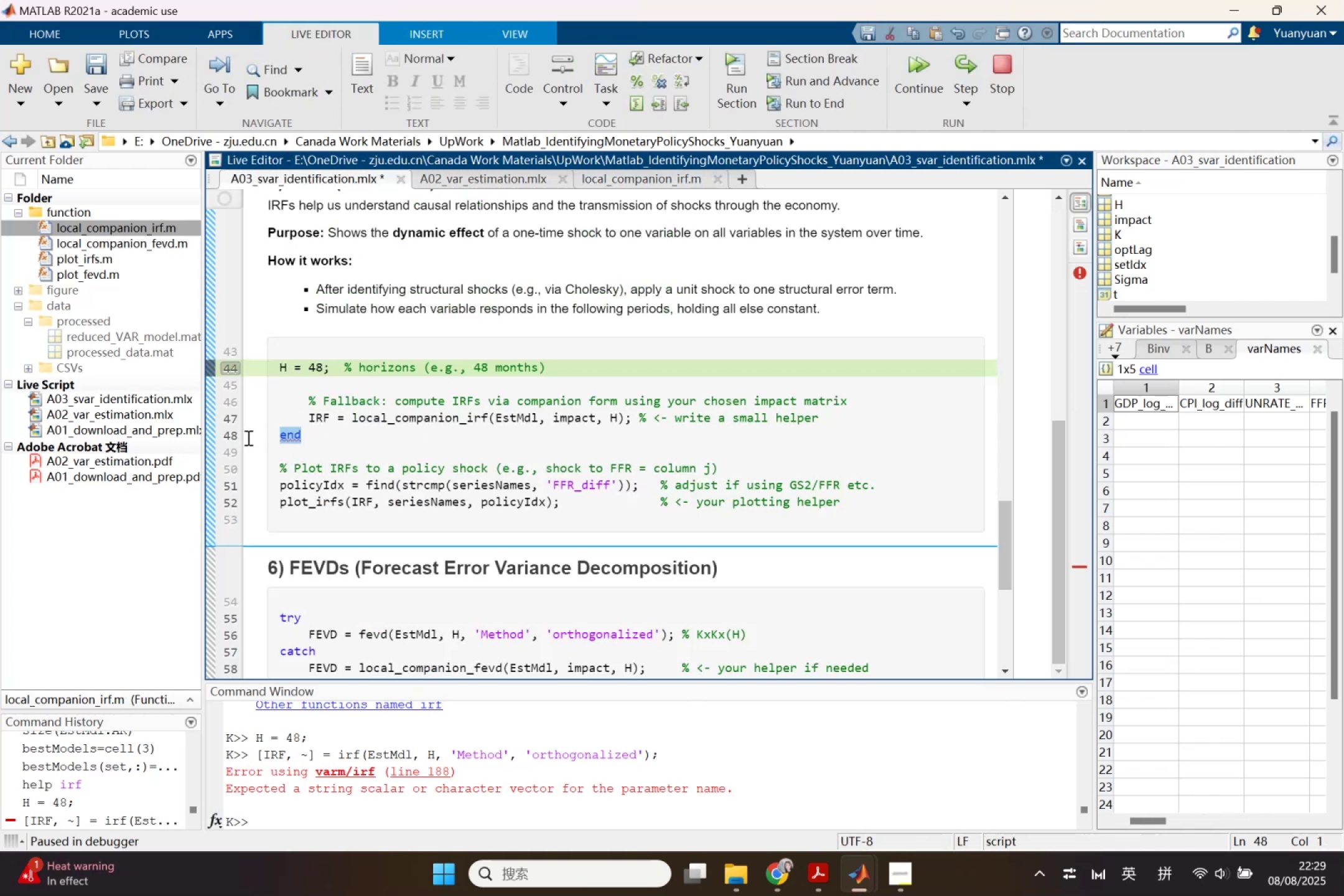 
key(Backspace)
 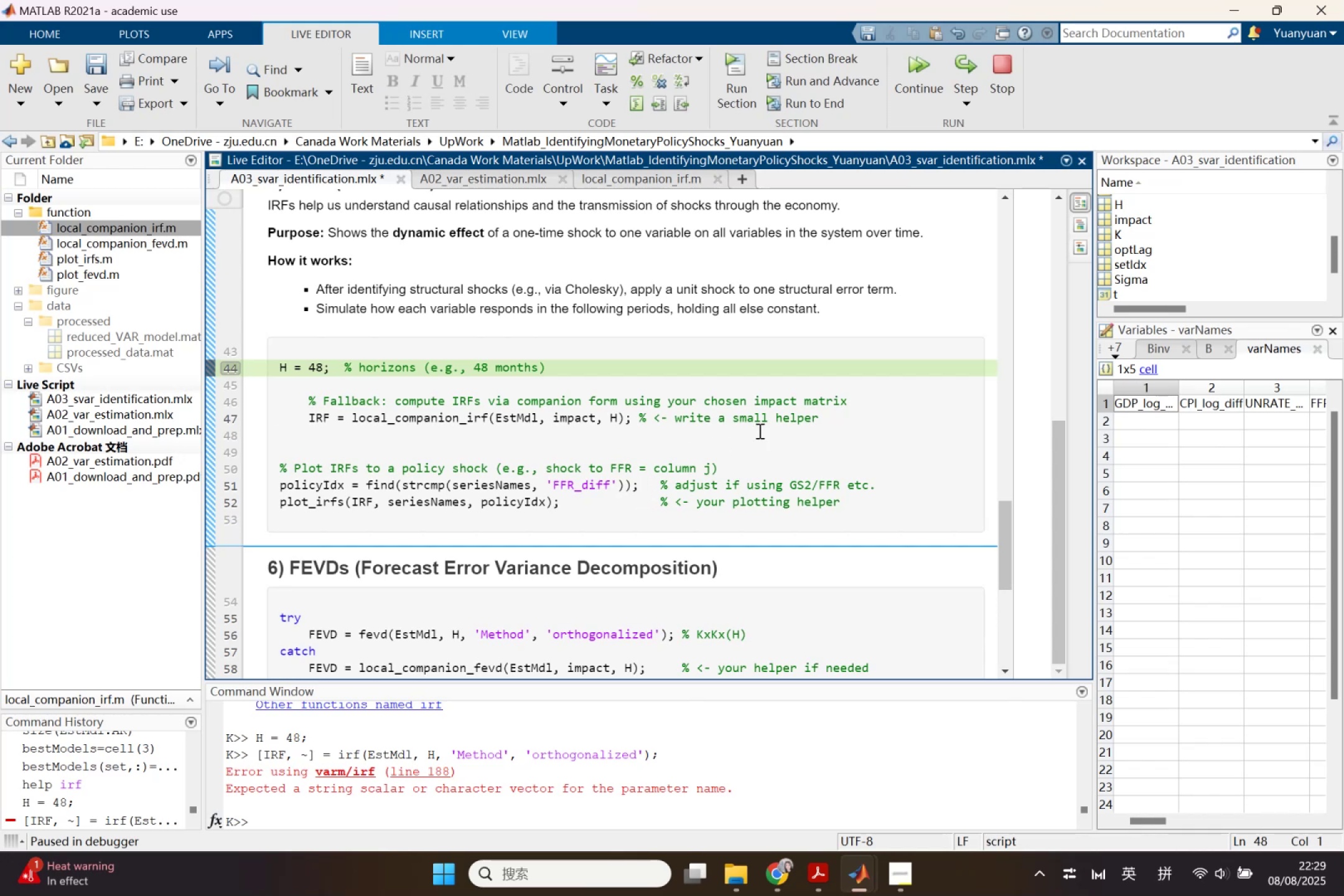 
wait(7.57)
 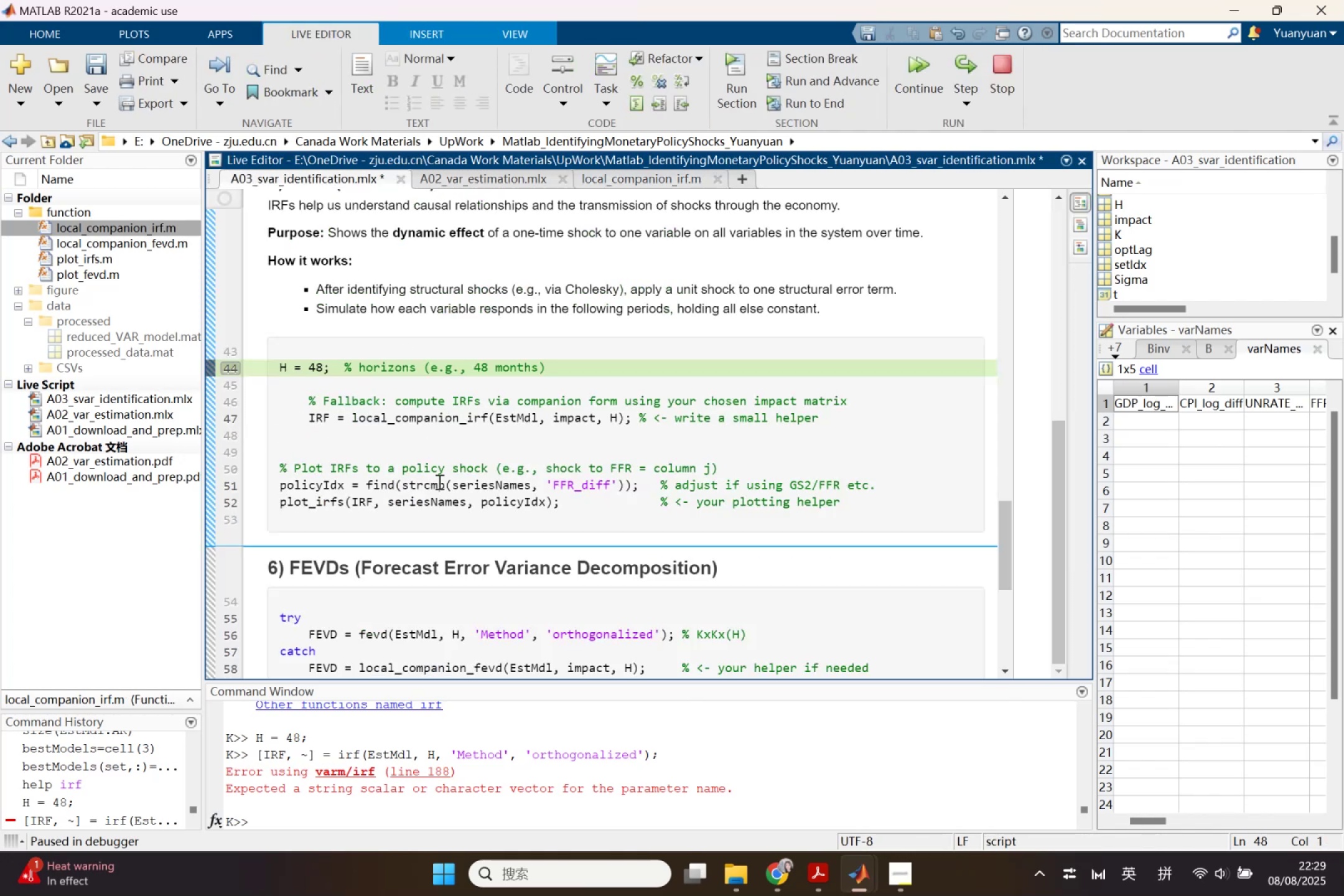 
left_click_drag(start_coordinate=[300, 400], to_coordinate=[893, 404])
 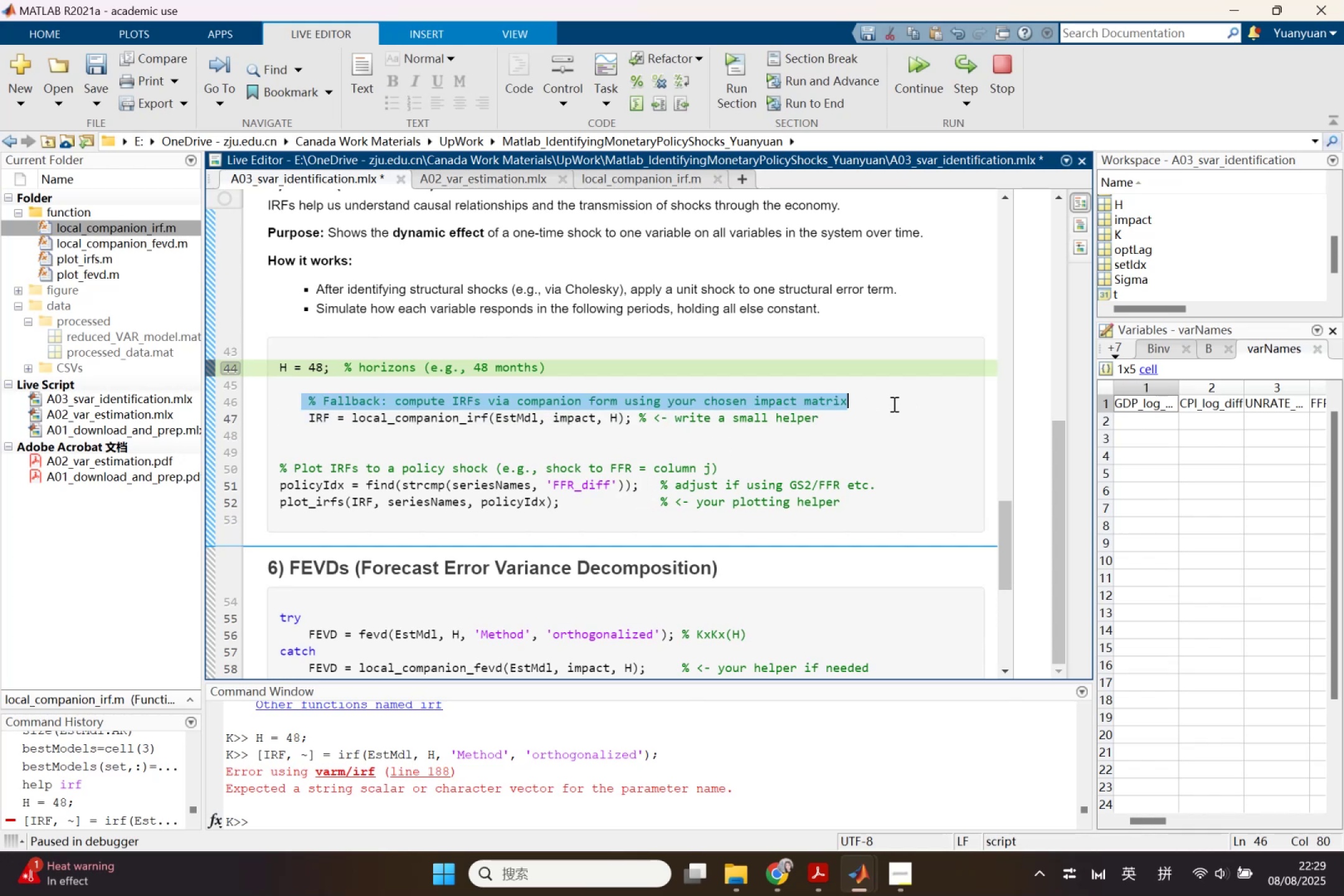 
key(Backspace)
 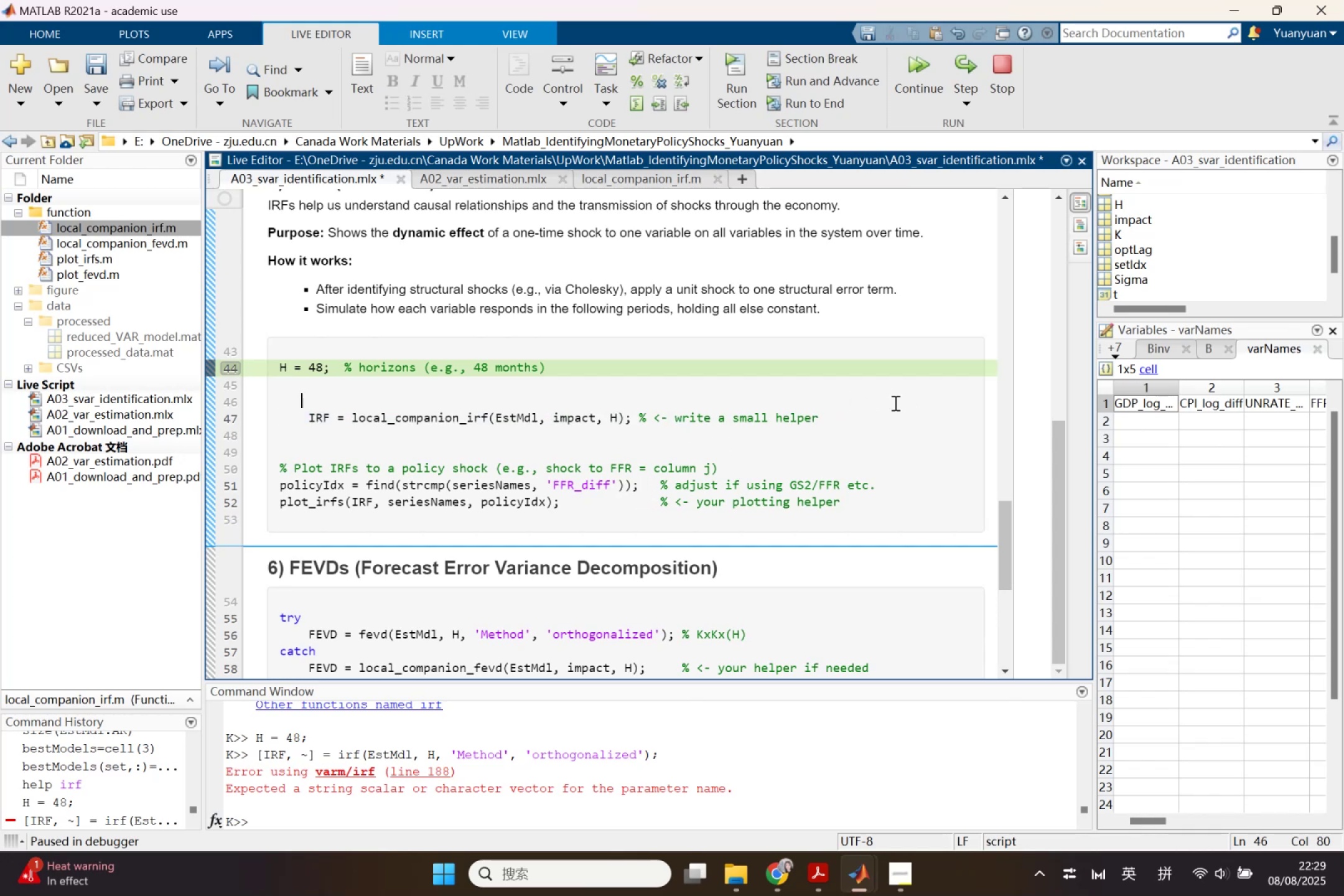 
key(Backspace)
 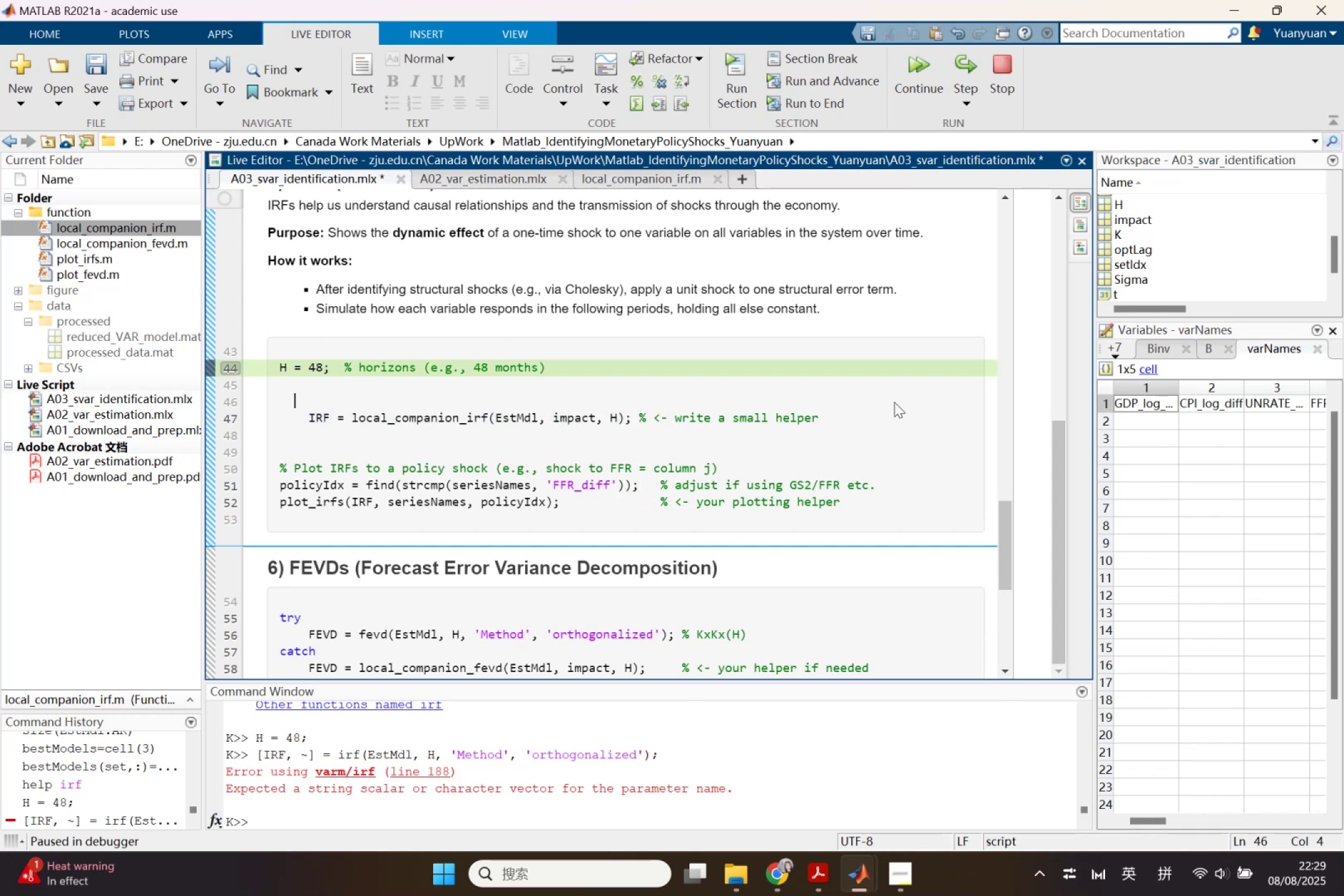 
key(Backspace)
 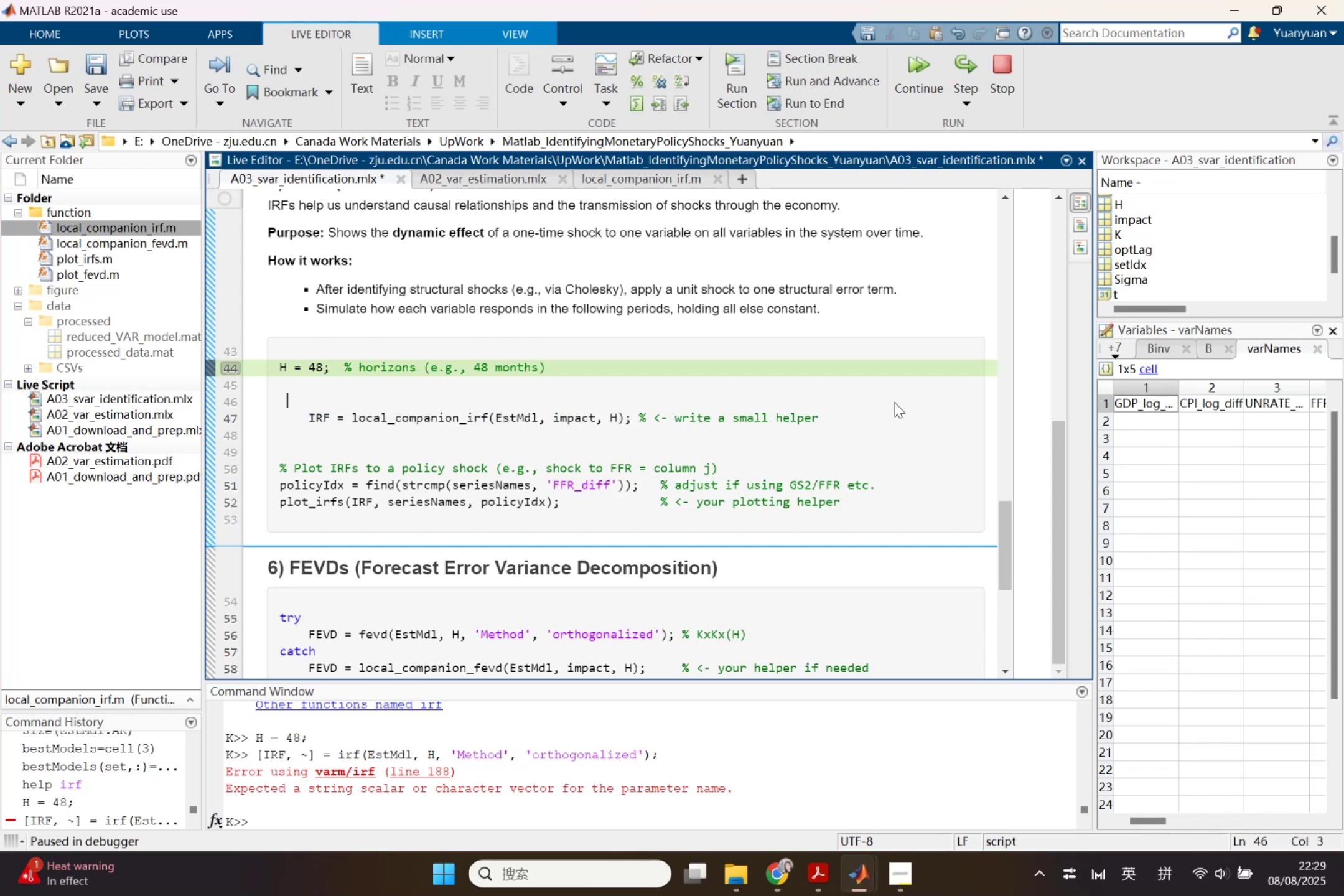 
key(Backspace)
 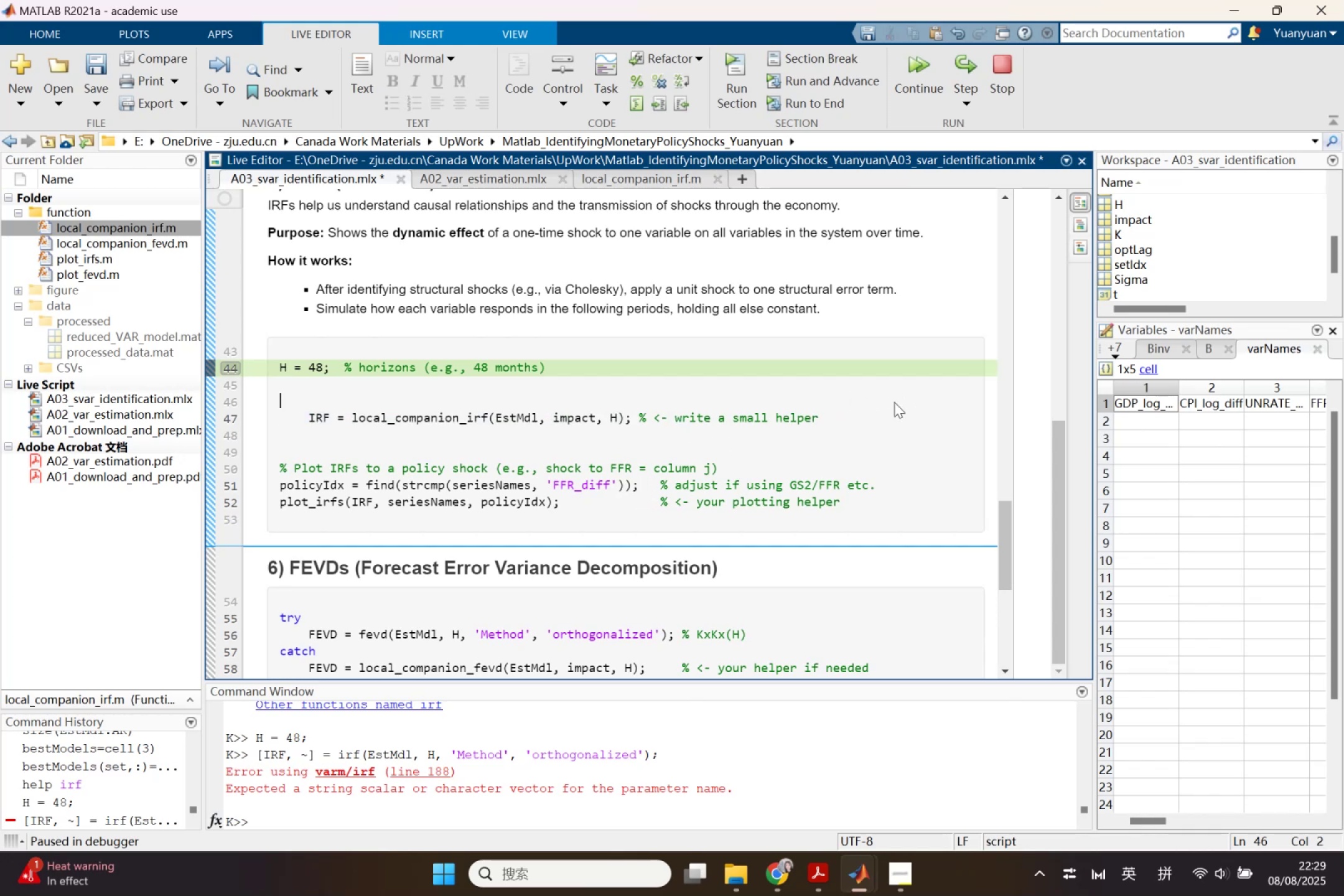 
key(Backspace)
 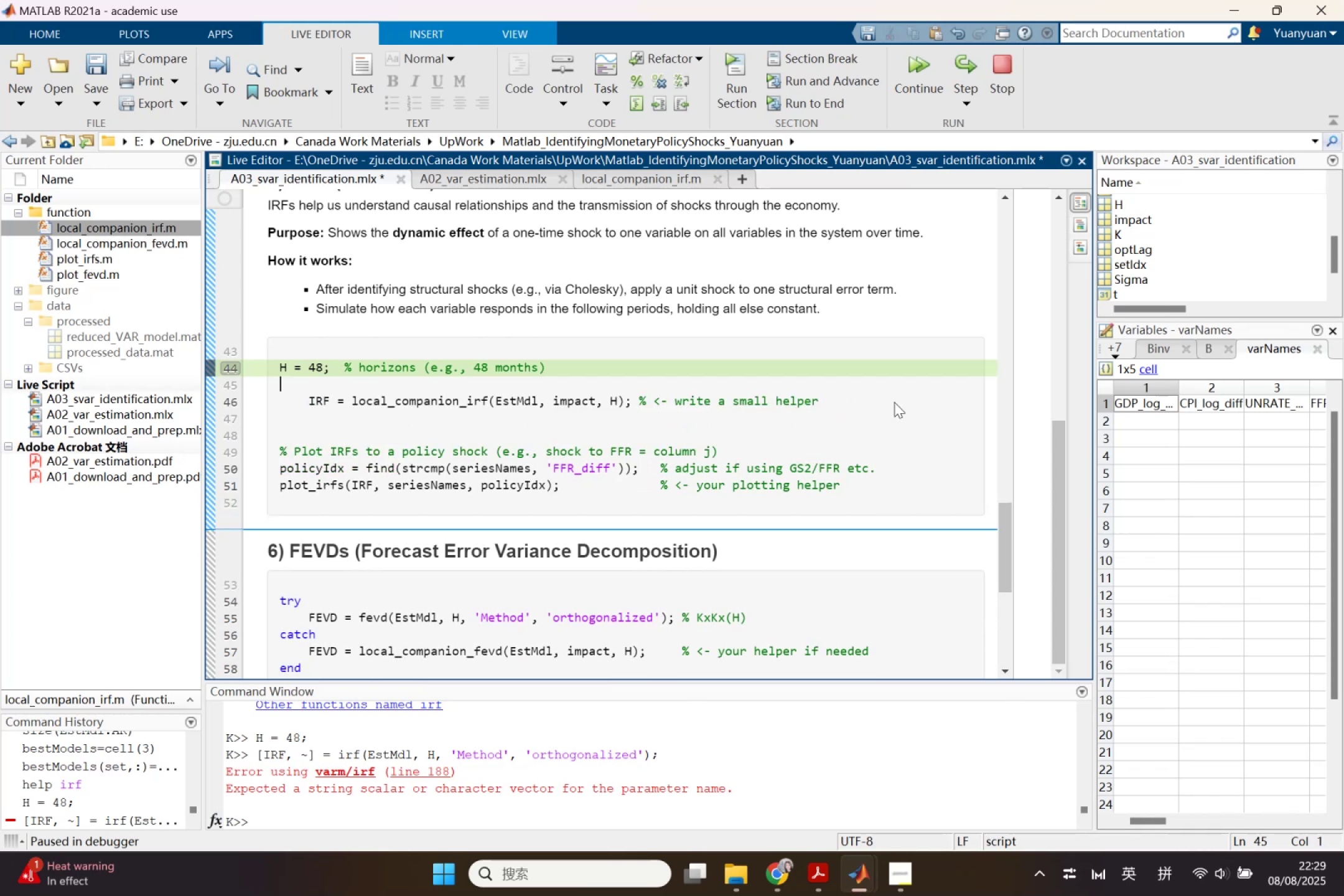 
left_click_drag(start_coordinate=[848, 401], to_coordinate=[637, 399])
 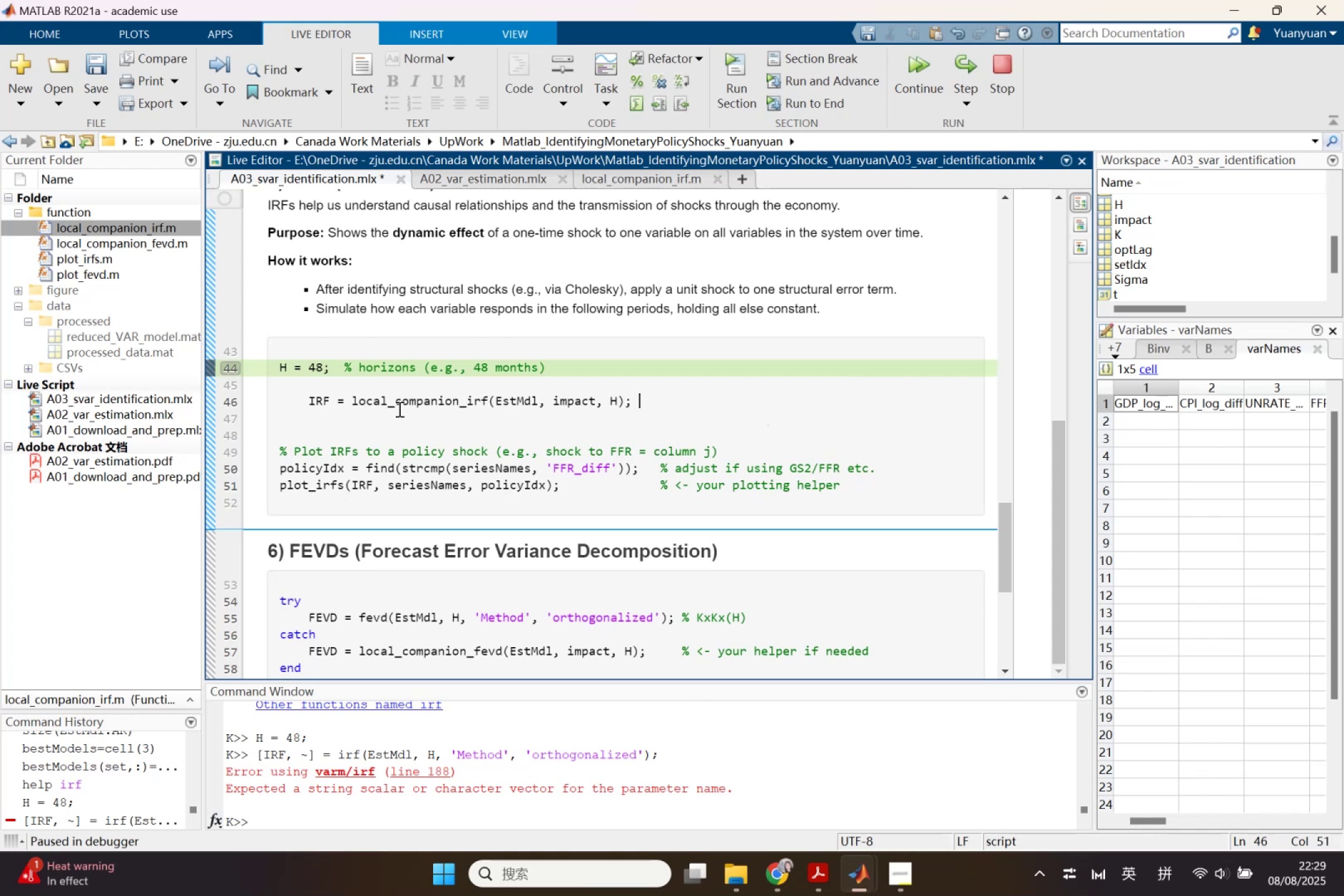 
key(Backspace)
 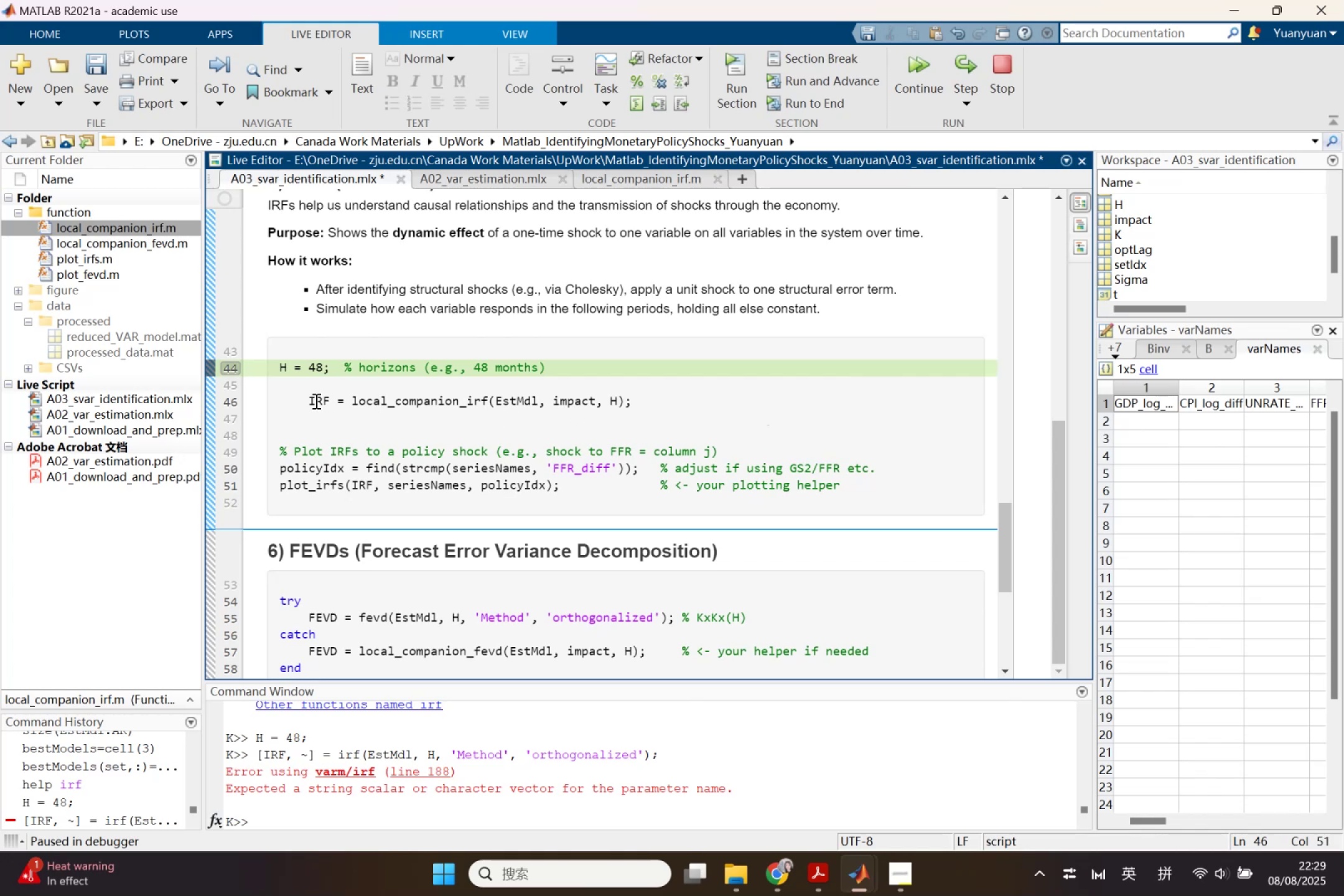 
left_click_drag(start_coordinate=[308, 401], to_coordinate=[228, 405])
 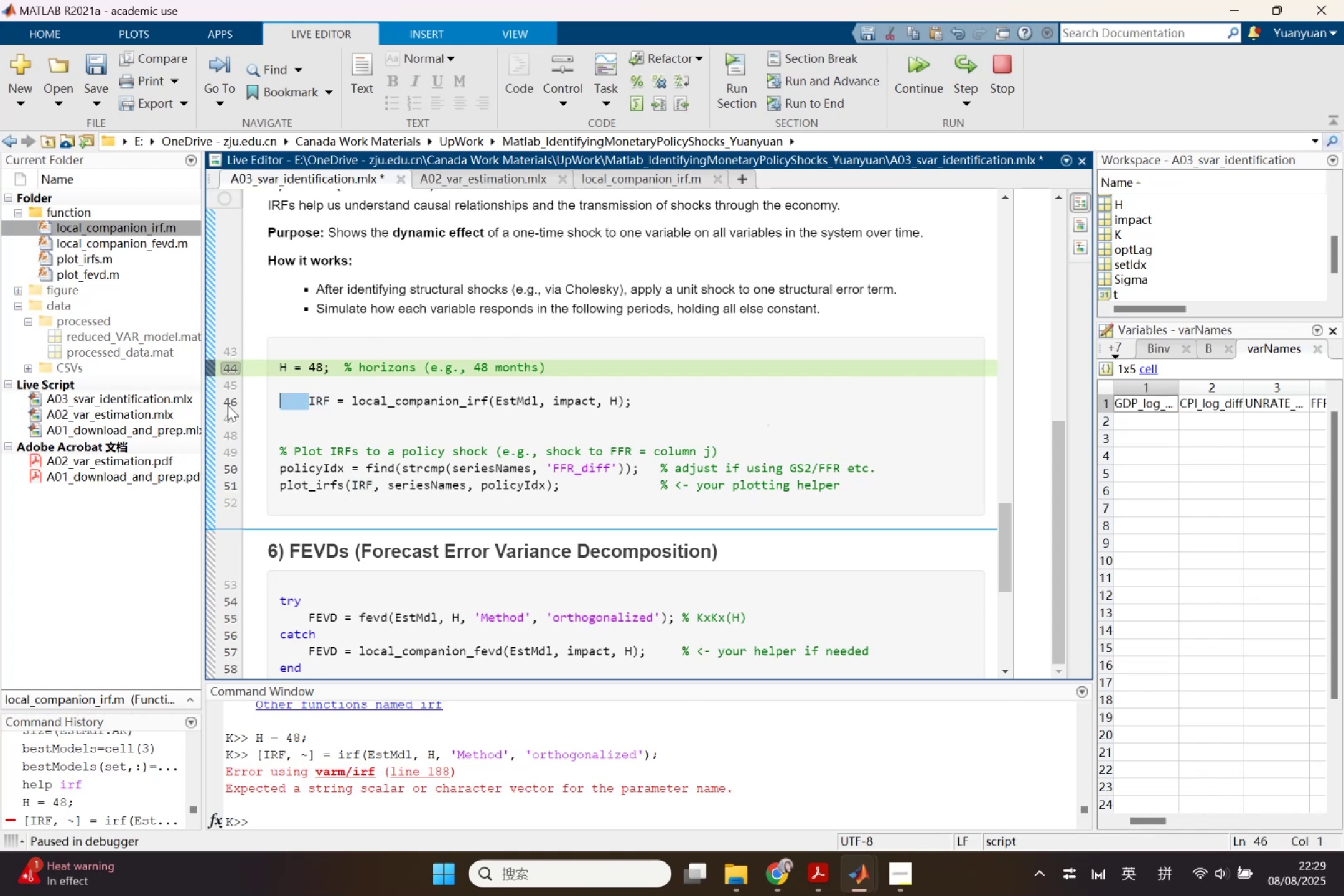 
key(Backspace)
 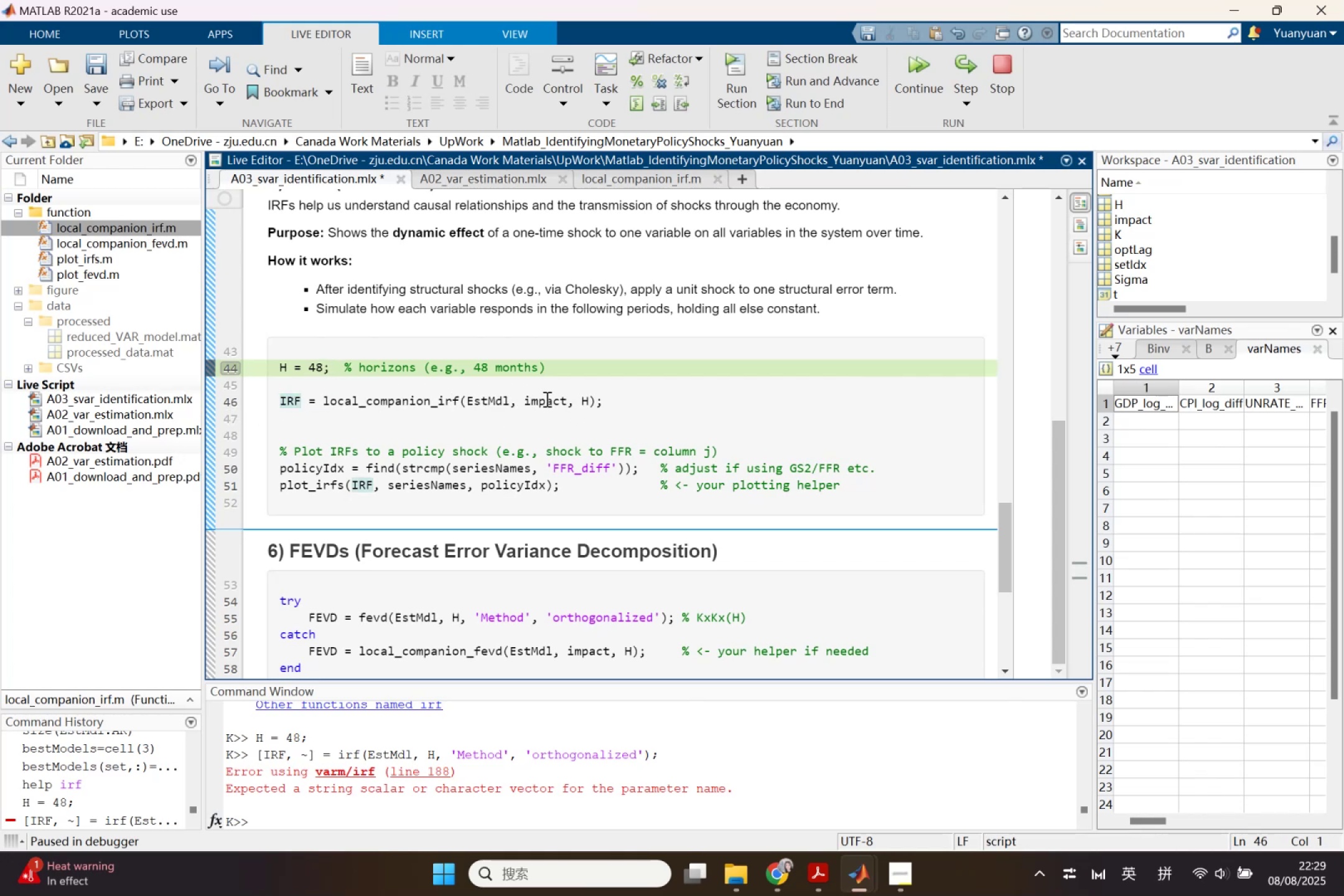 
left_click([546, 399])
 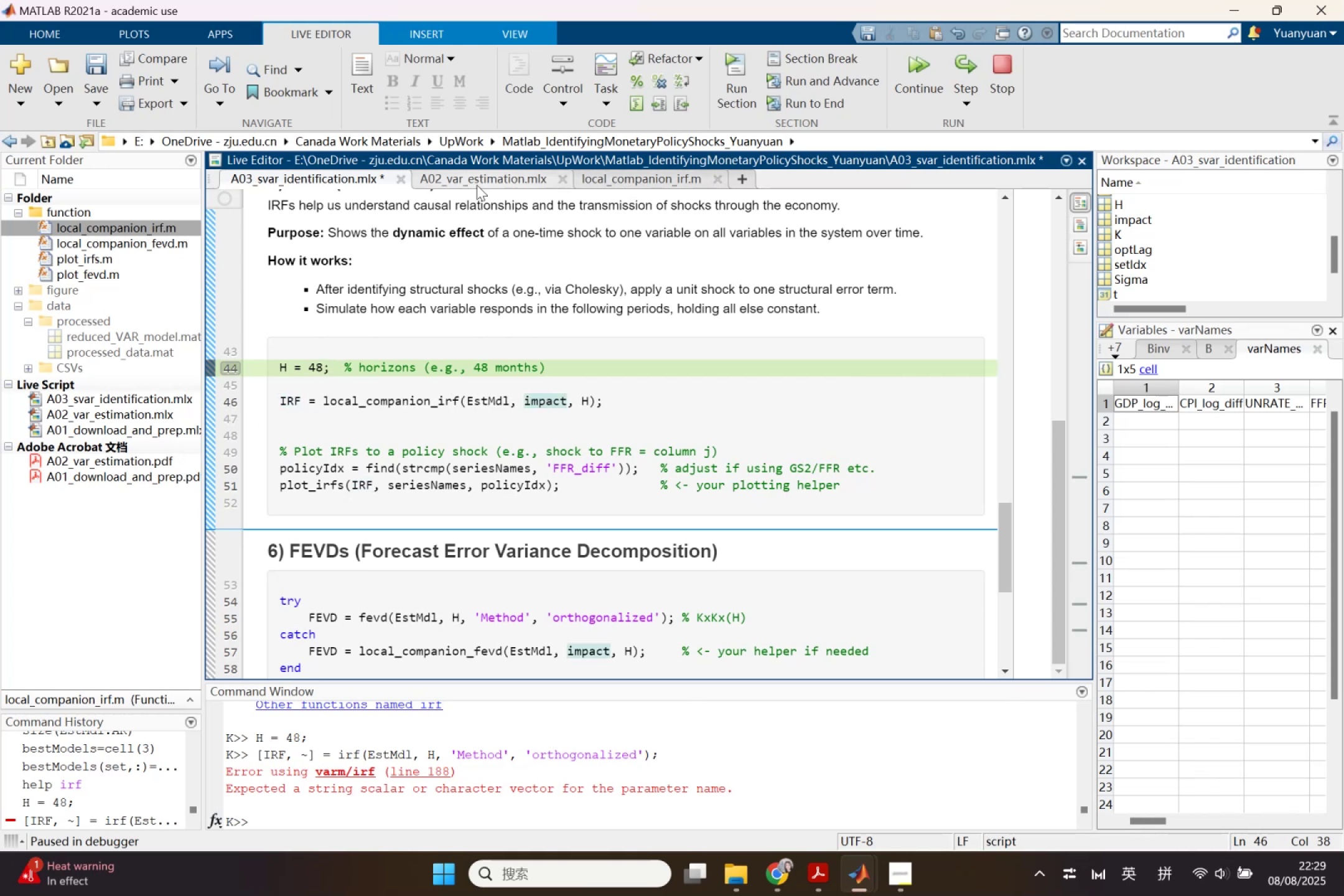 
left_click([595, 178])
 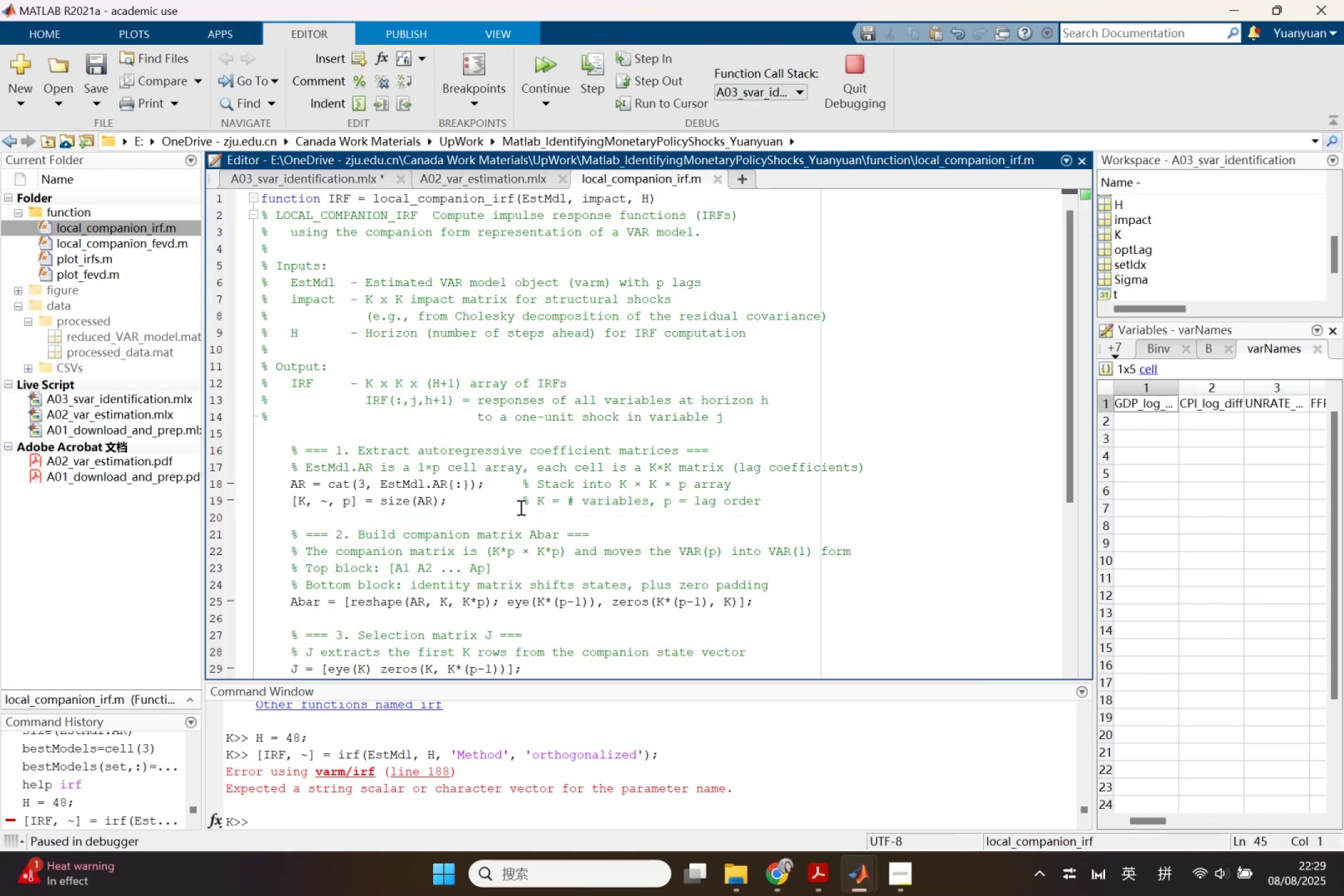 
scroll: coordinate [520, 507], scroll_direction: up, amount: 1.0
 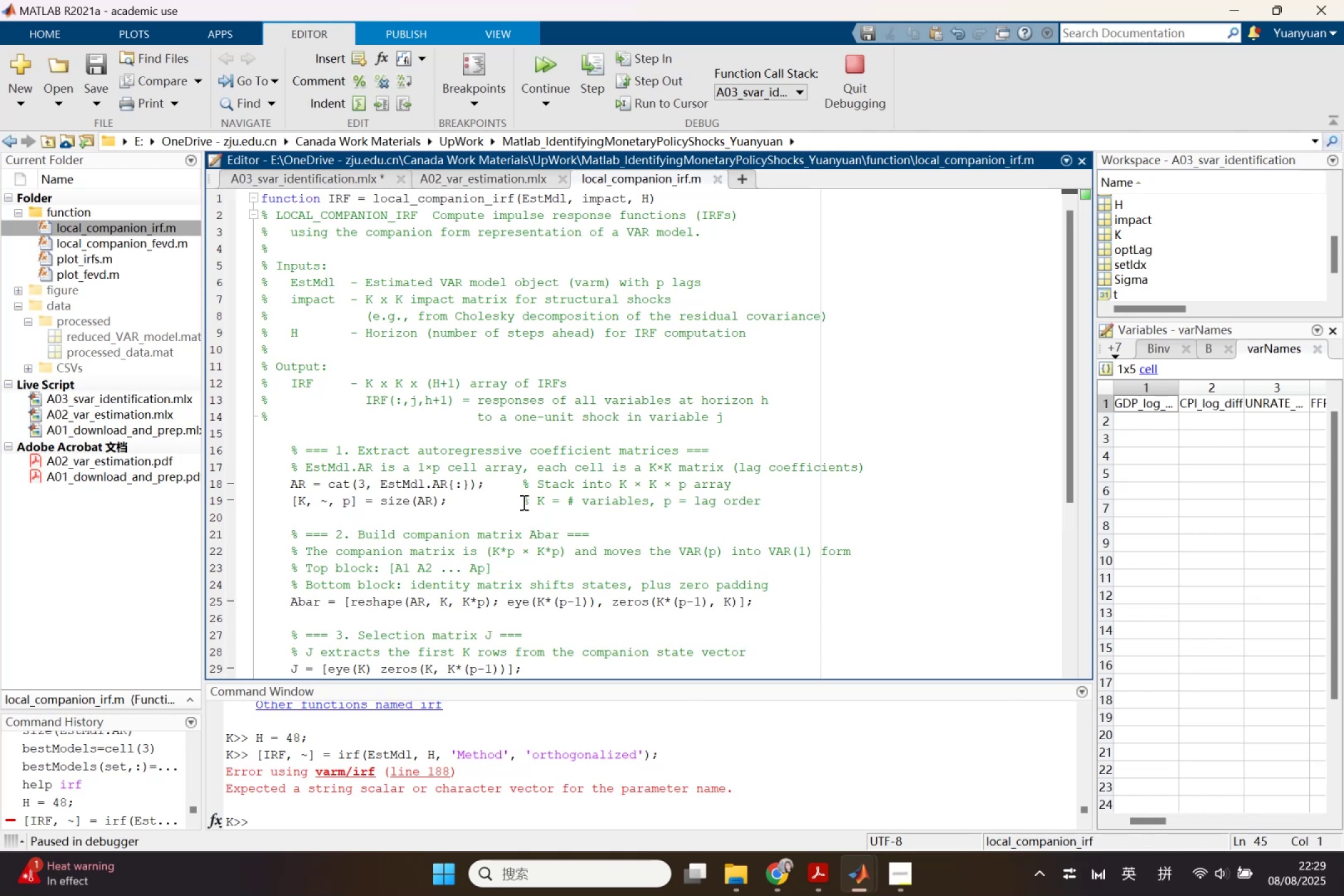 
wait(6.44)
 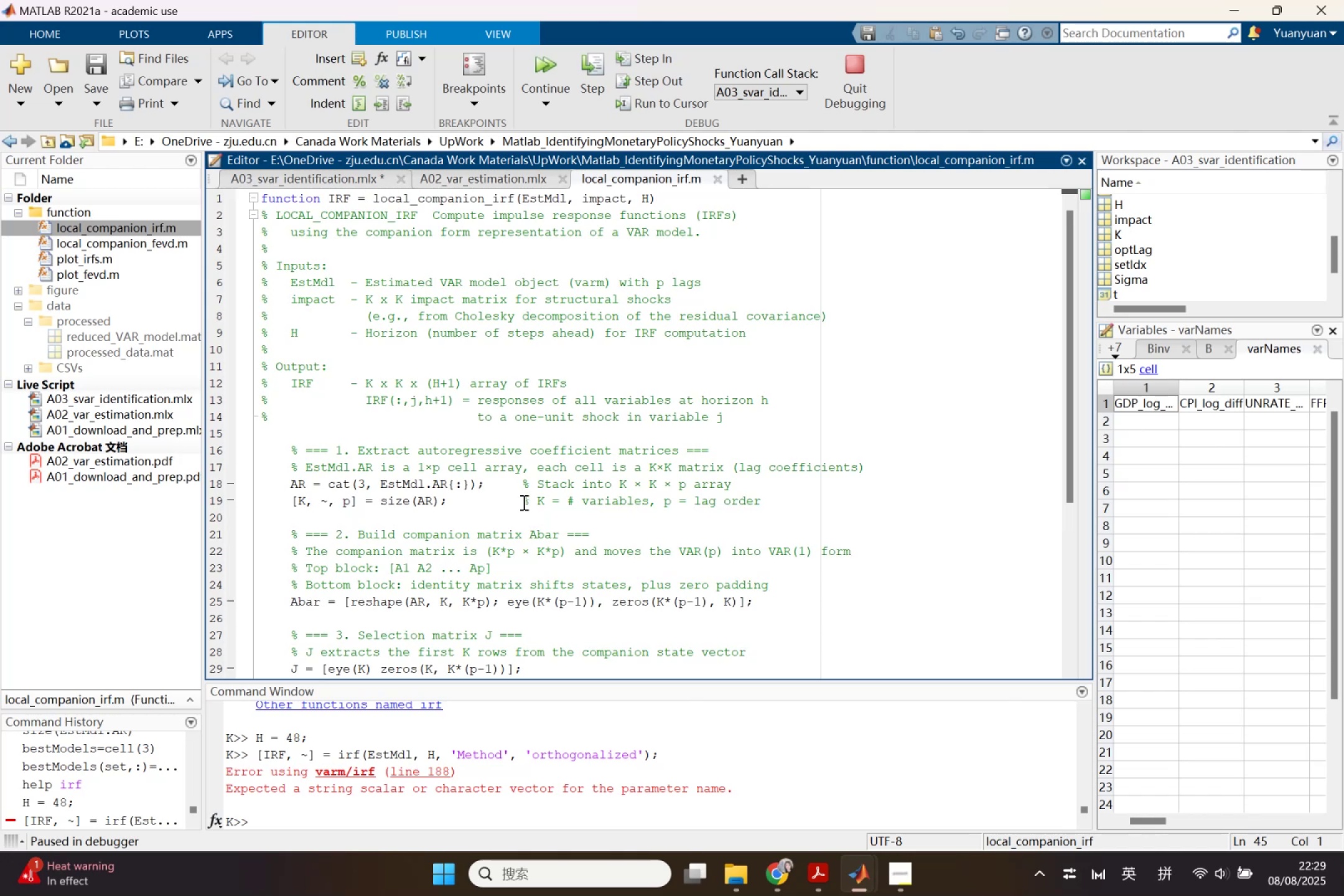 
left_click([304, 182])
 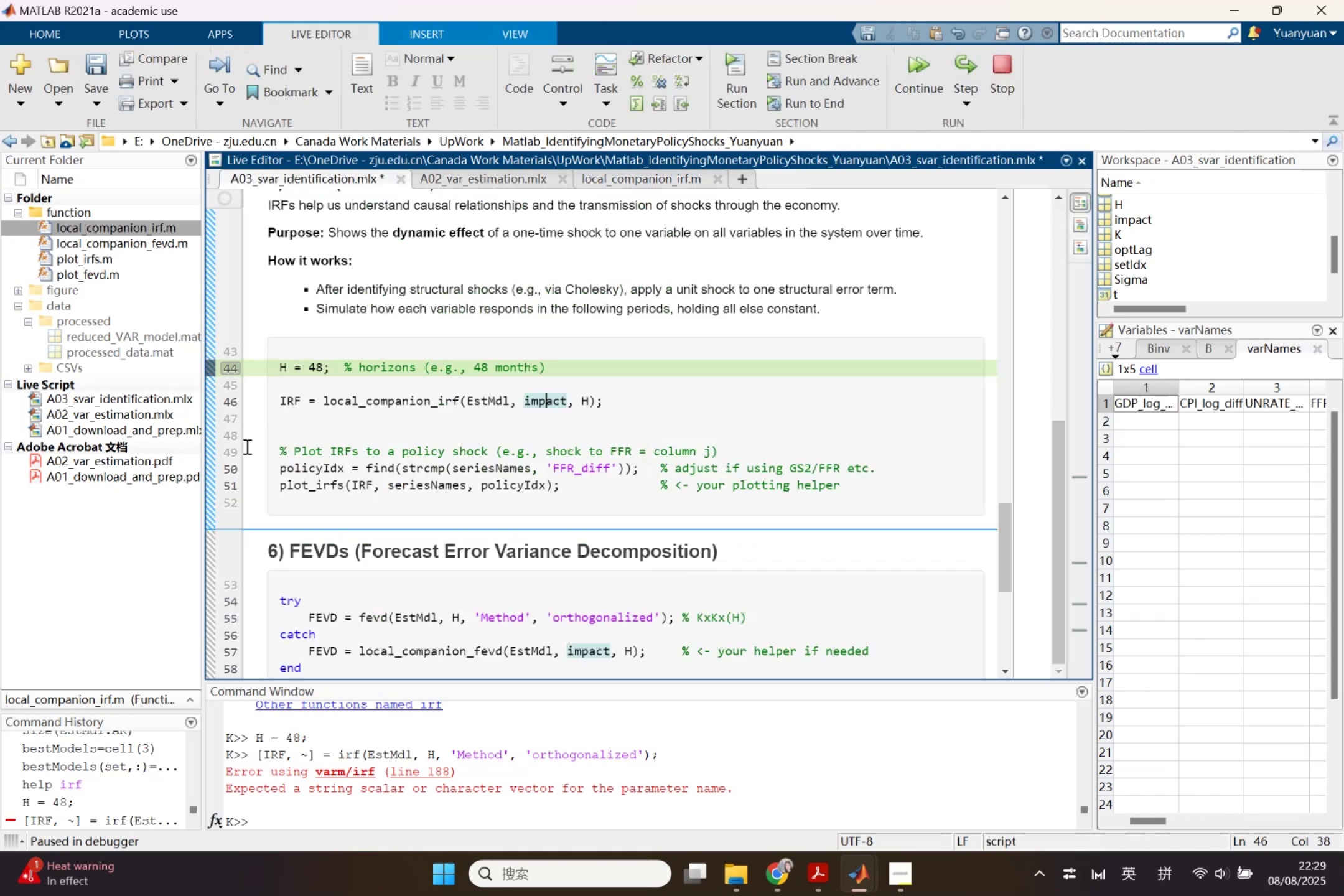 
left_click([229, 368])
 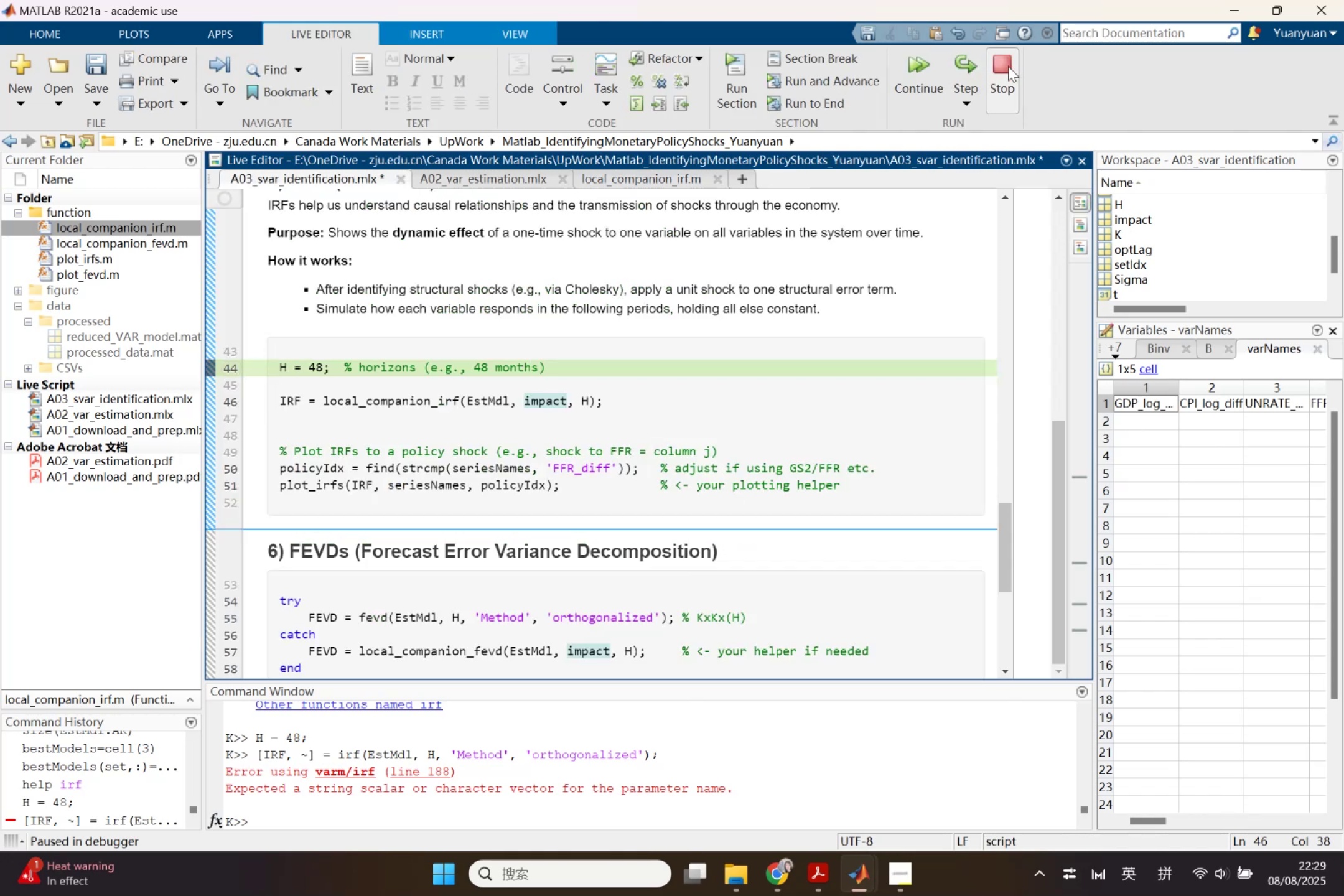 
left_click([1008, 66])
 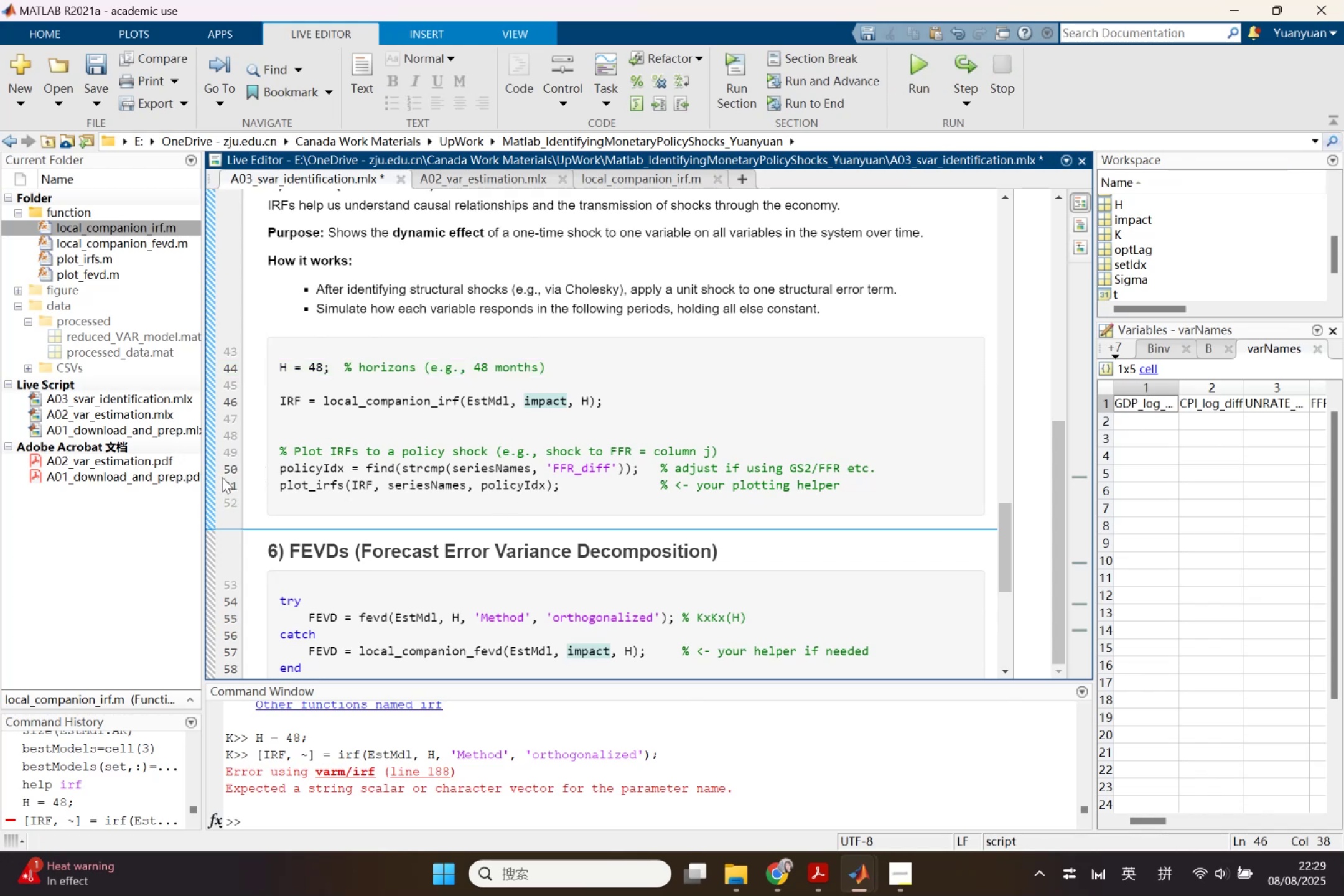 
scroll: coordinate [376, 457], scroll_direction: down, amount: 1.0
 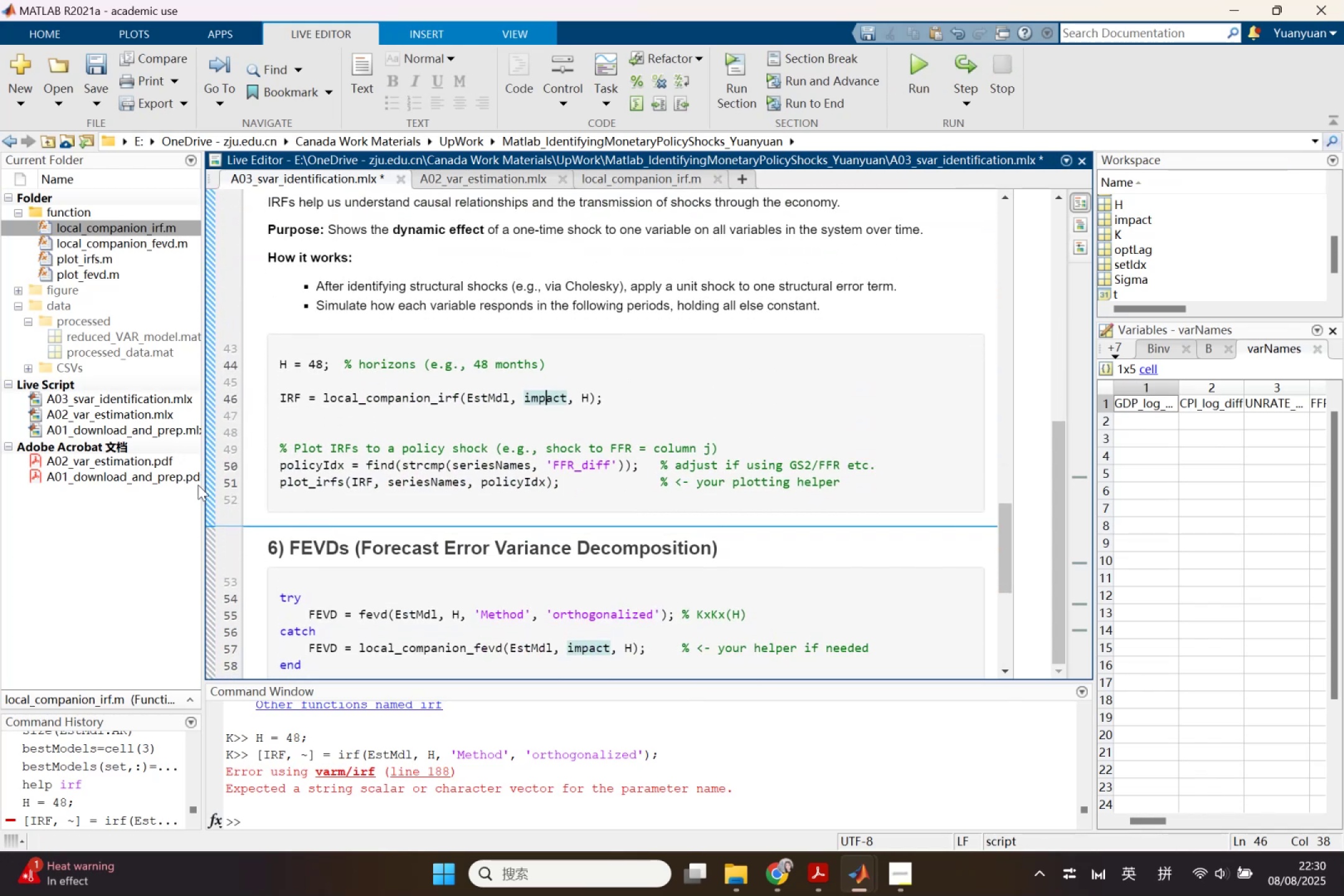 
left_click([208, 485])
 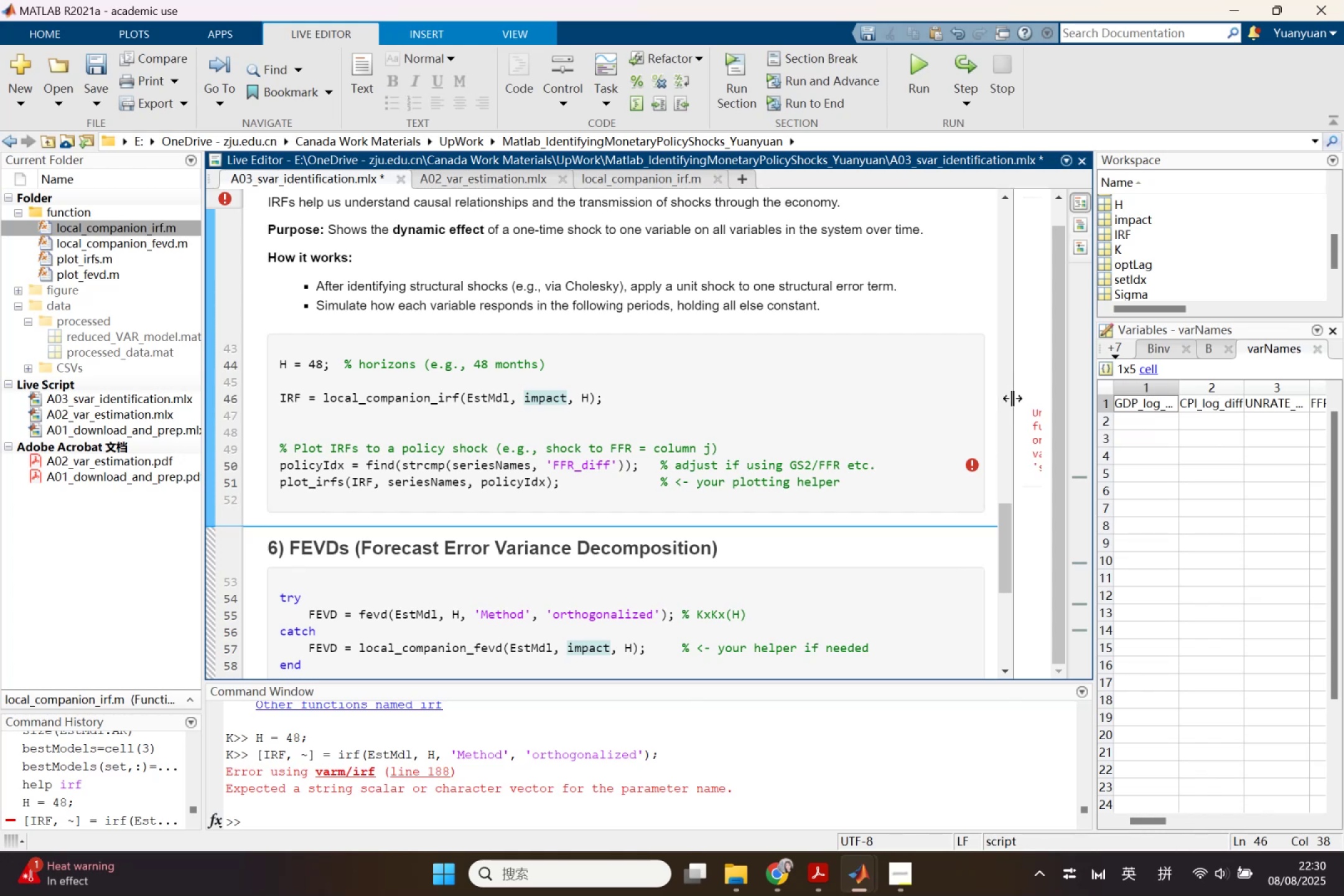 
wait(7.36)
 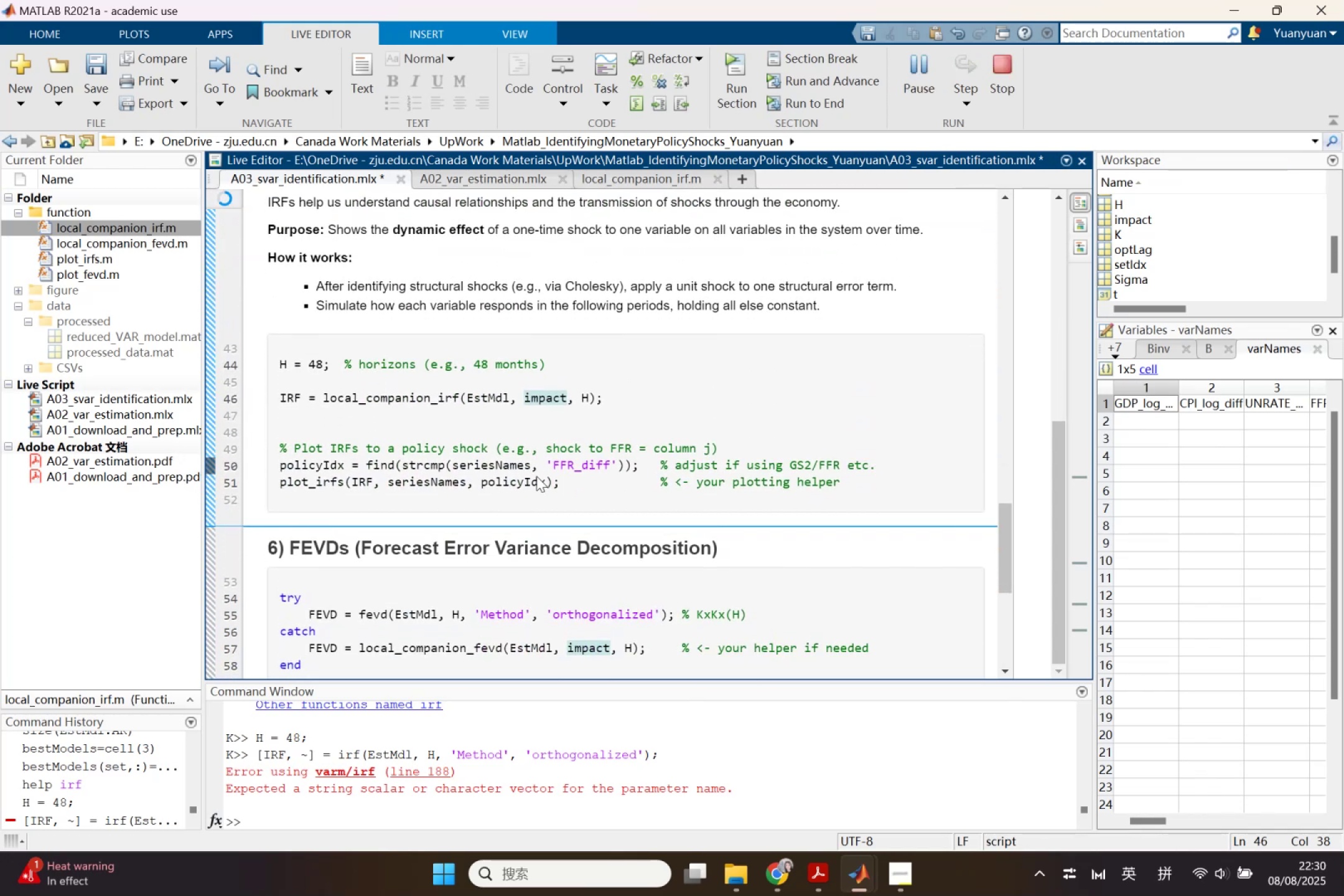 
double_click([519, 469])
 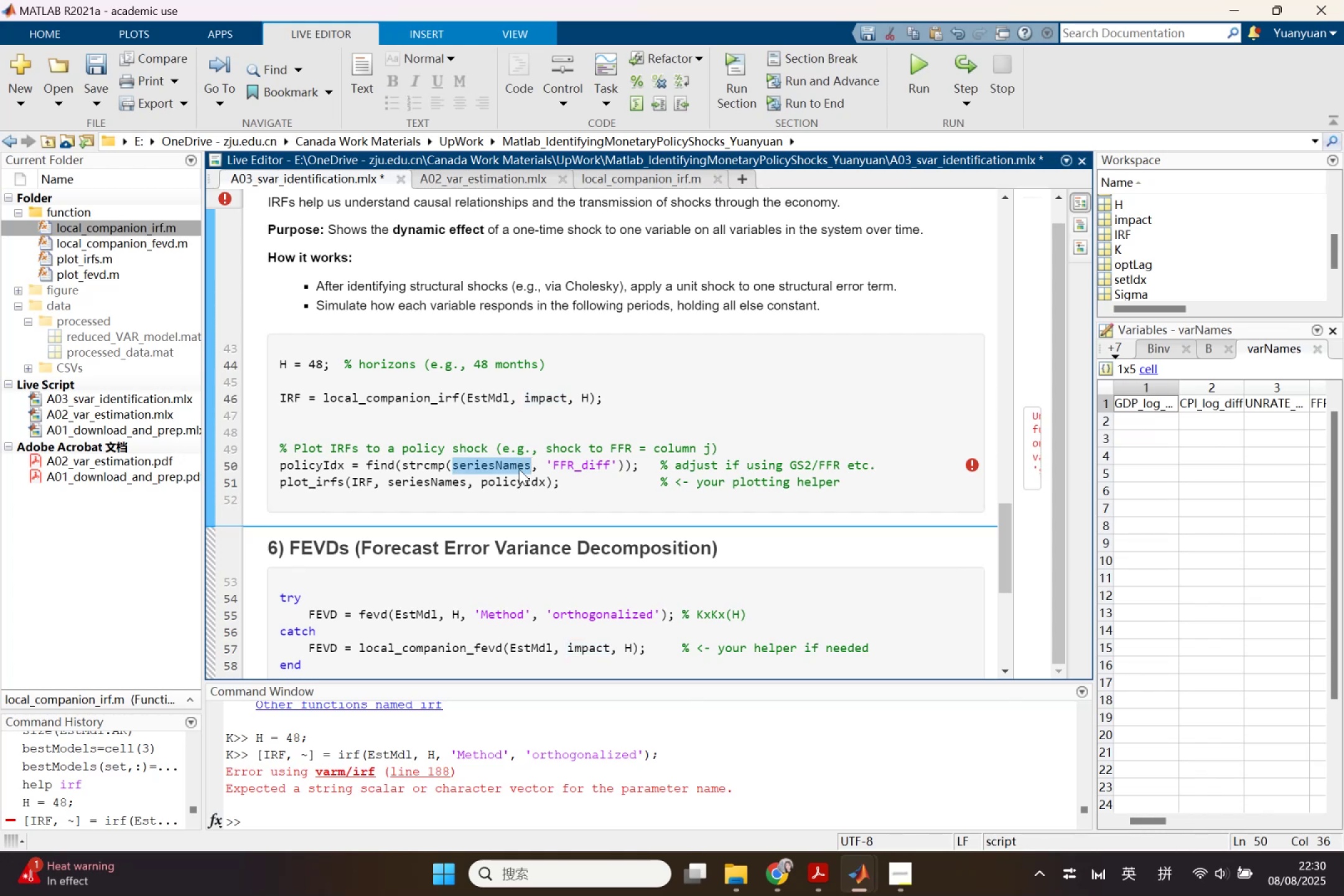 
type(va)
 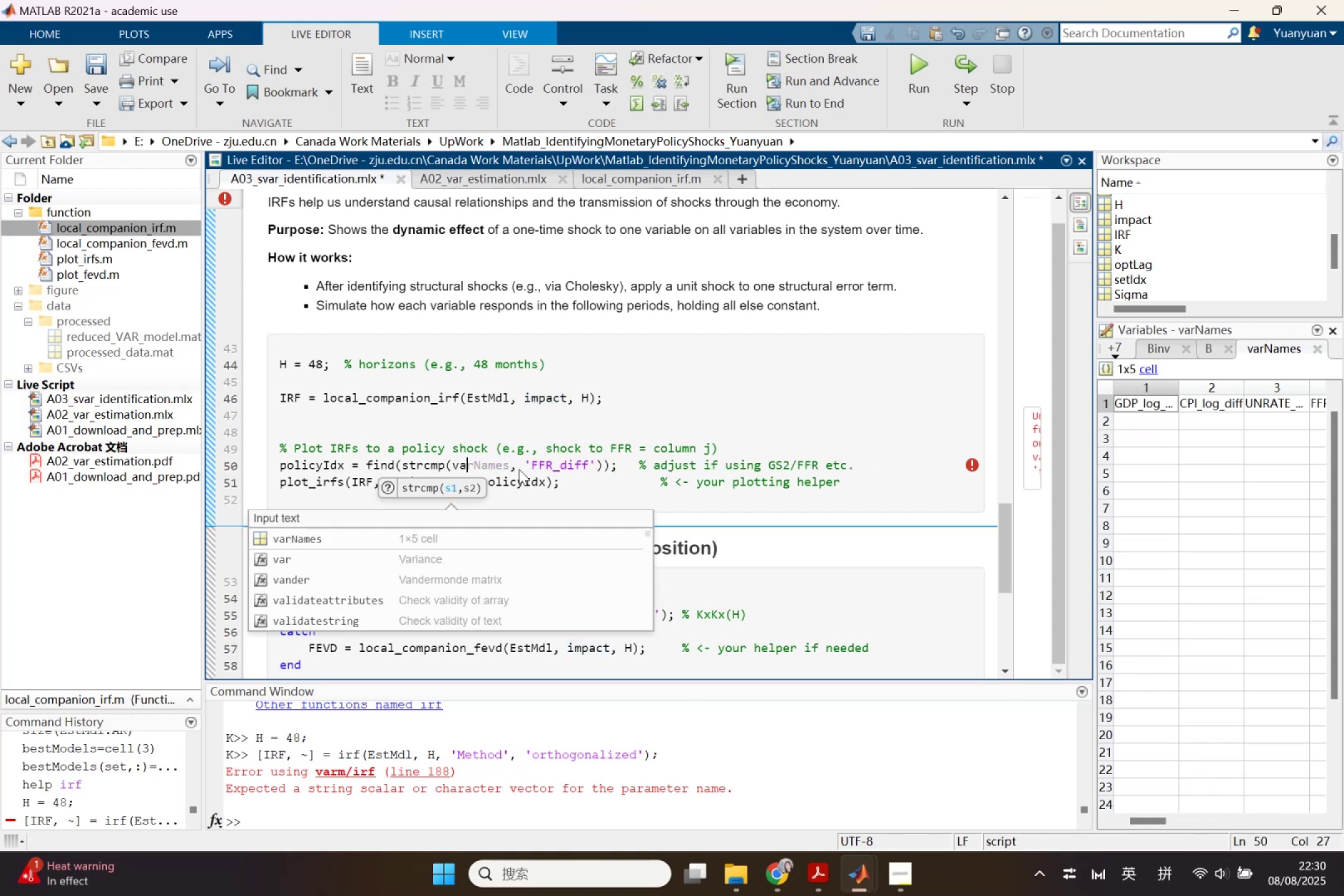 
key(ArrowRight)
 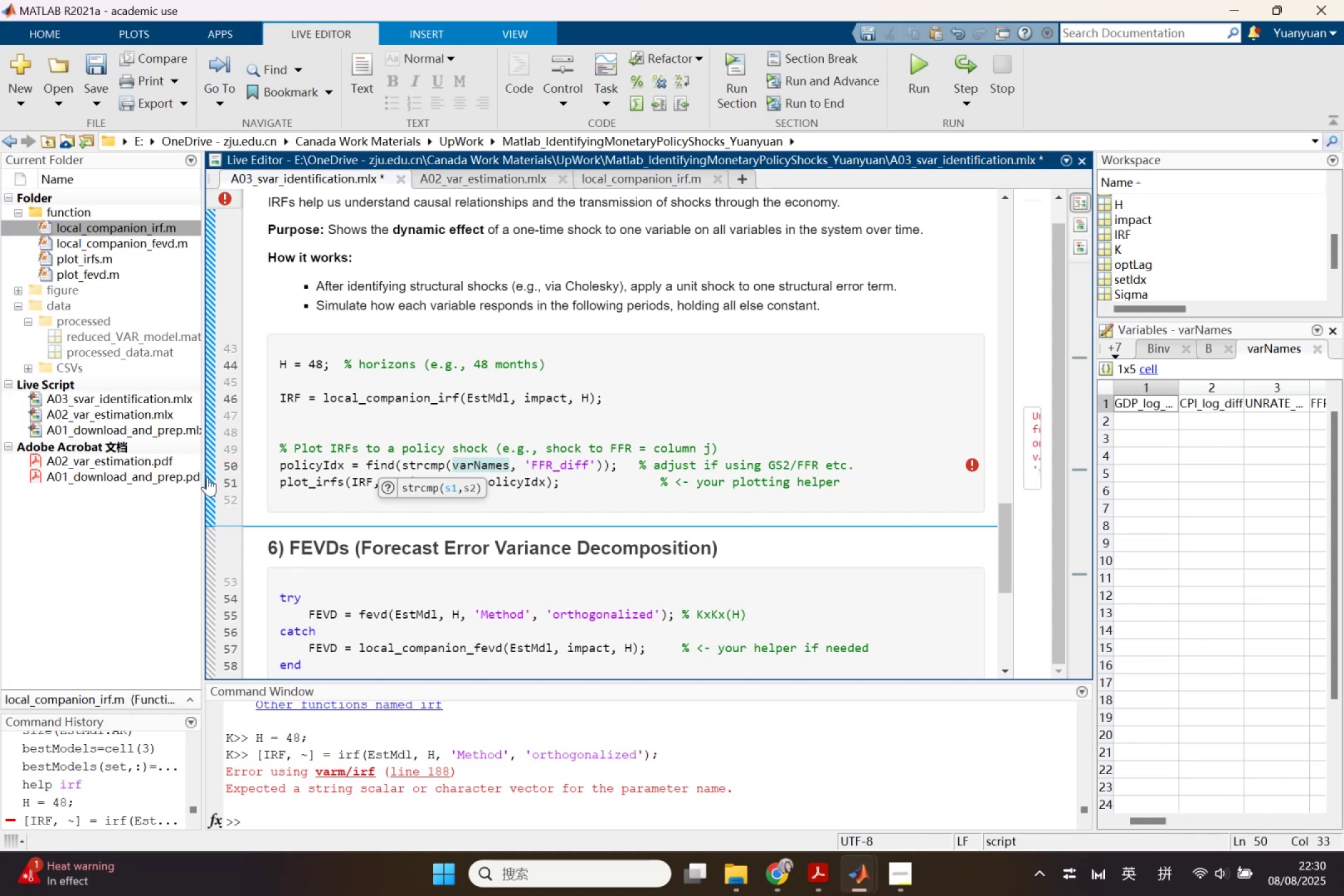 
left_click([213, 477])
 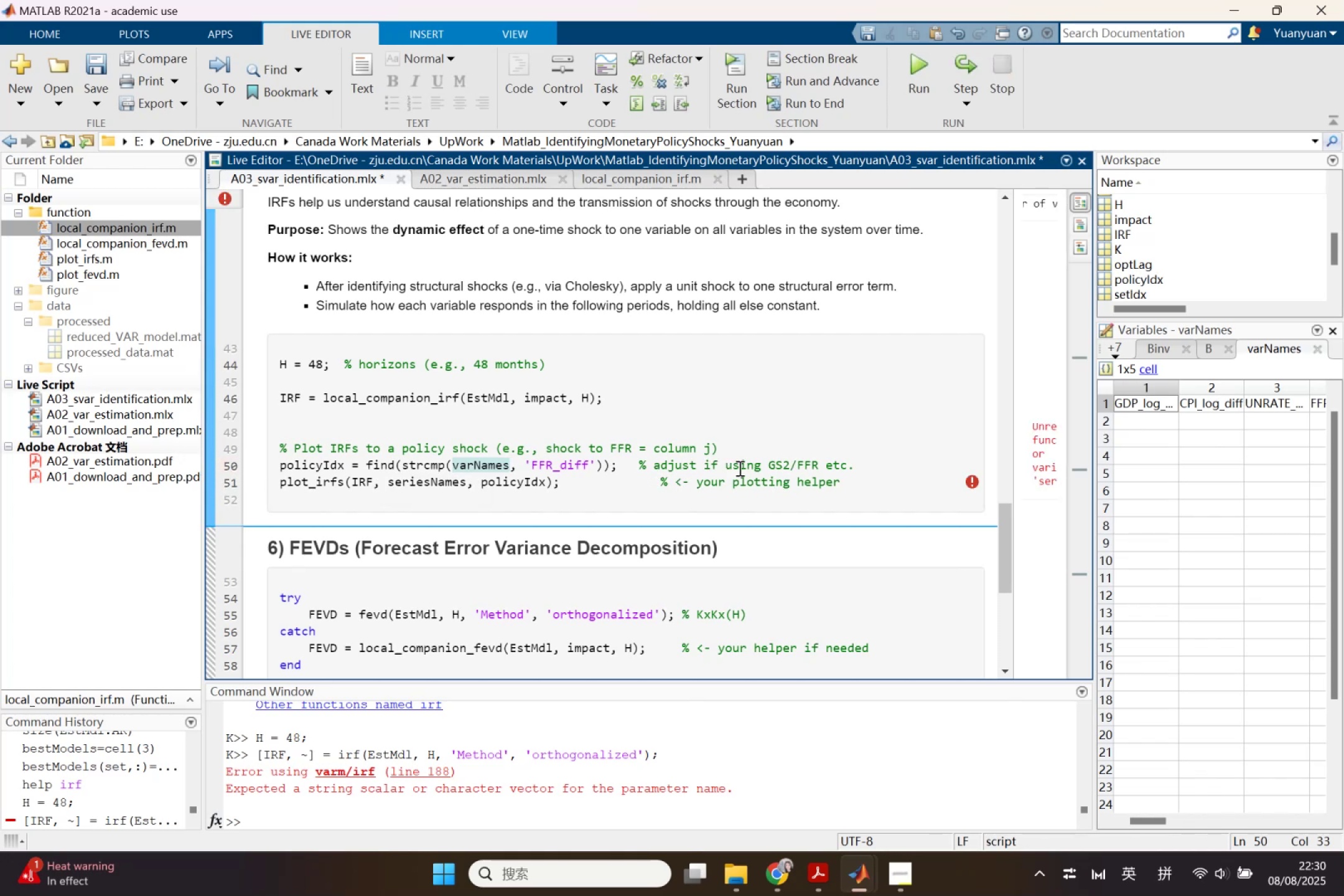 
wait(10.19)
 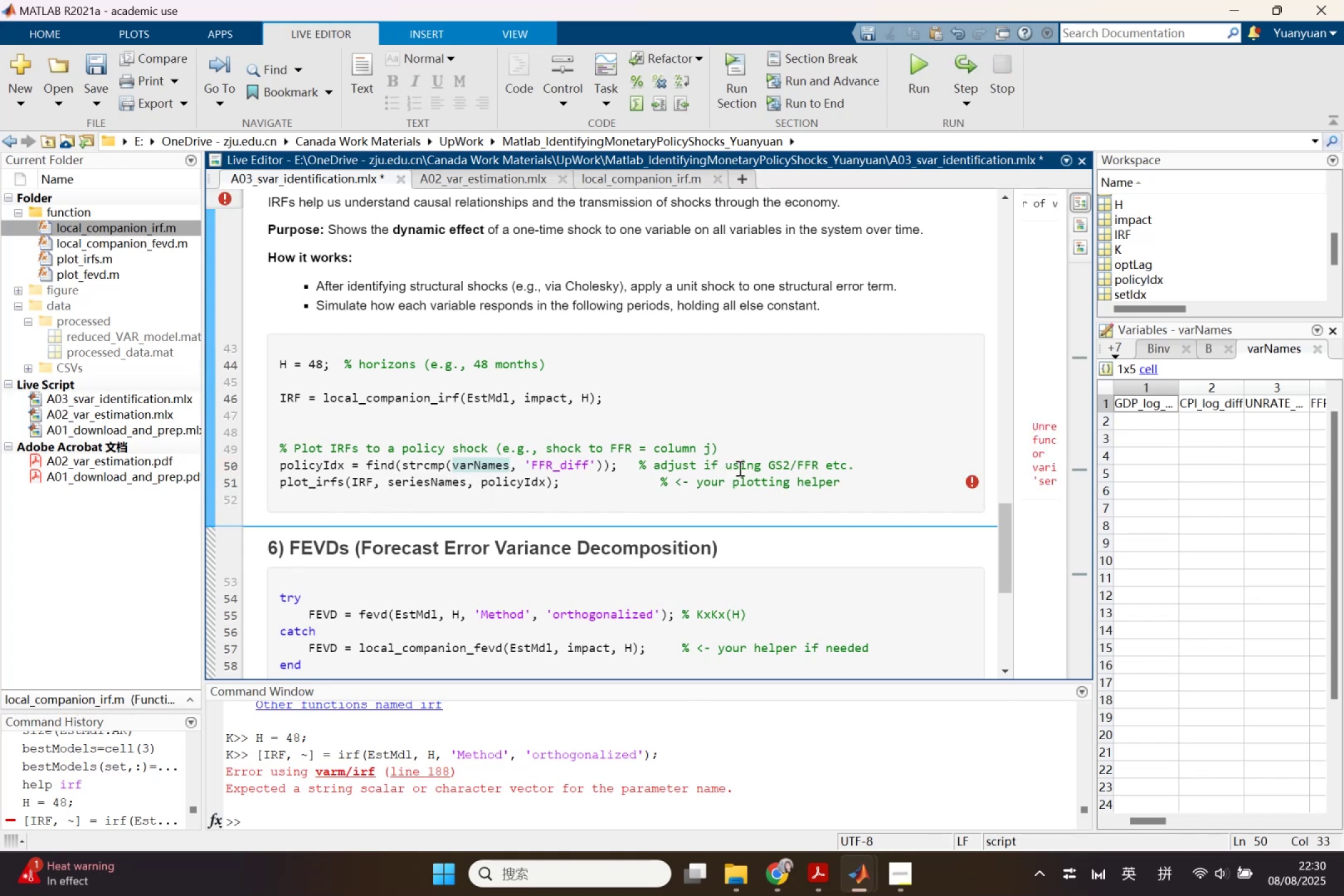 
left_click_drag(start_coordinate=[1015, 436], to_coordinate=[940, 433])
 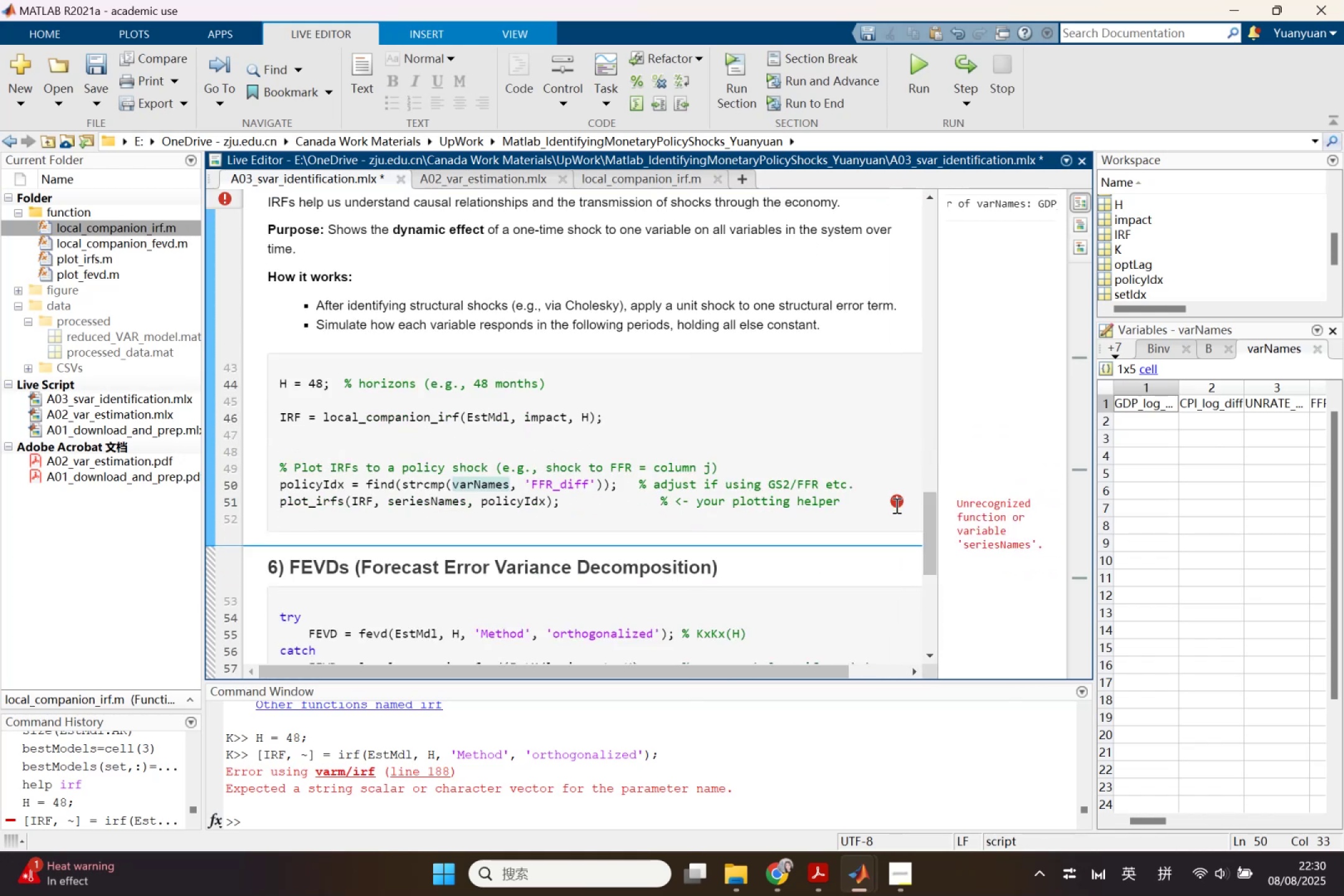 
left_click([795, 506])
 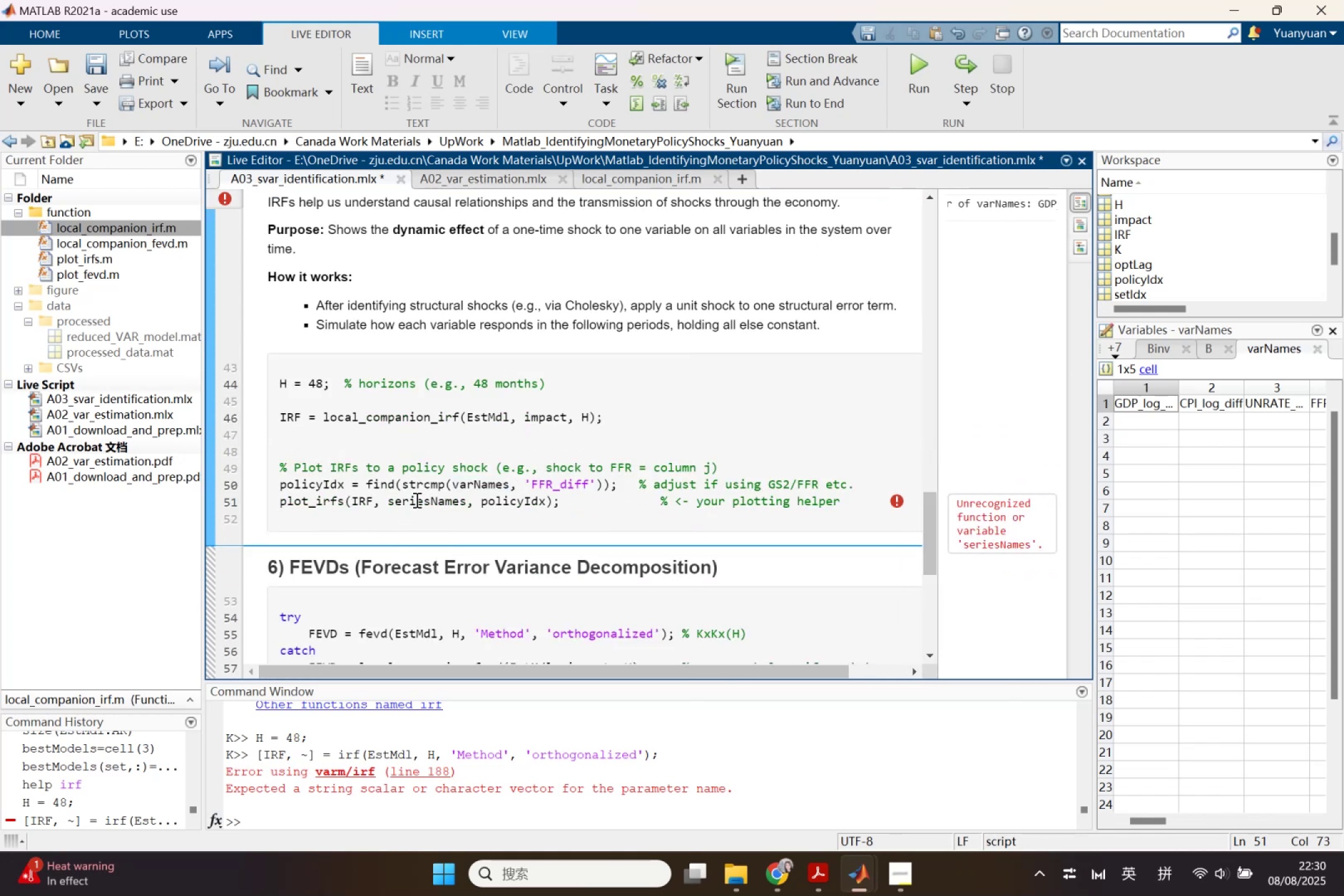 
double_click([416, 499])
 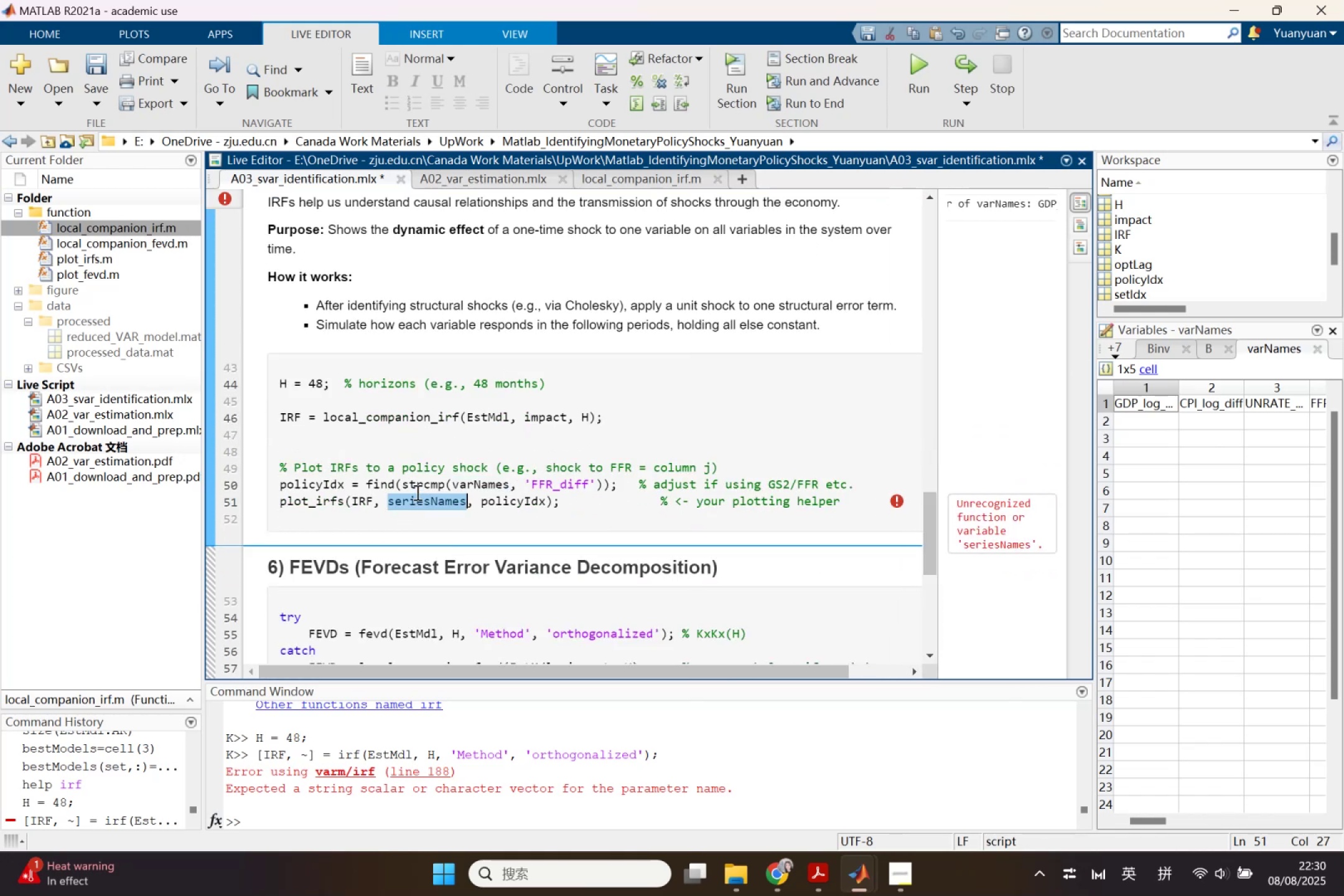 
key(V)
 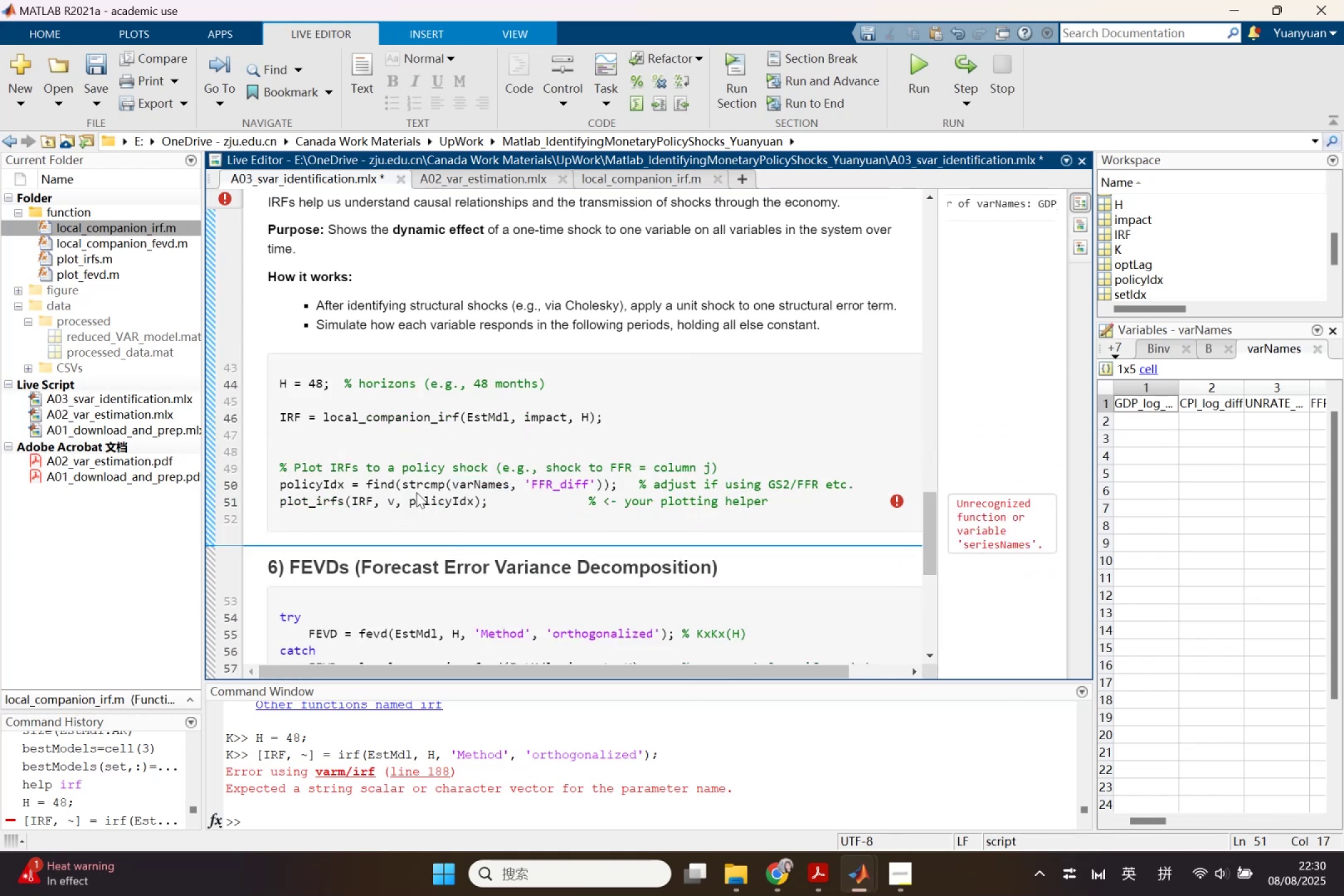 
key(Control+Z)
 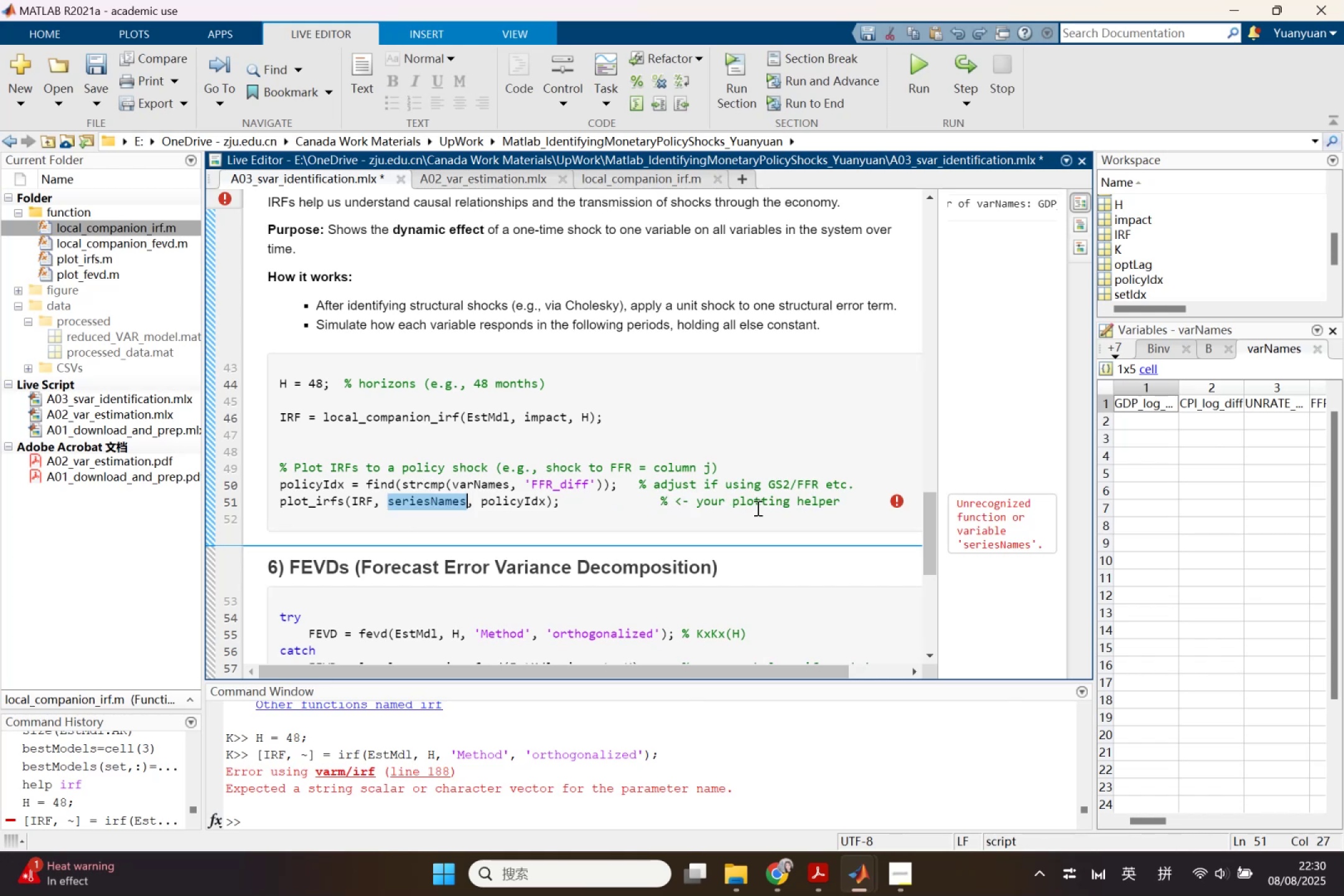 
key(Control+F)
 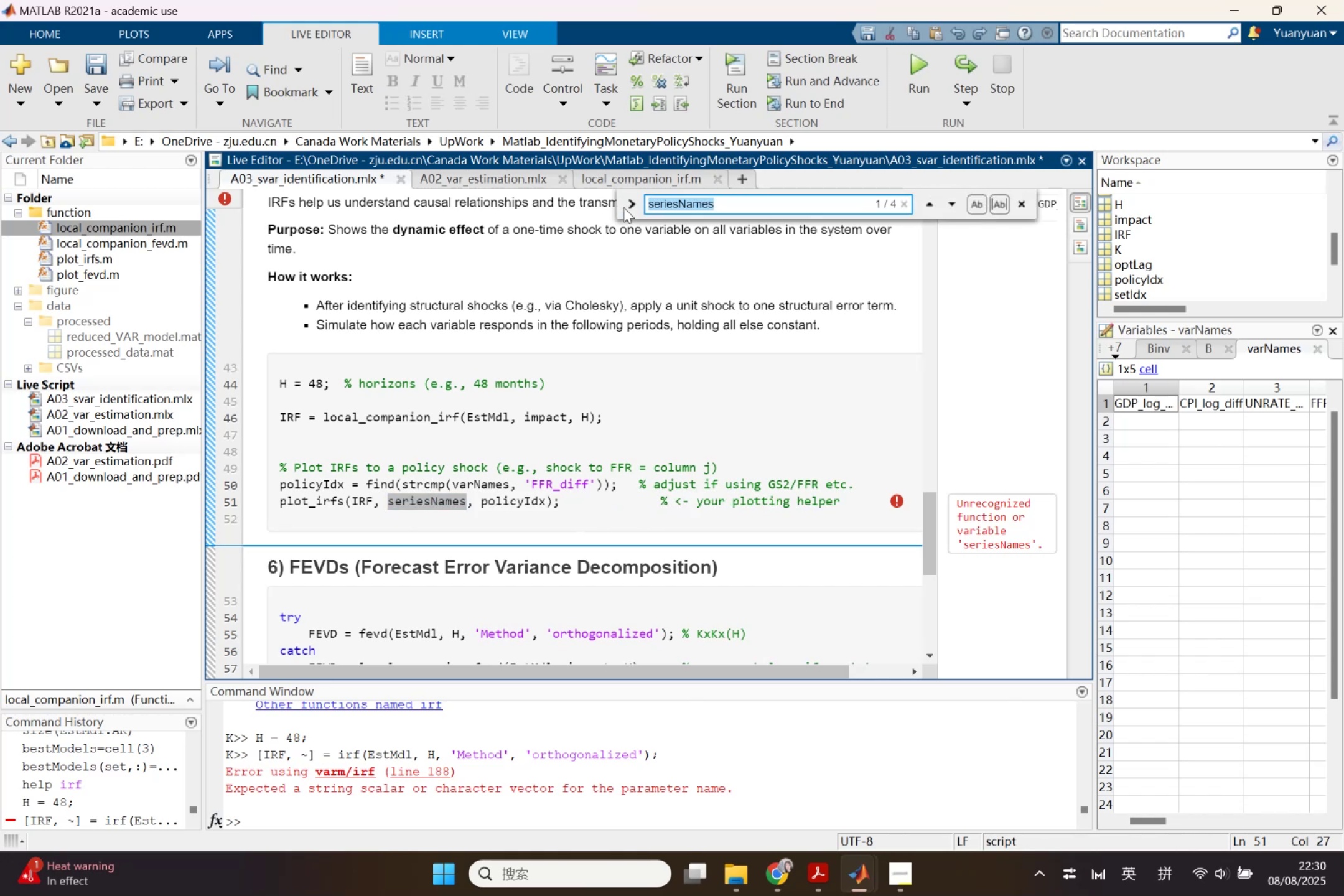 
left_click([629, 206])
 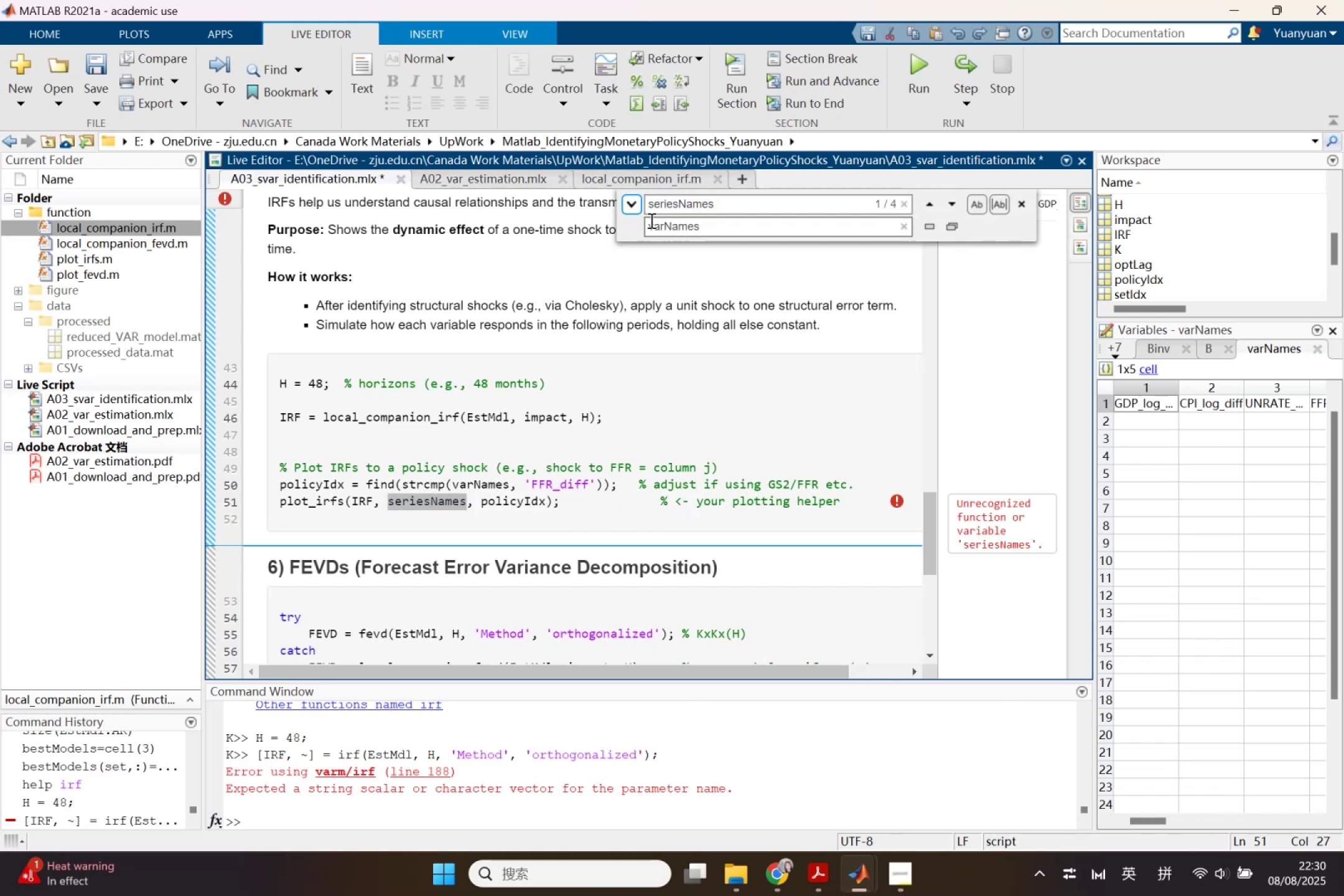 
left_click([658, 225])
 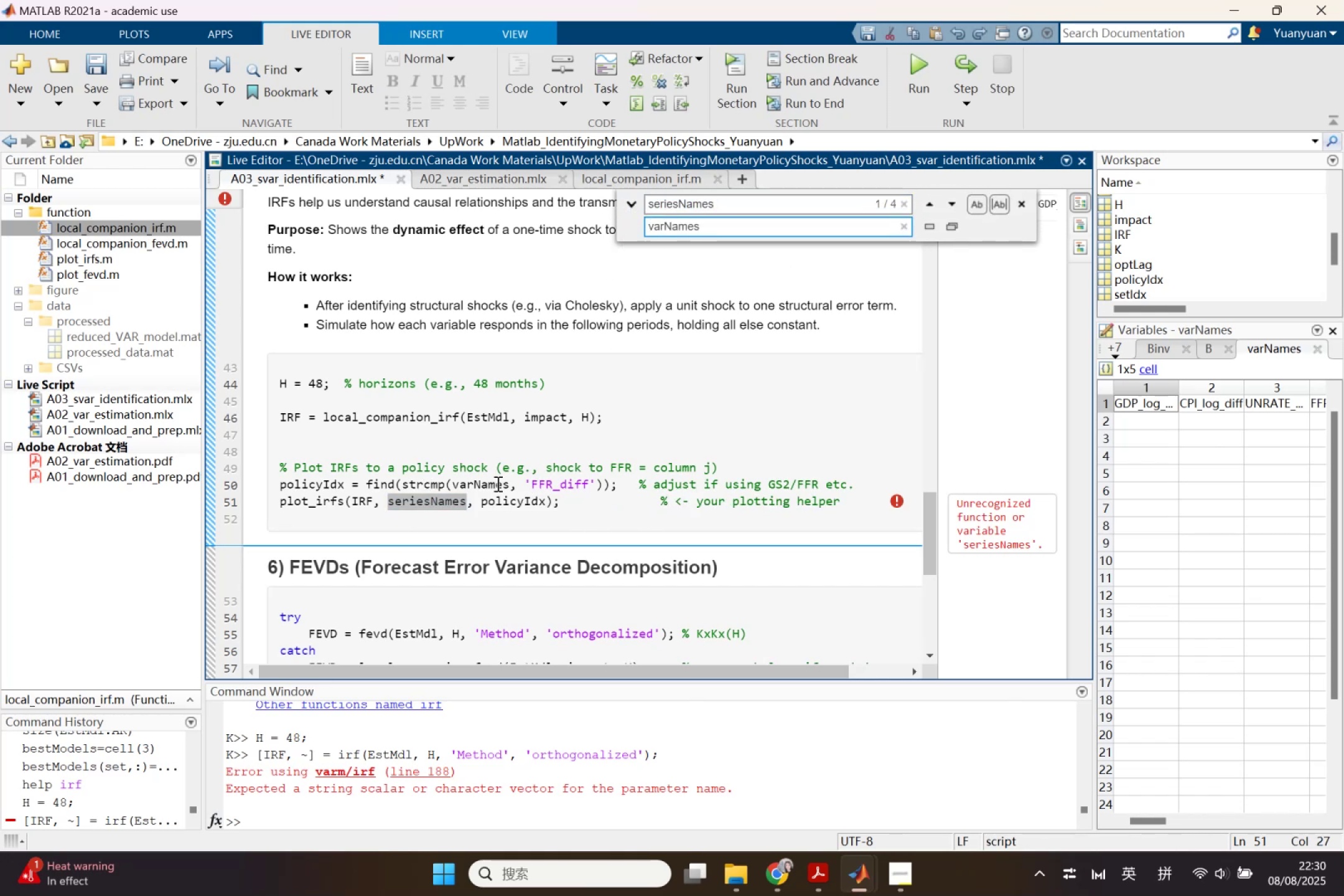 
double_click([497, 483])
 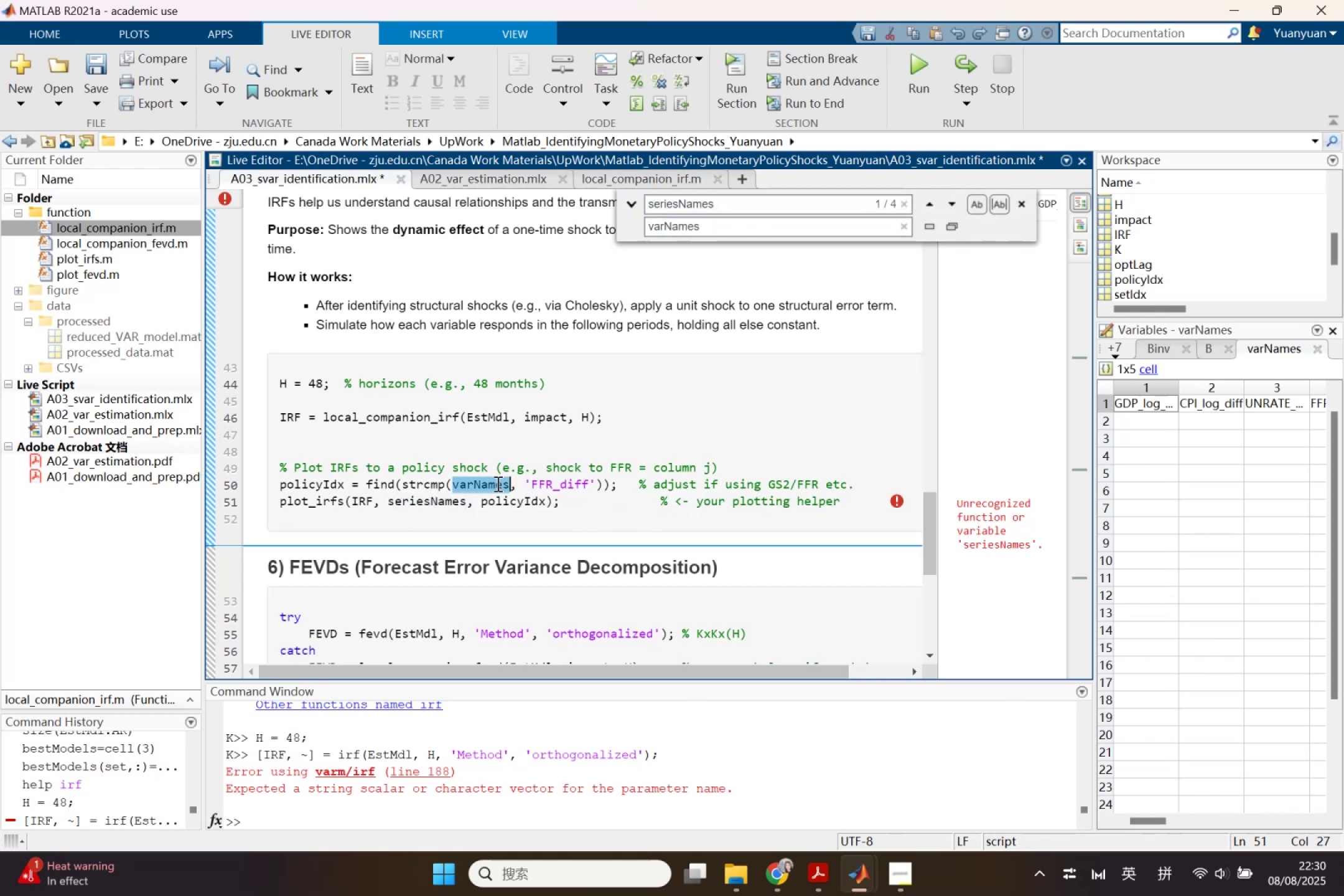 
key(Control+C)
 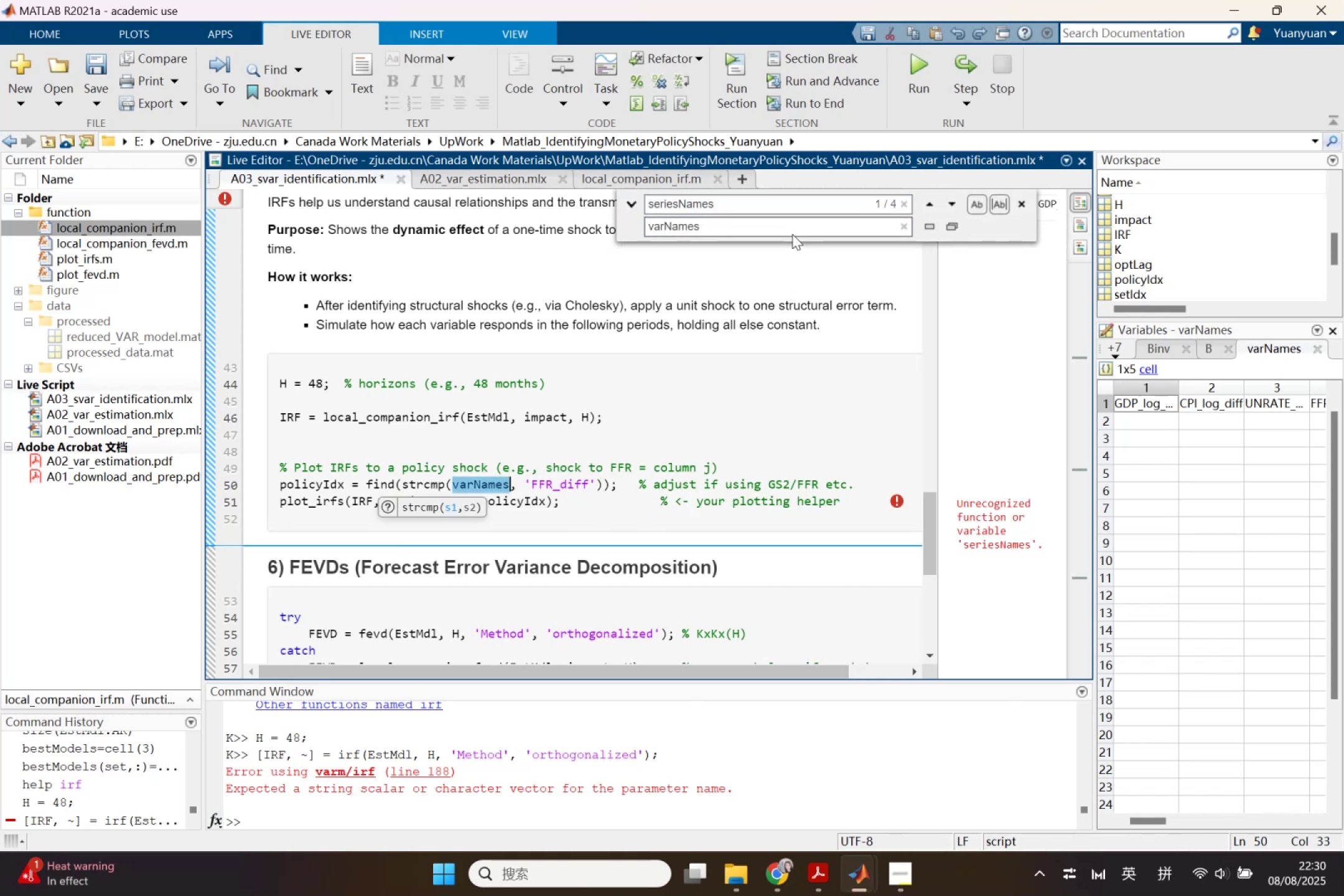 
key(Control+V)
 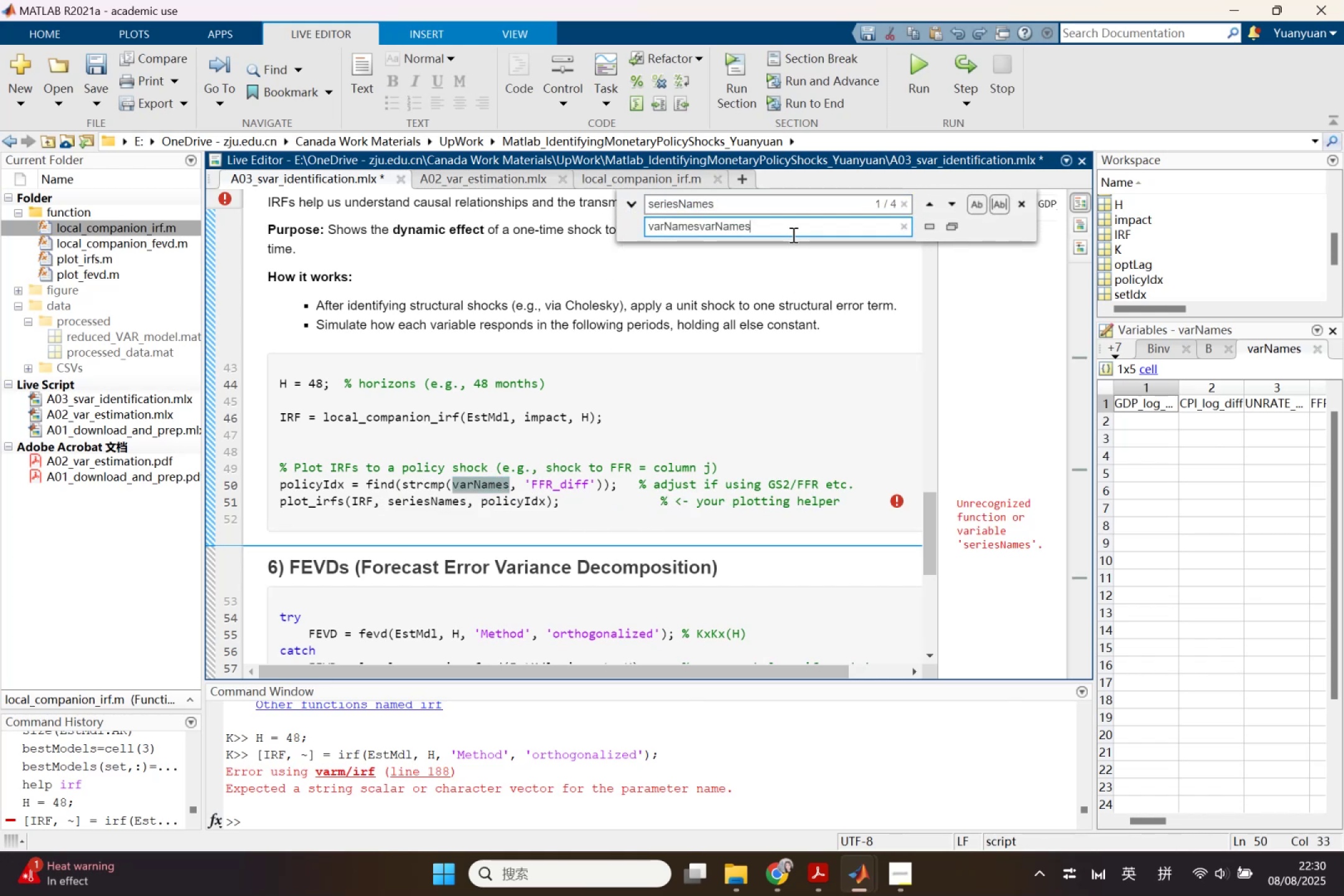 
left_click_drag(start_coordinate=[792, 235], to_coordinate=[594, 233])
 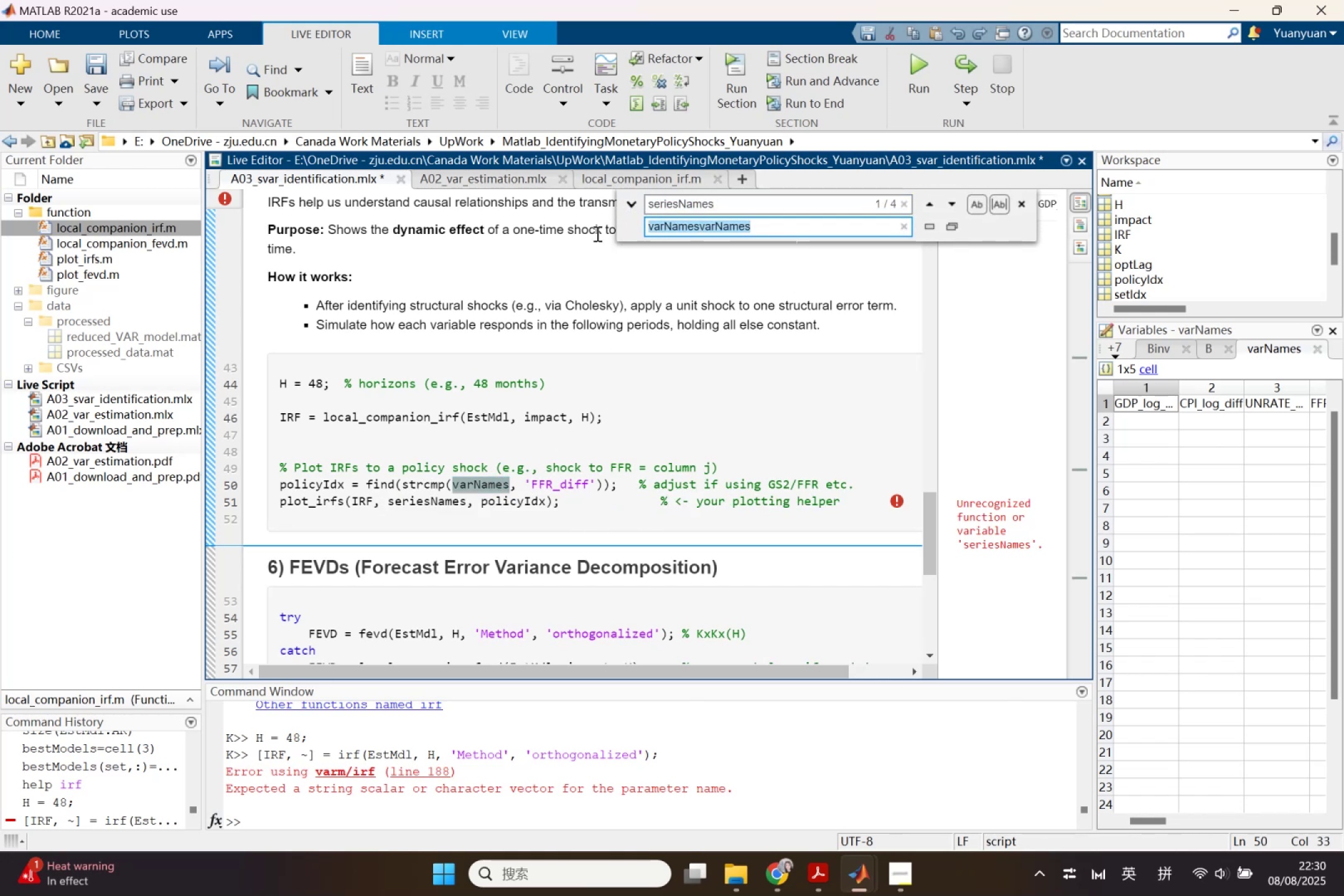 
key(Control+ControlLeft)
 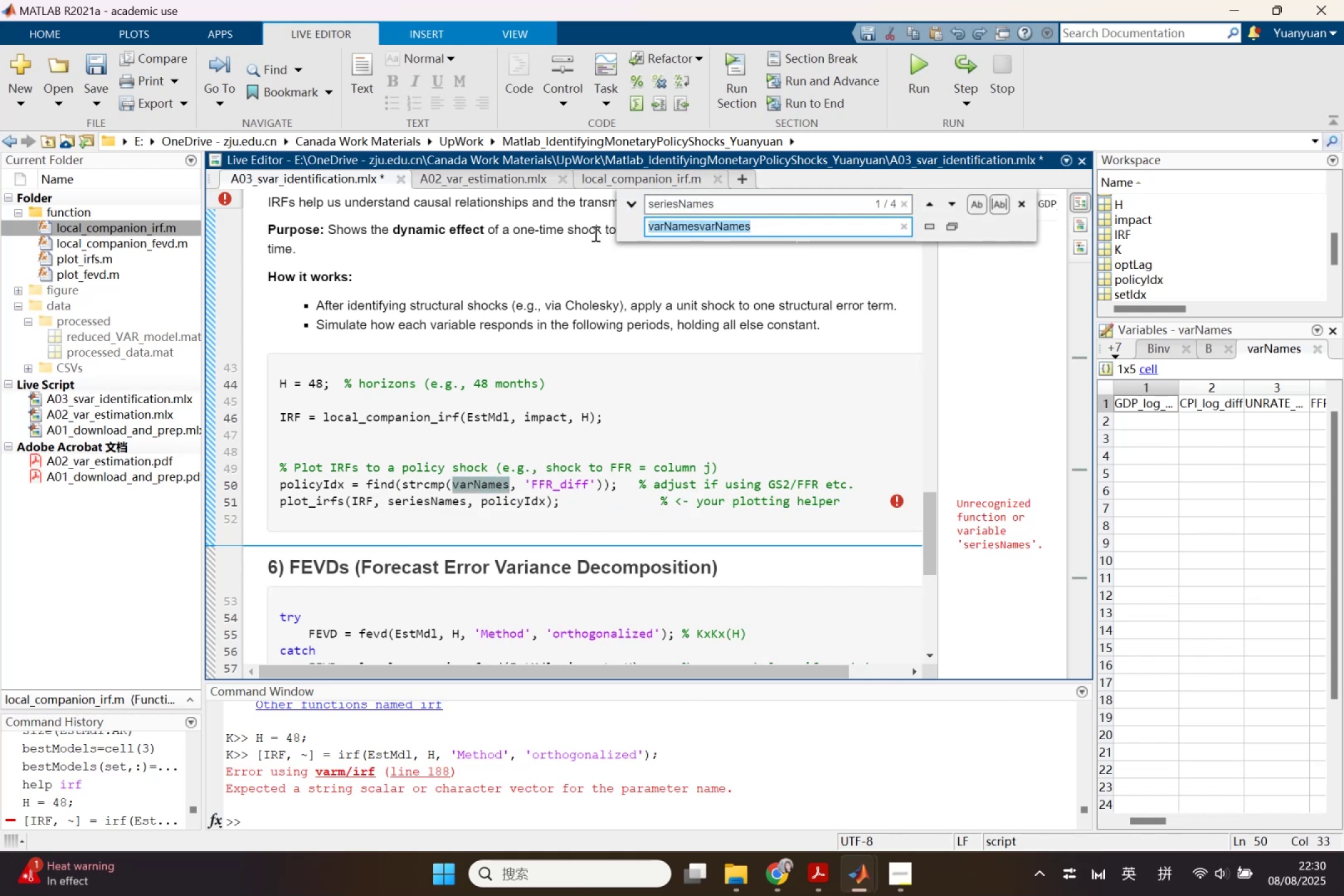 
key(Control+V)
 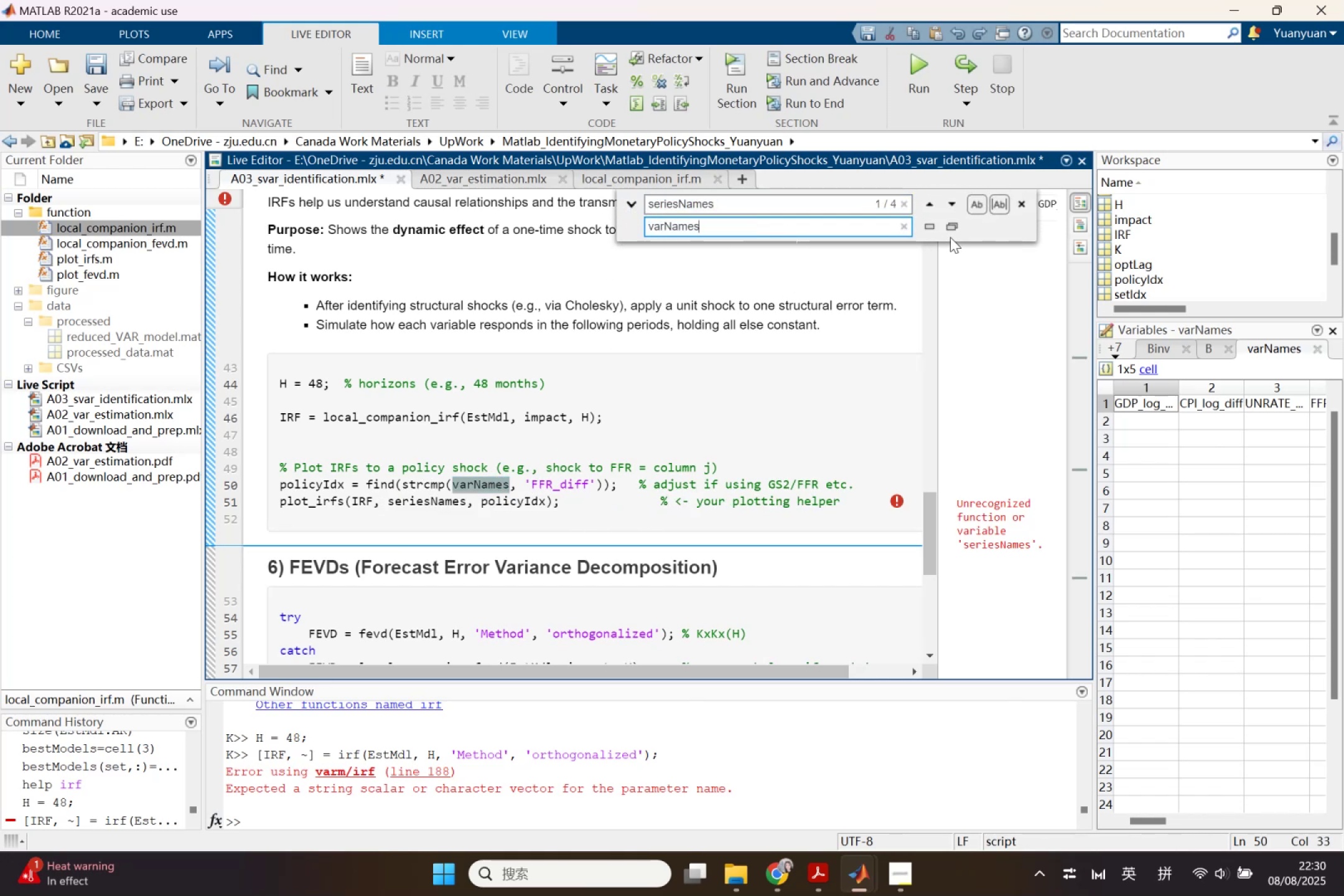 
left_click([953, 226])
 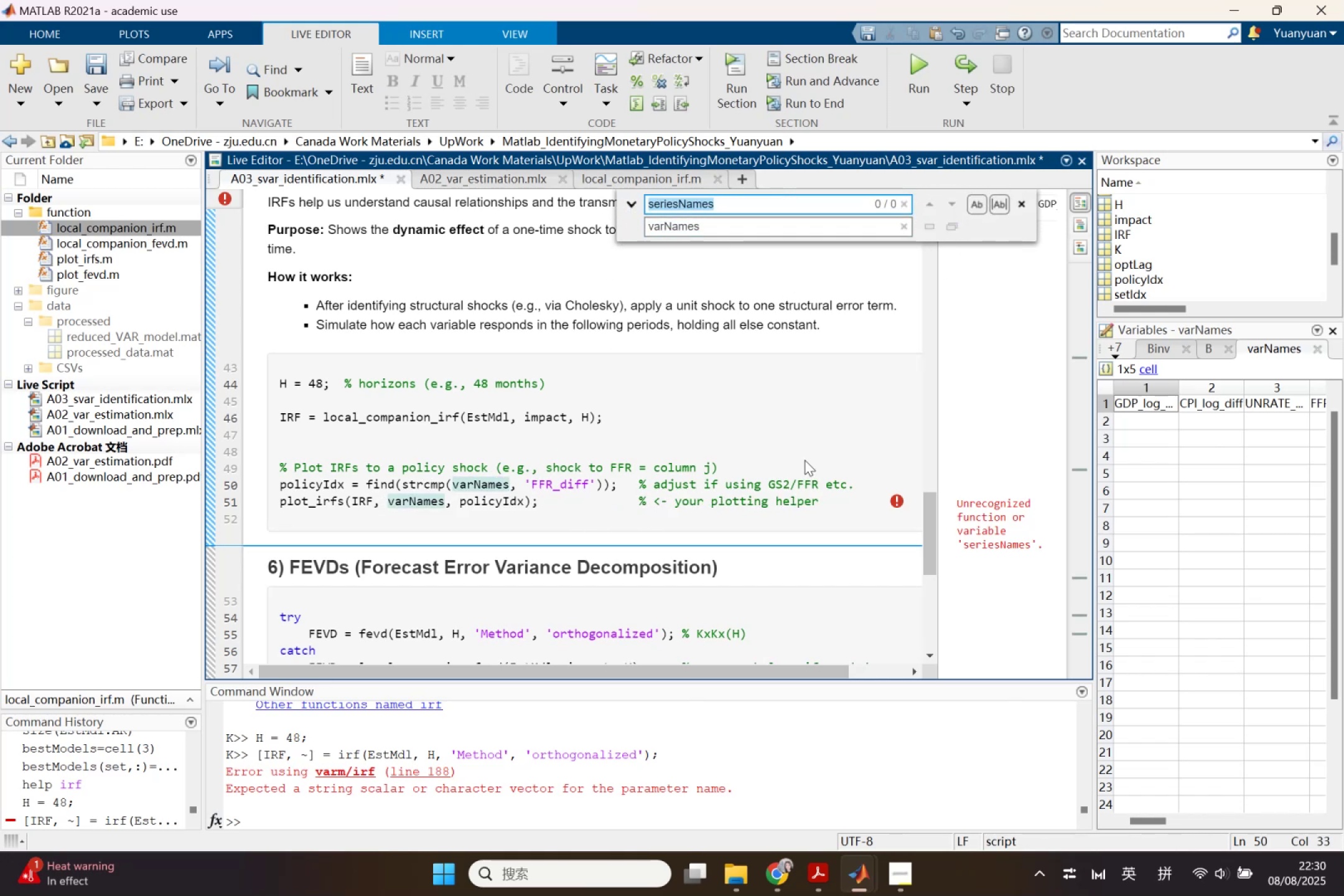 
left_click([805, 460])
 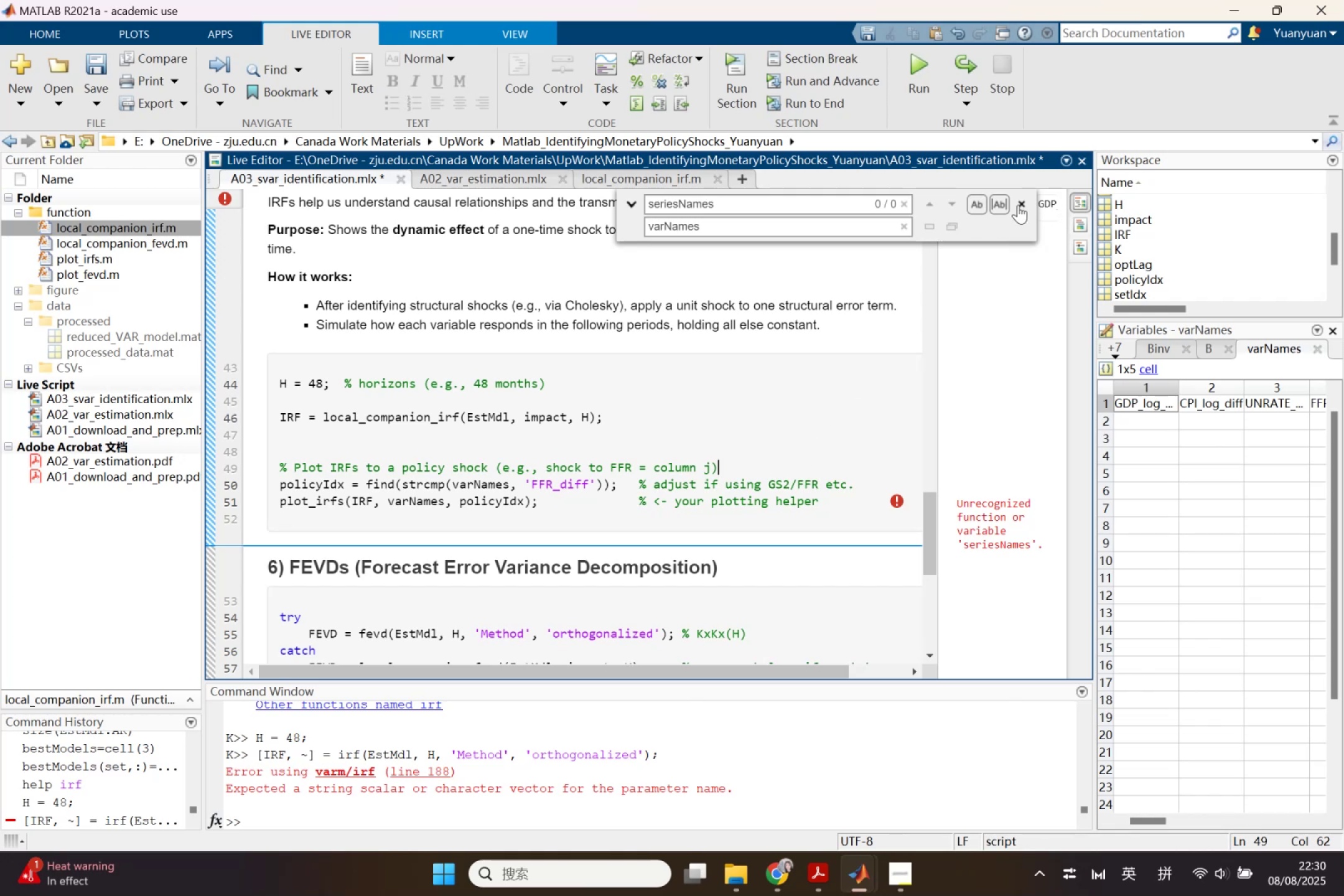 
double_click([779, 360])
 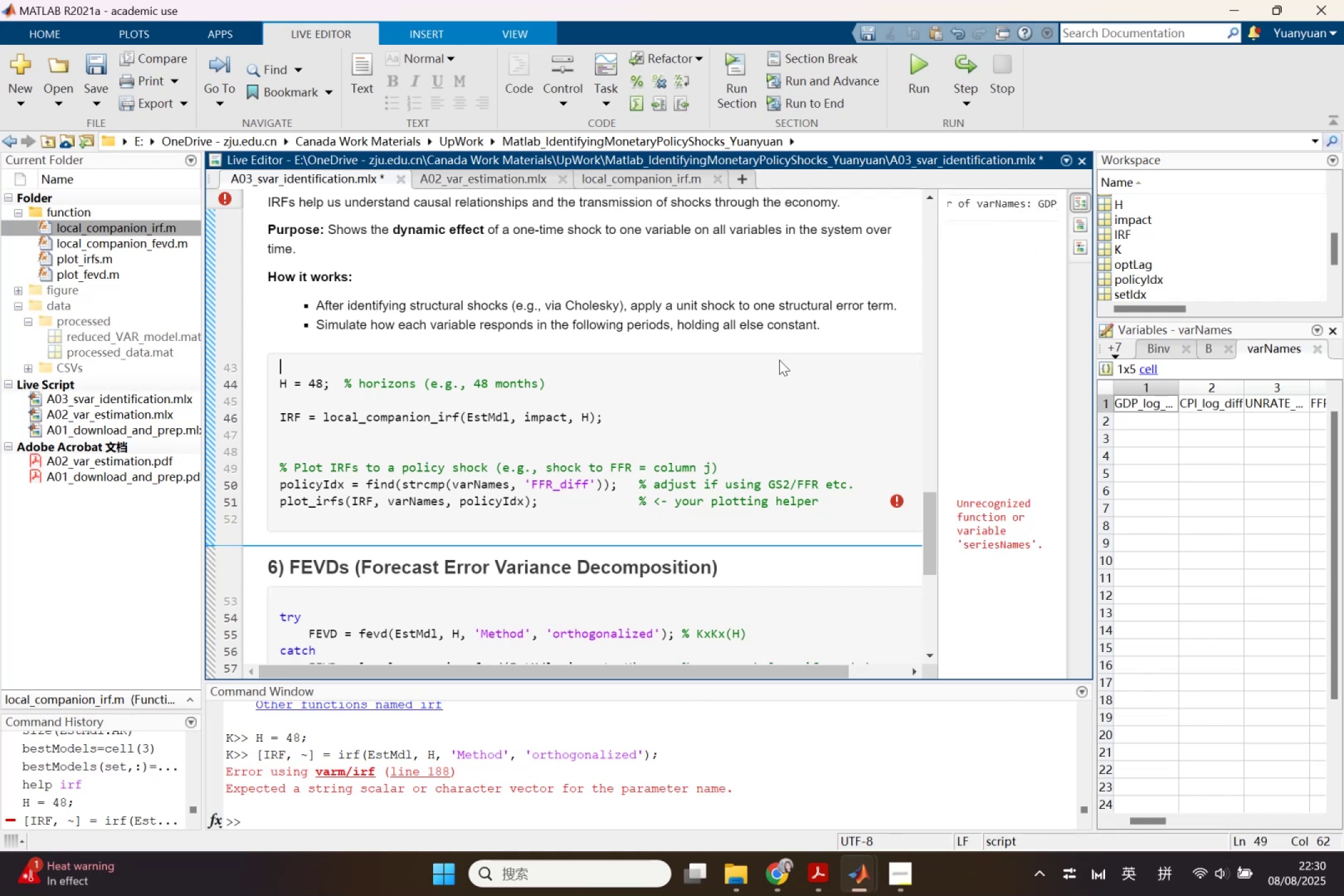 
hold_key(key=ControlLeft, duration=0.83)
 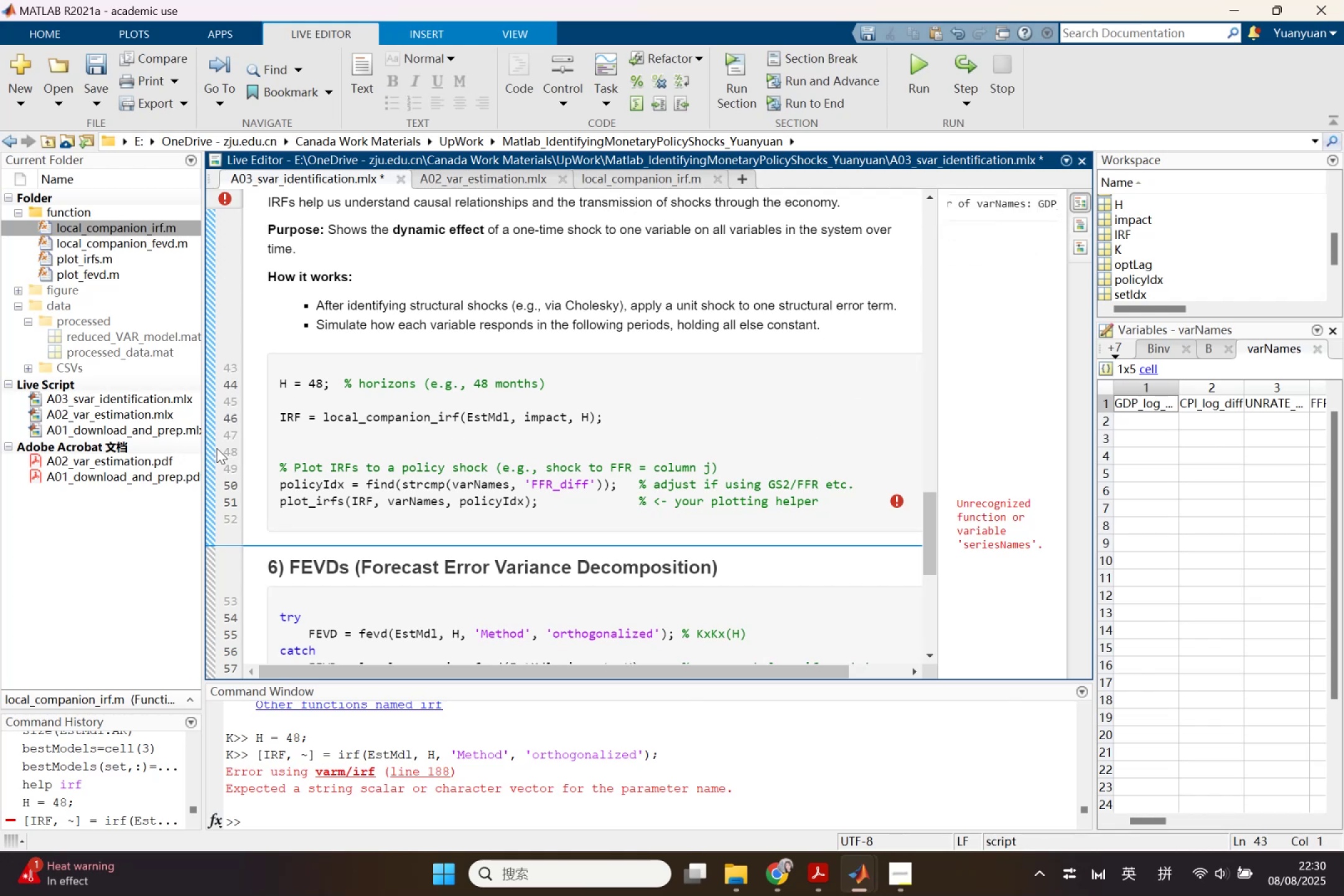 
left_click([208, 450])
 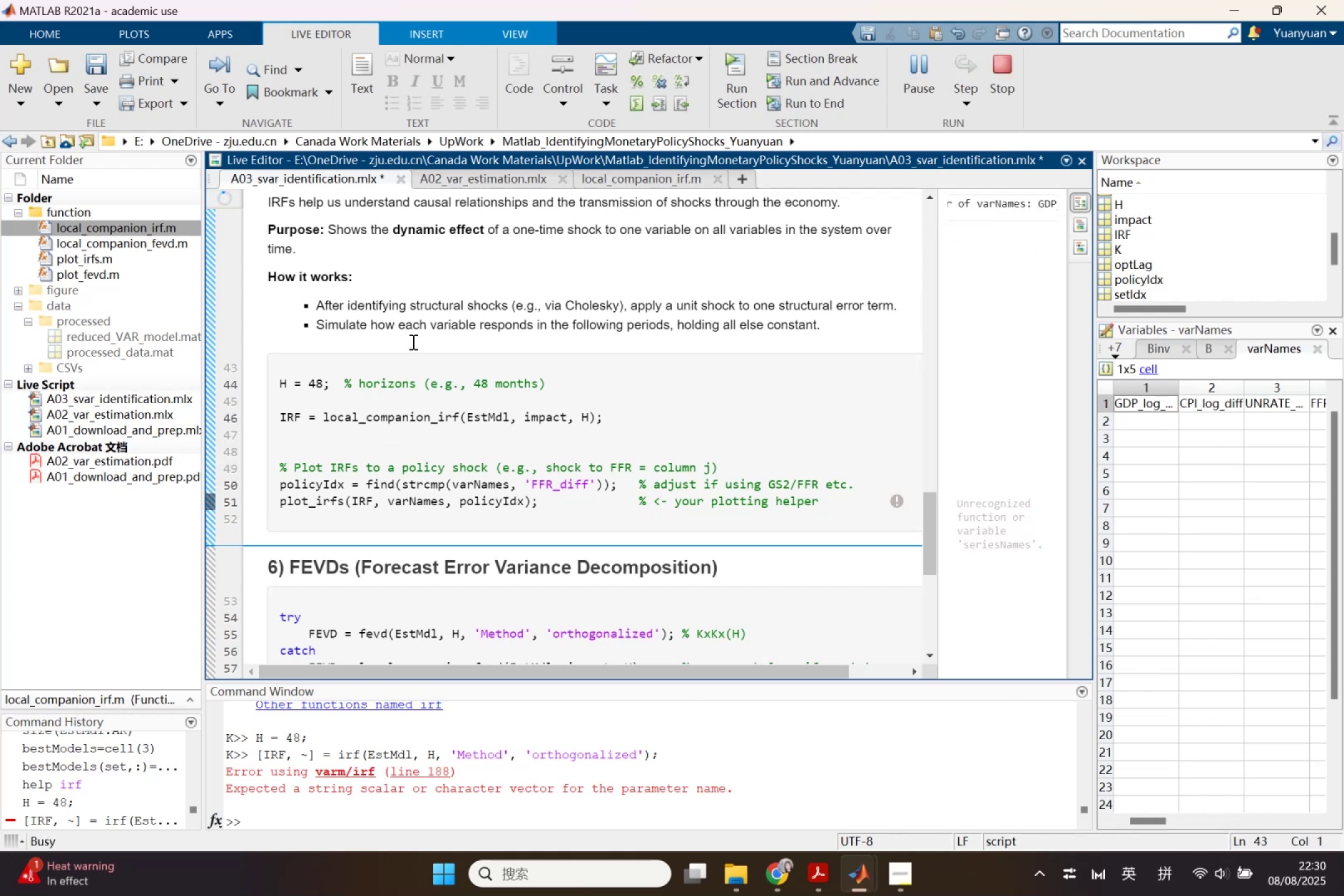 
left_click([663, 184])
 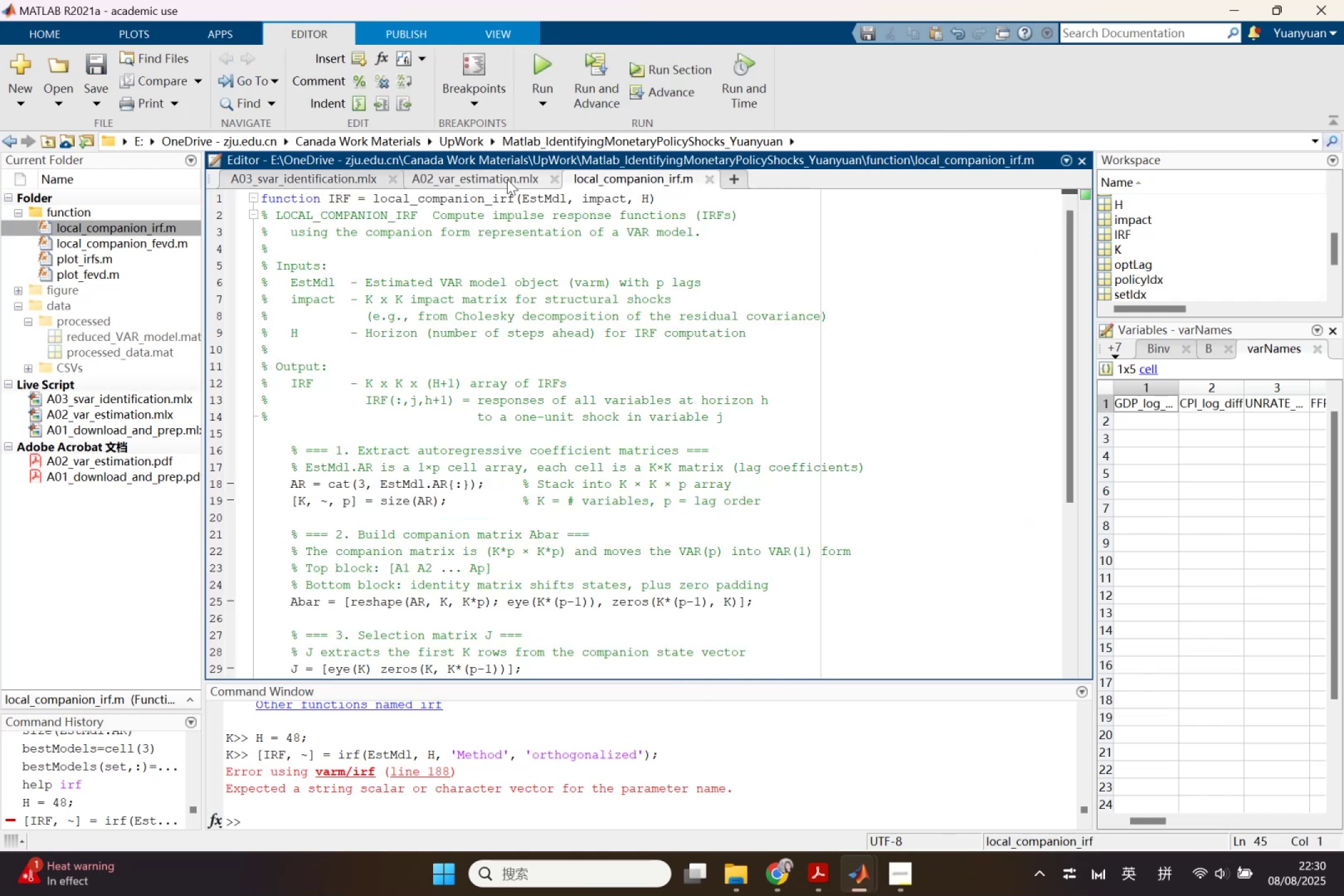 
left_click([507, 179])
 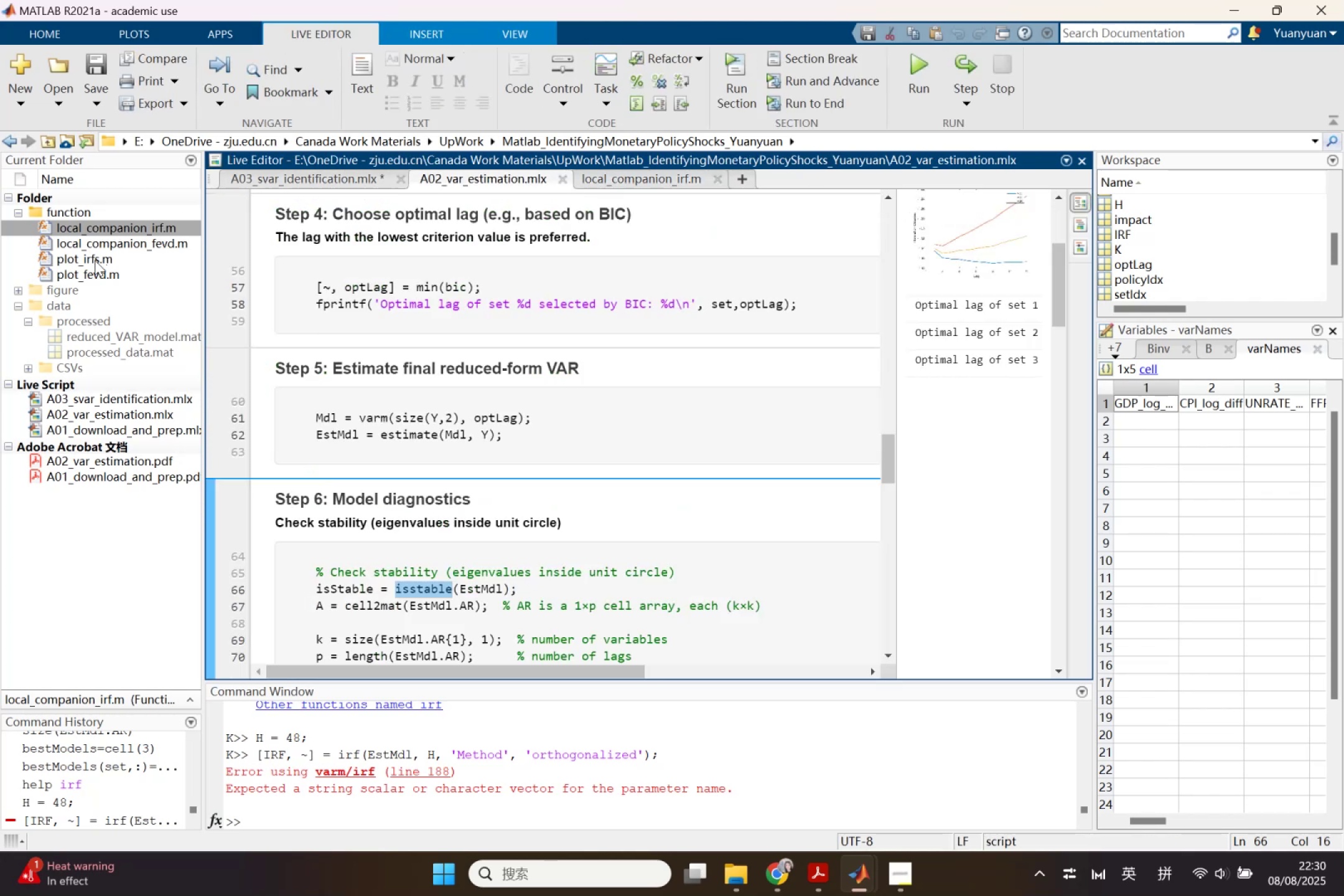 
double_click([91, 256])
 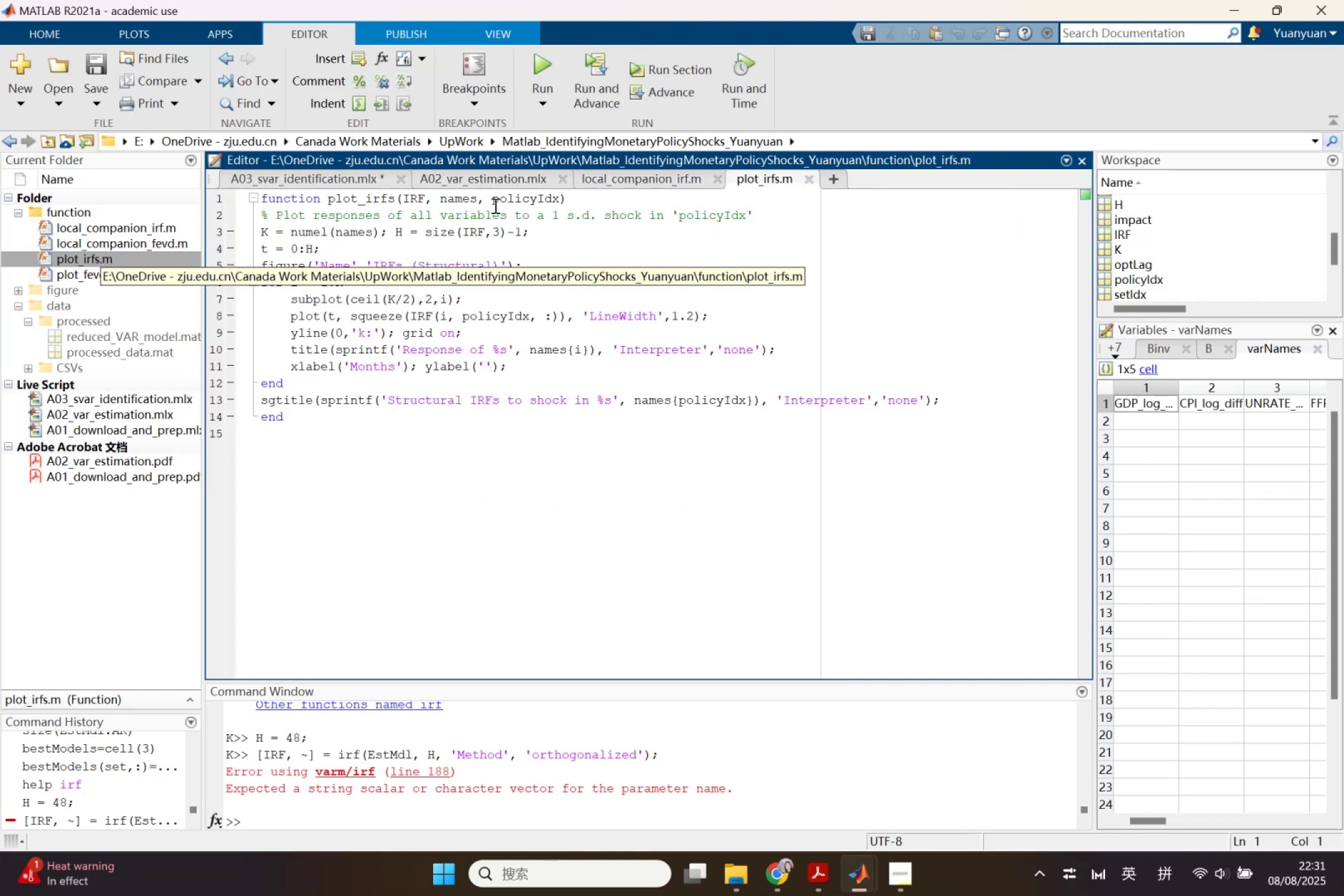 
left_click([455, 465])
 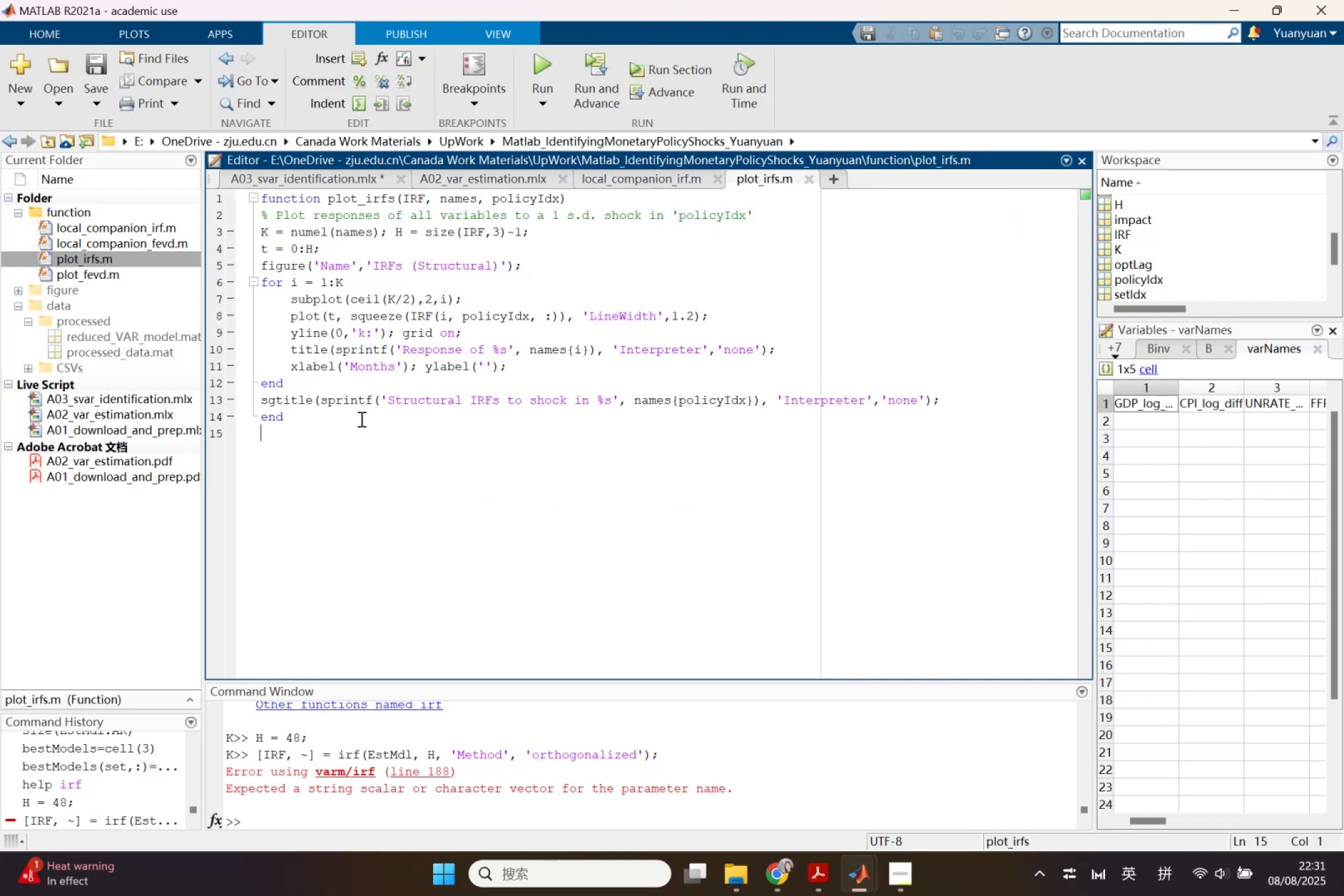 
key(Control+A)
 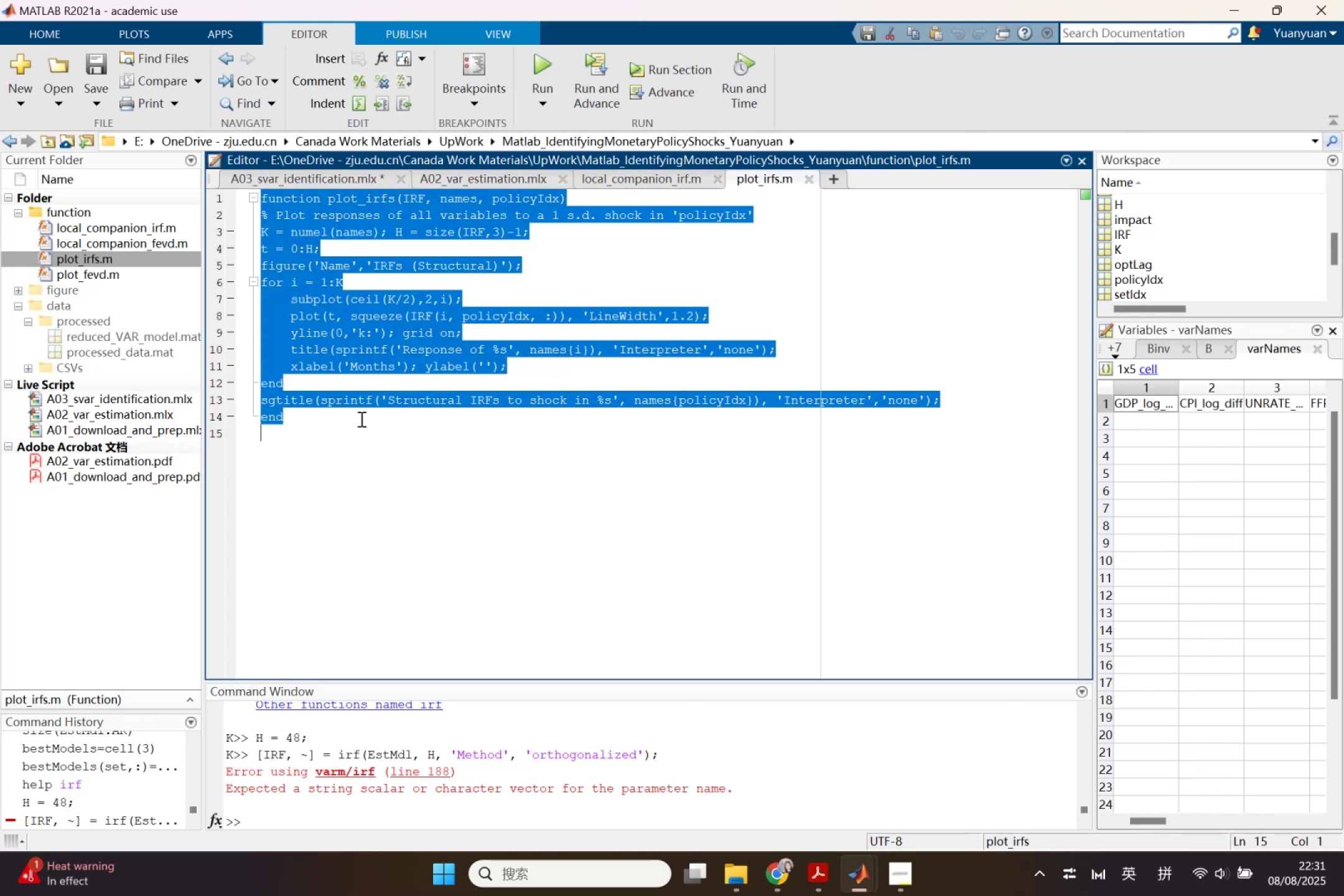 
key(Control+C)
 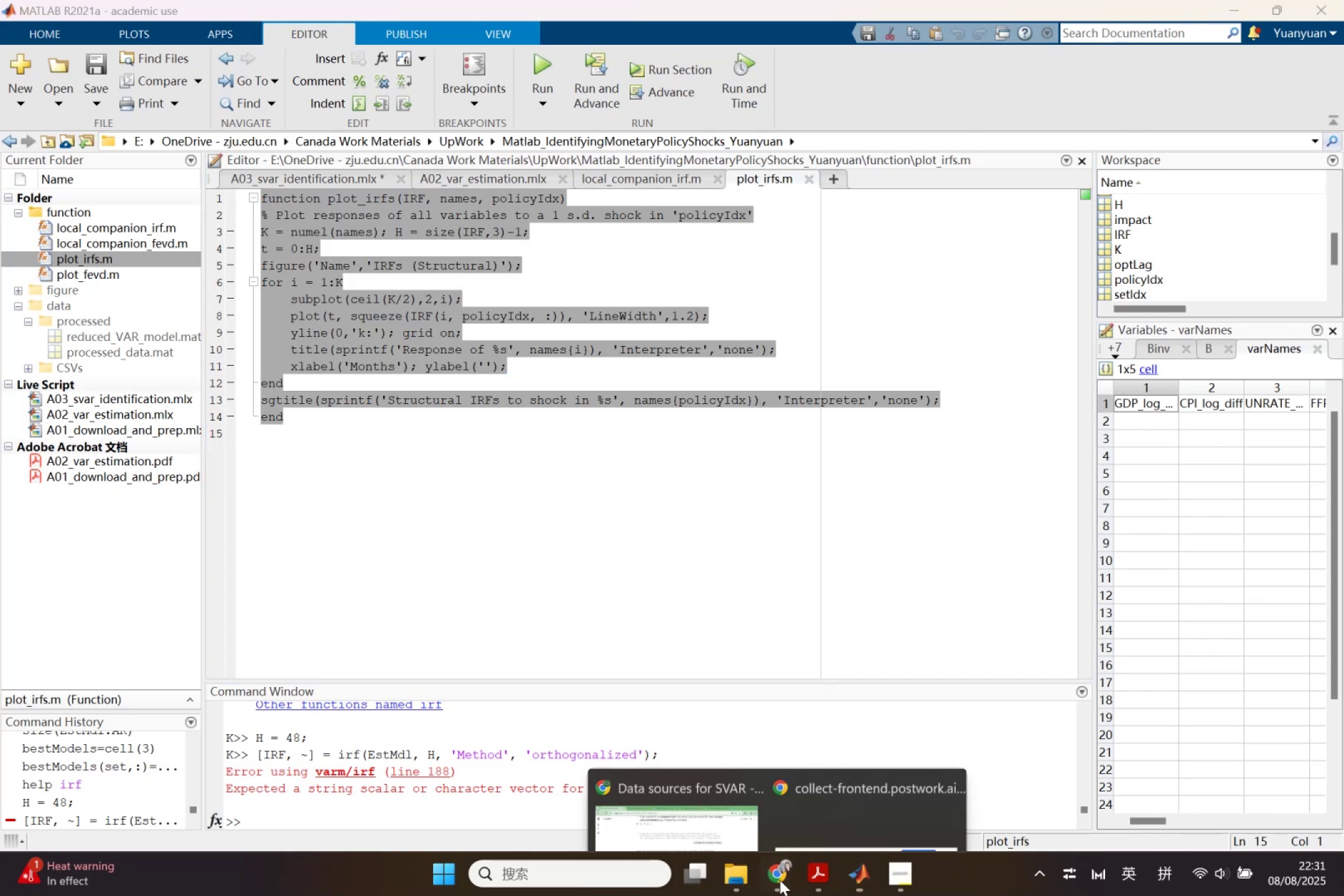 
left_click([705, 814])
 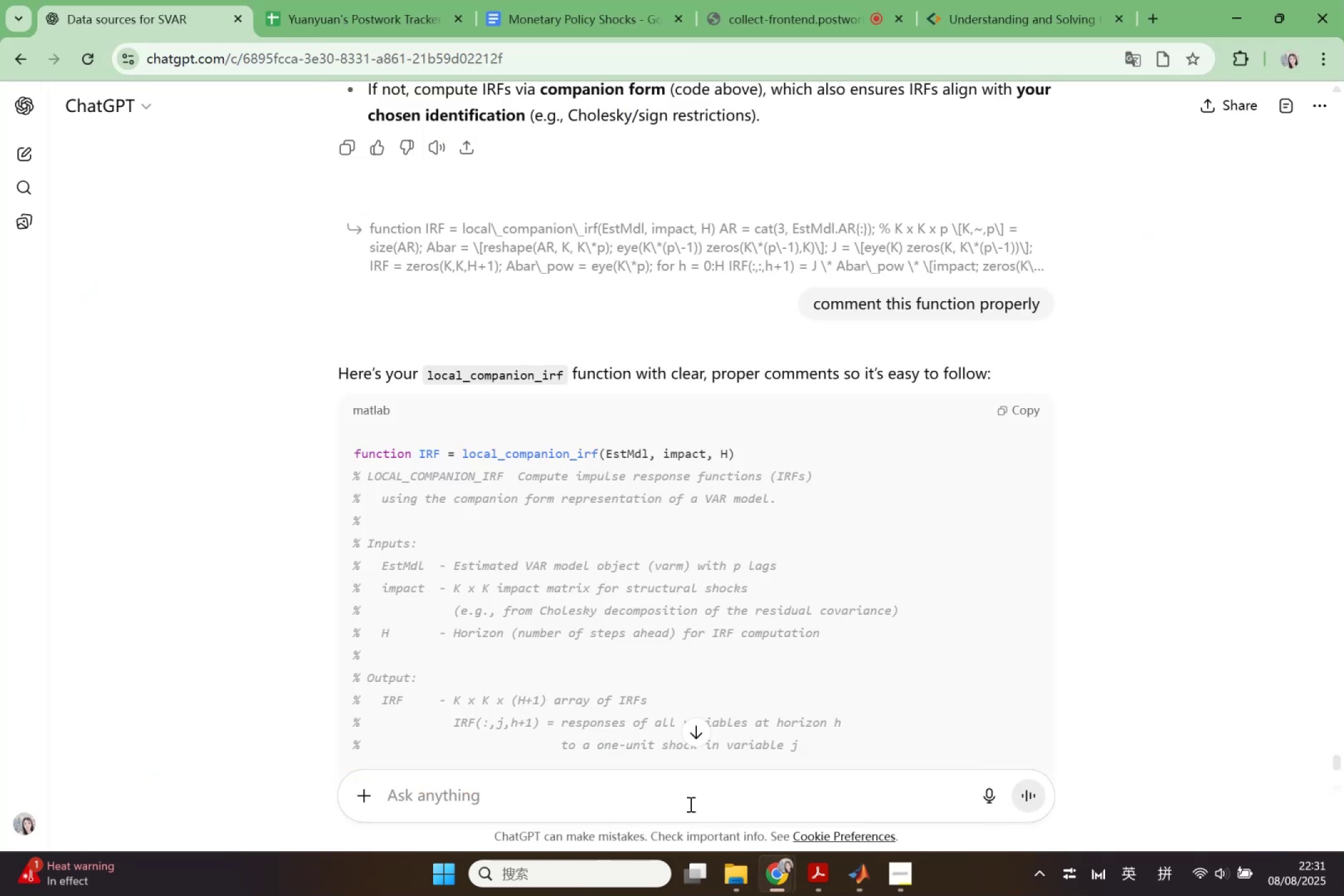 
scroll: coordinate [599, 634], scroll_direction: down, amount: 3.0
 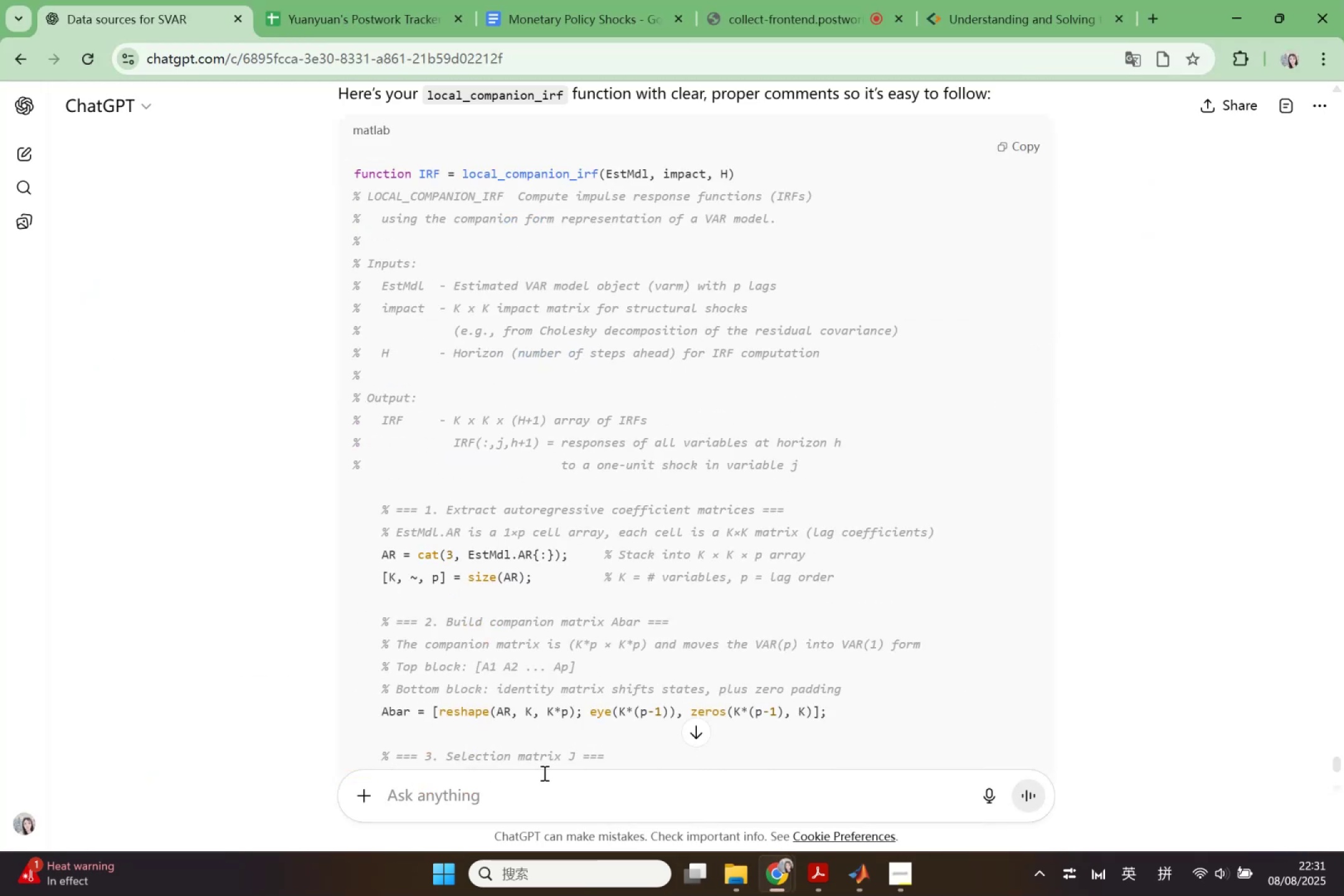 
left_click([541, 783])
 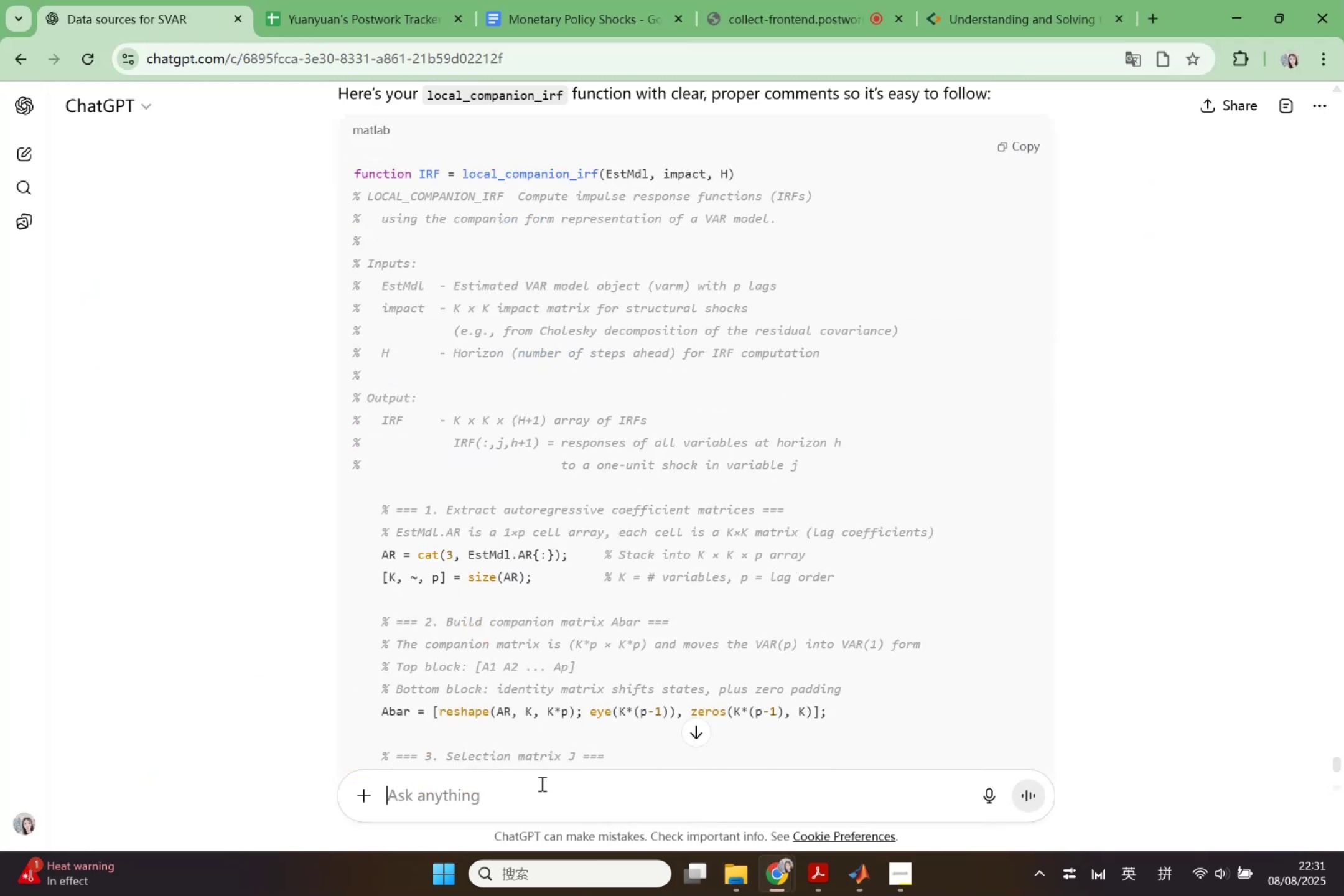 
key(Shift+Quote)
 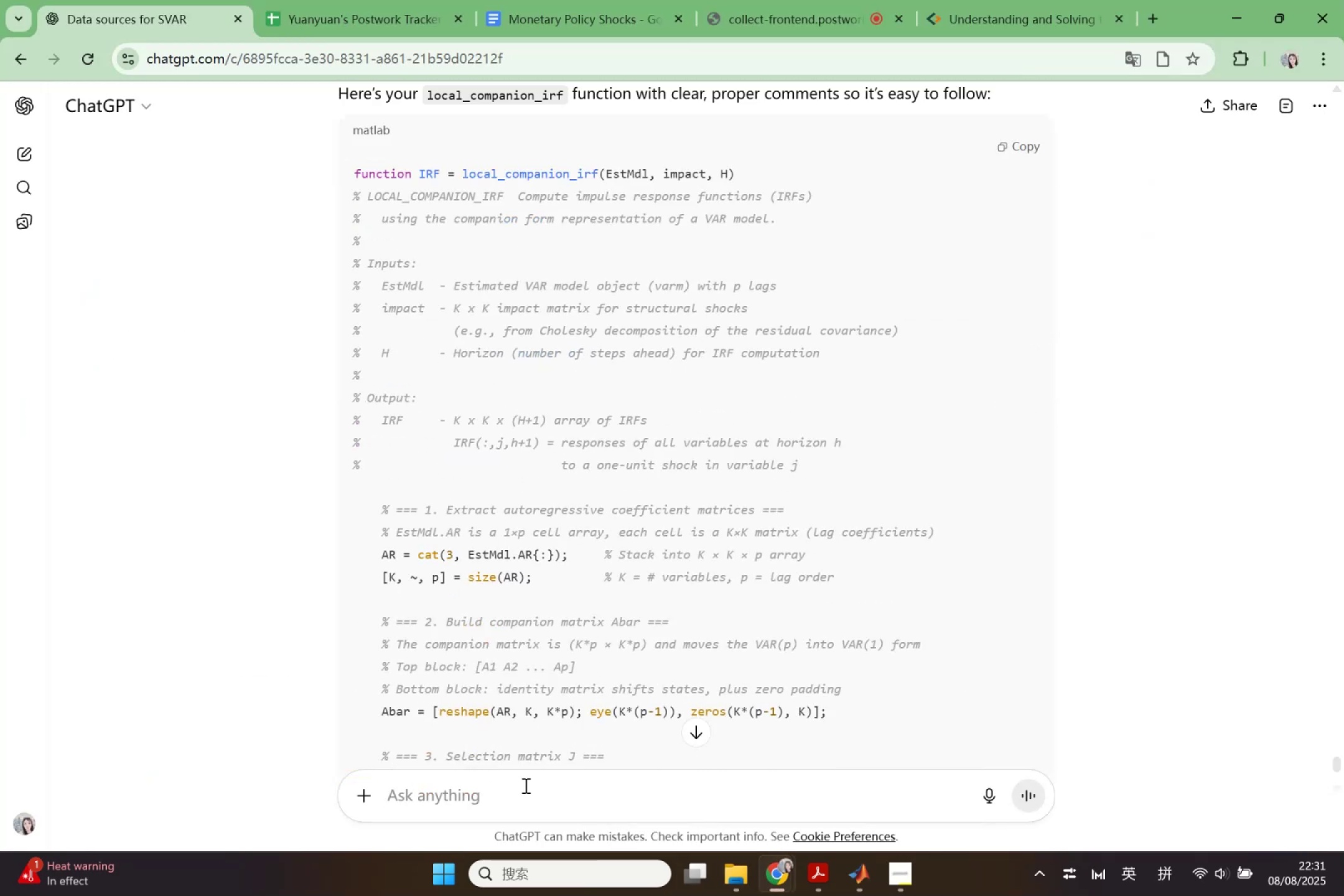 
key(Shift+Quote)
 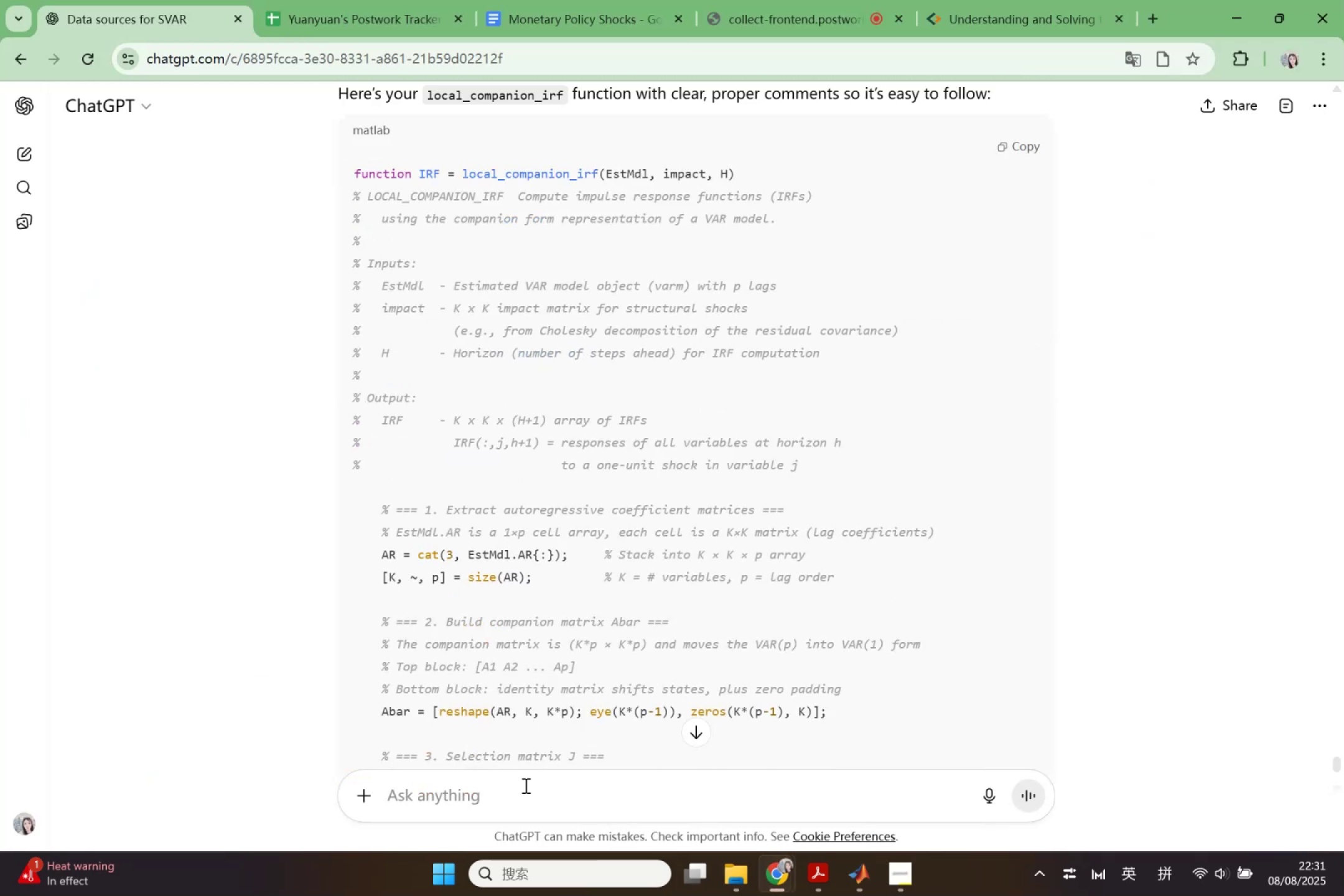 
key(ArrowLeft)
 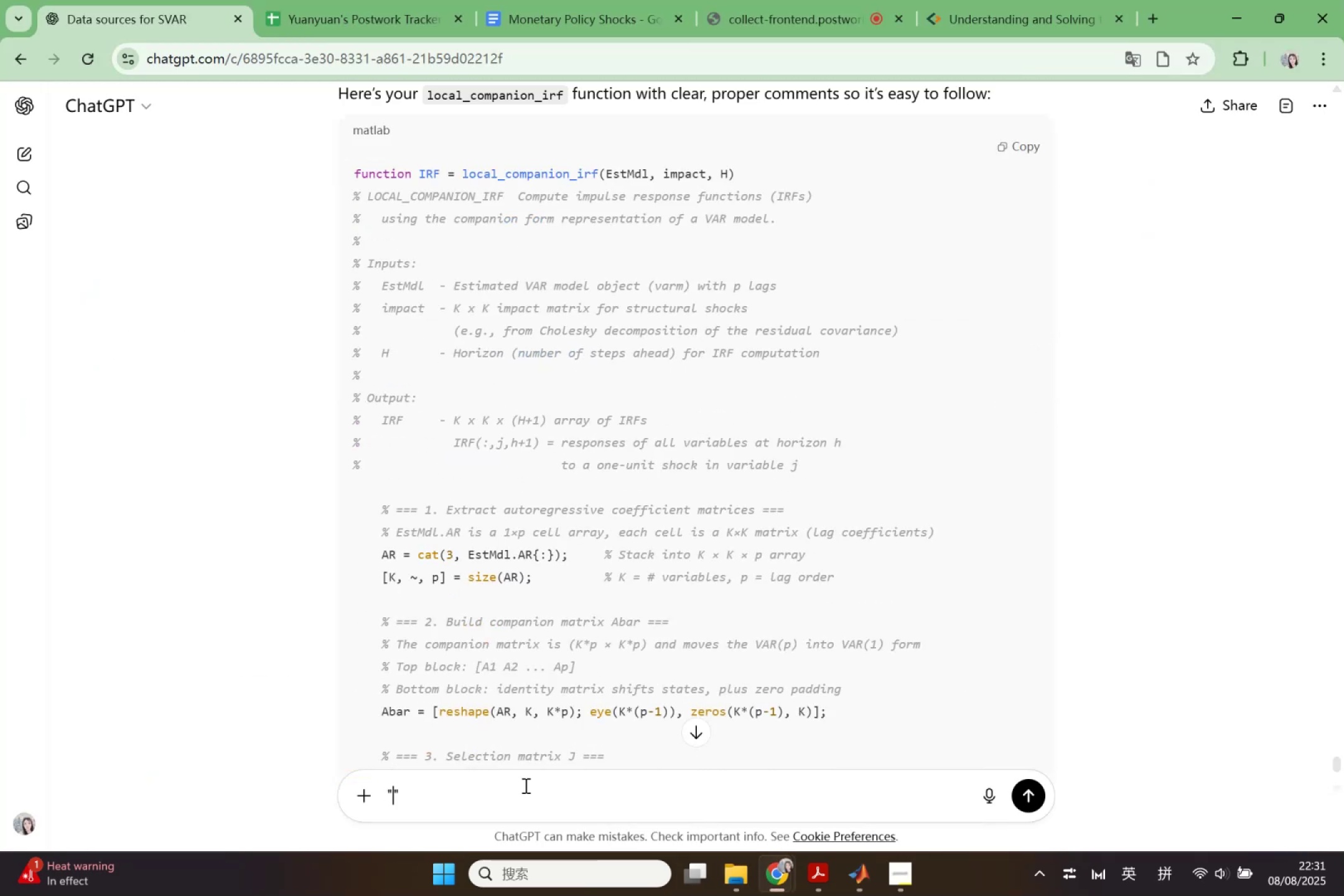 
key(Control+ControlLeft)
 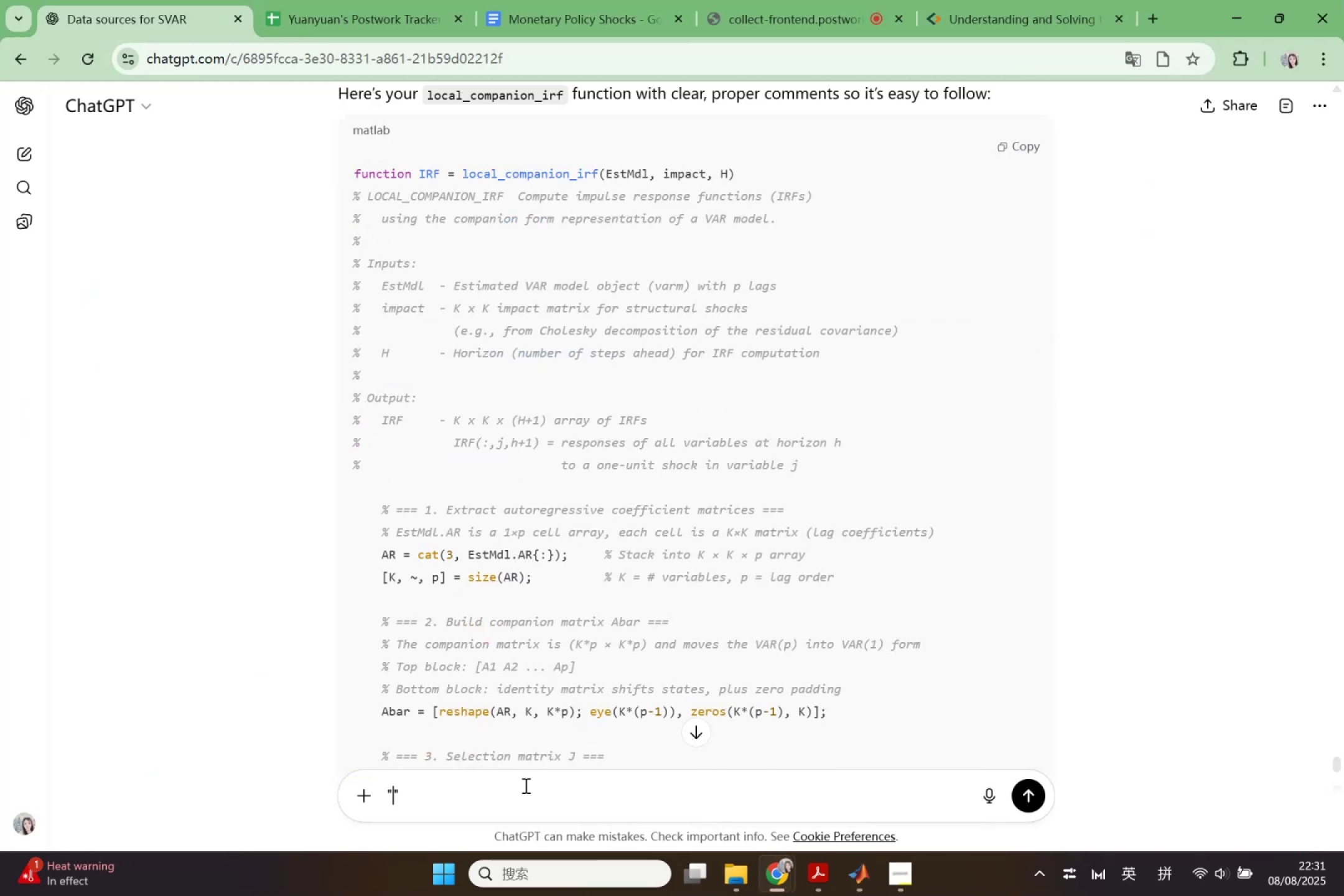 
key(Control+V)
 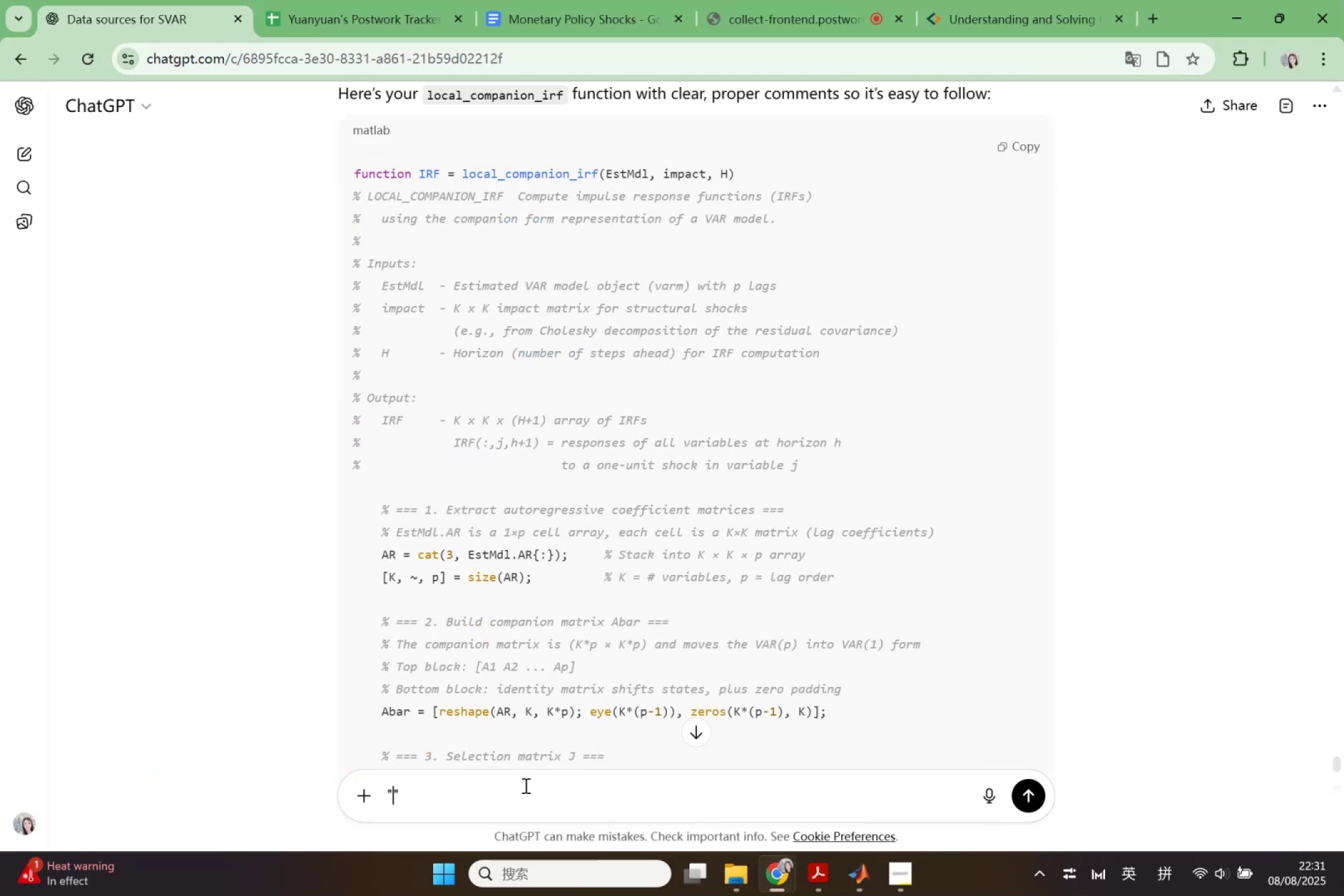 
key(ArrowRight)
 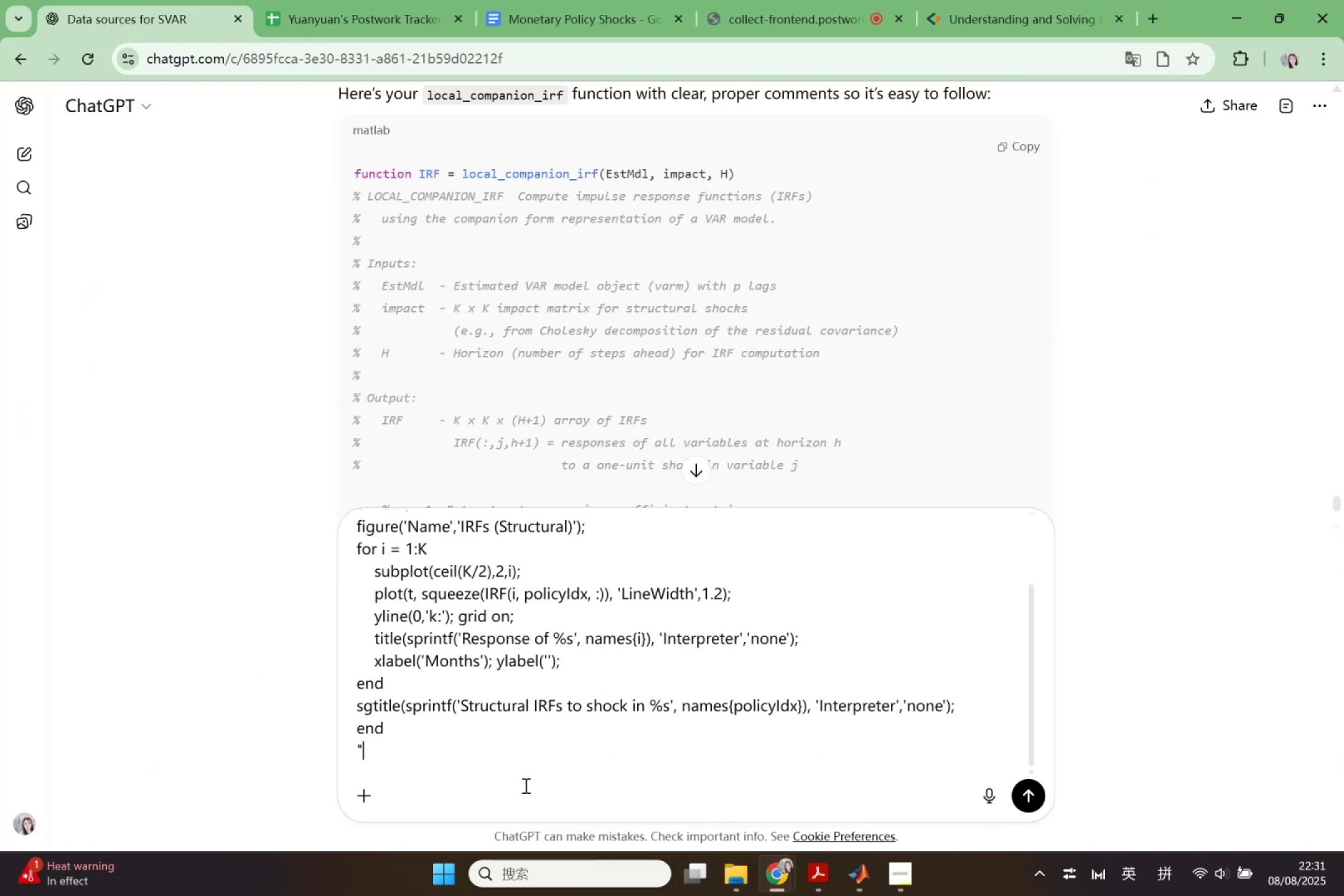 
key(Shift+Enter)
 